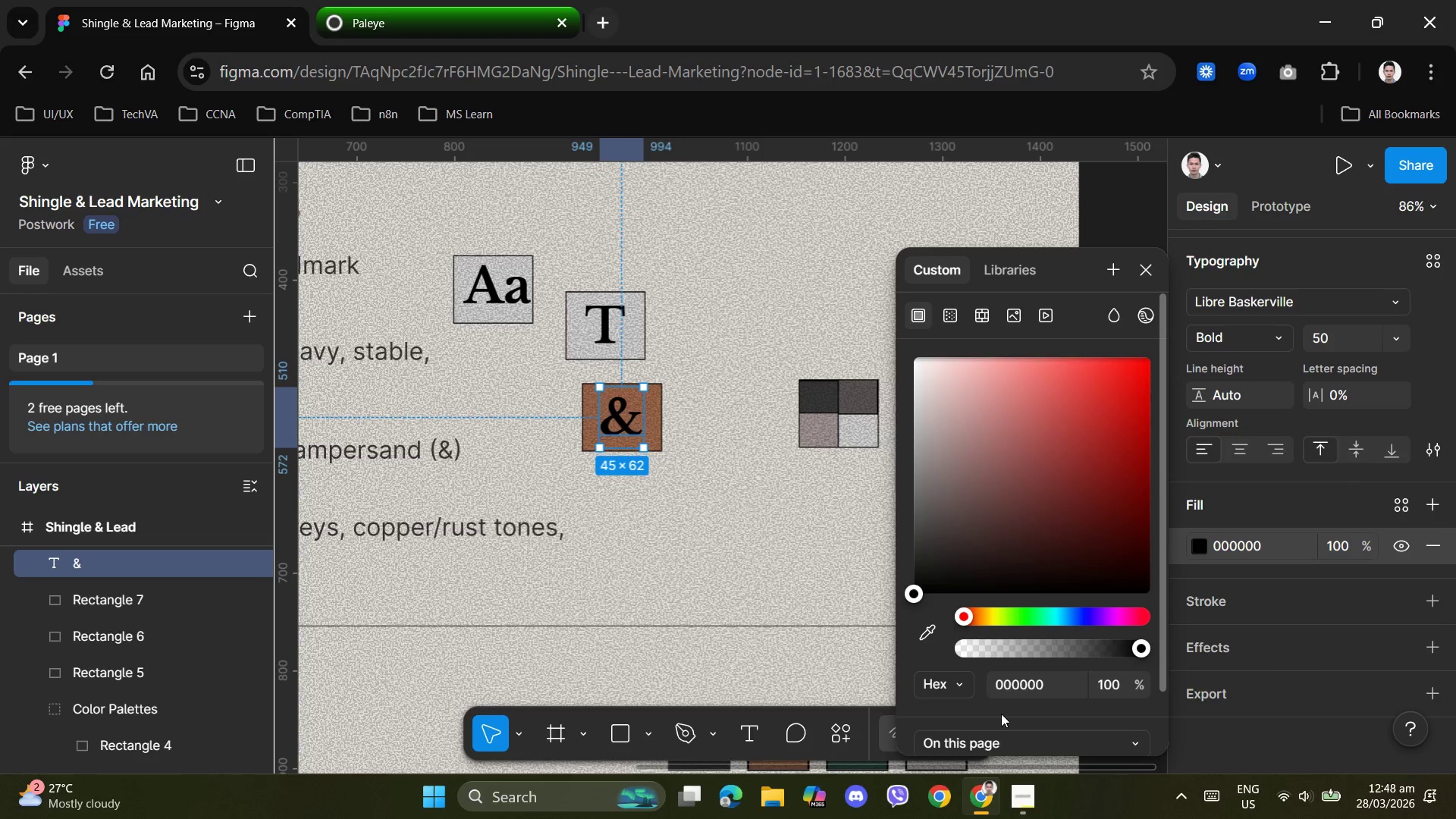 
left_click([1028, 683])
 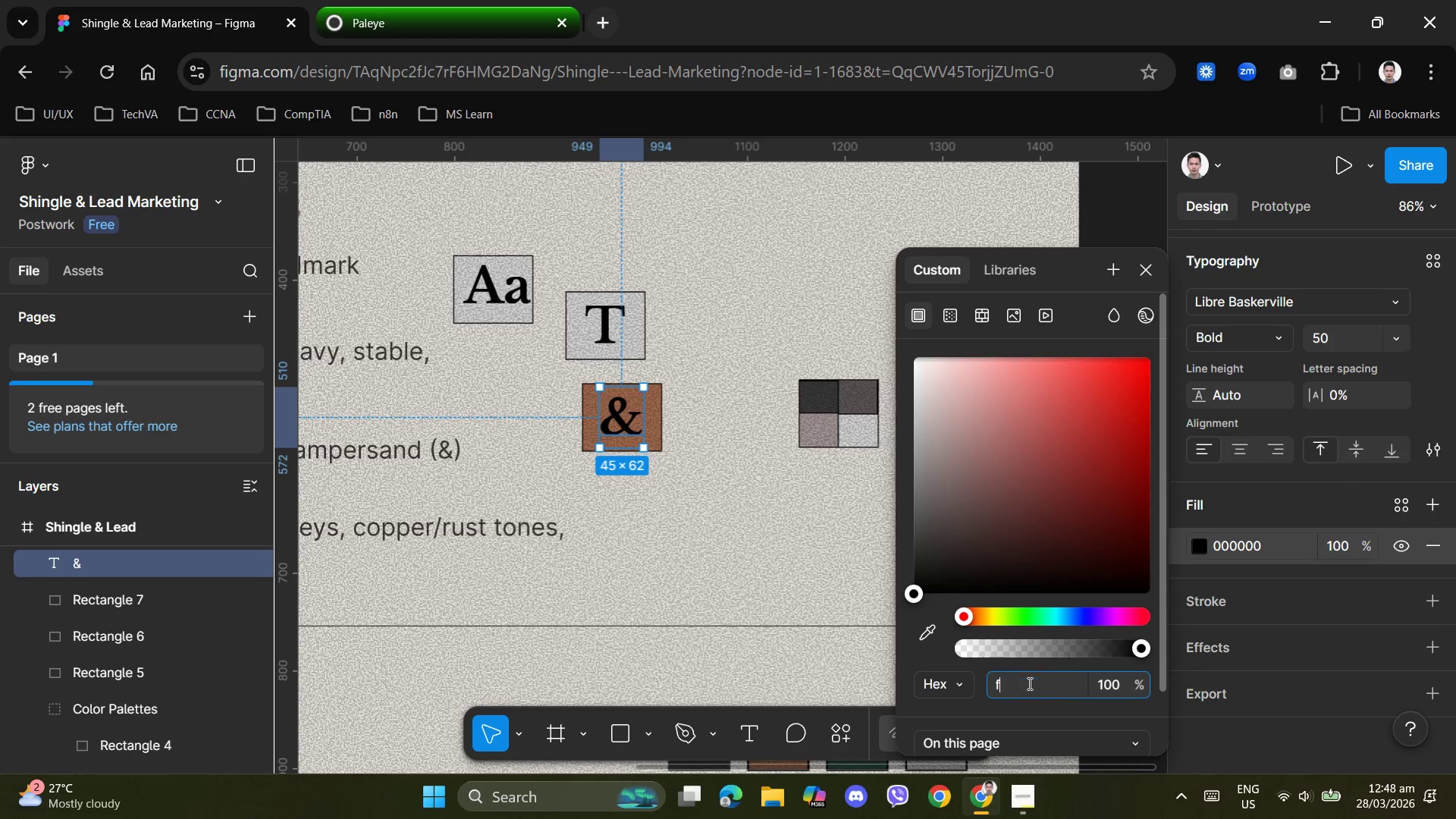 
type(ffff)
key(NumpadEnter)
 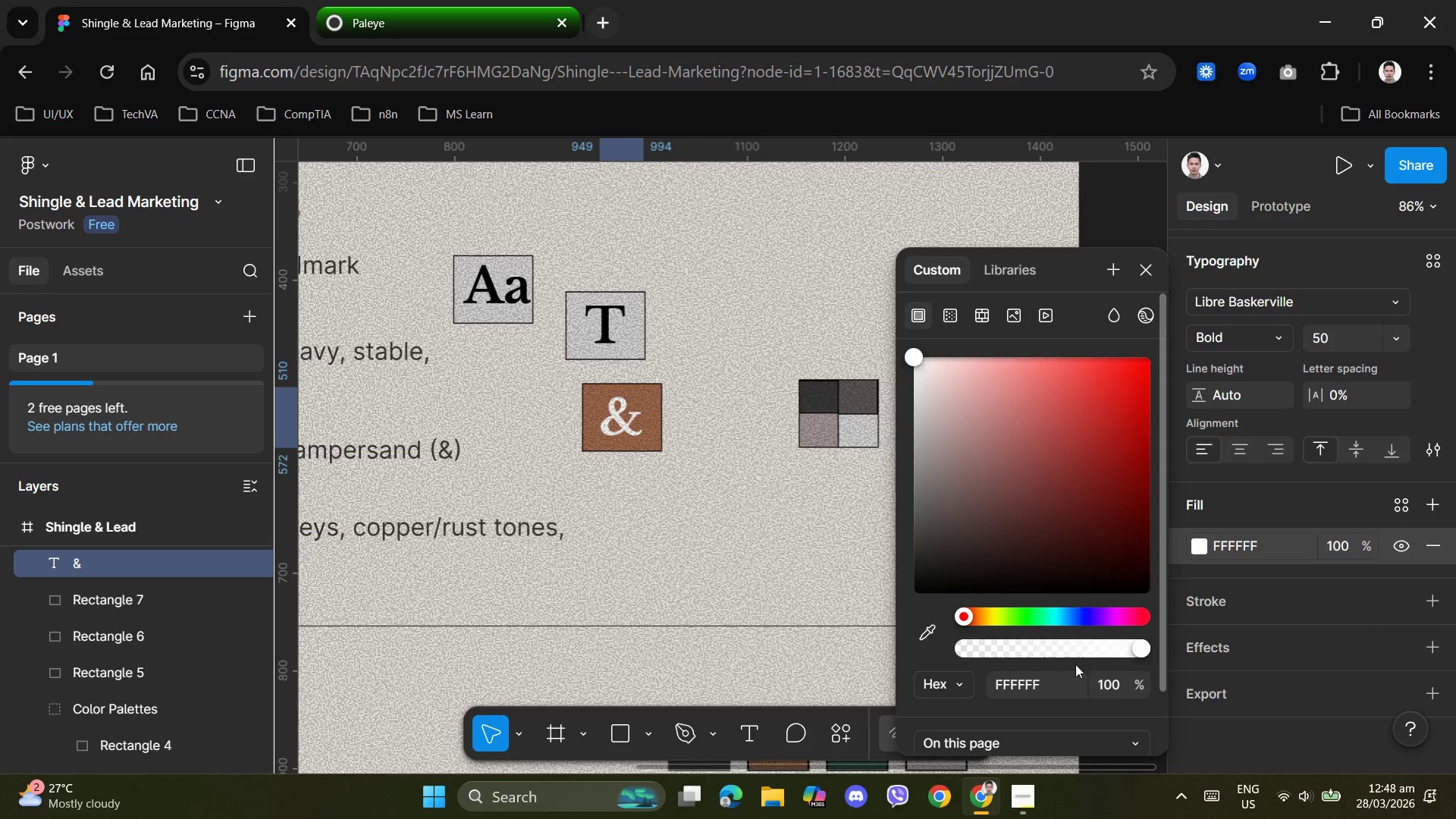 
left_click([726, 576])
 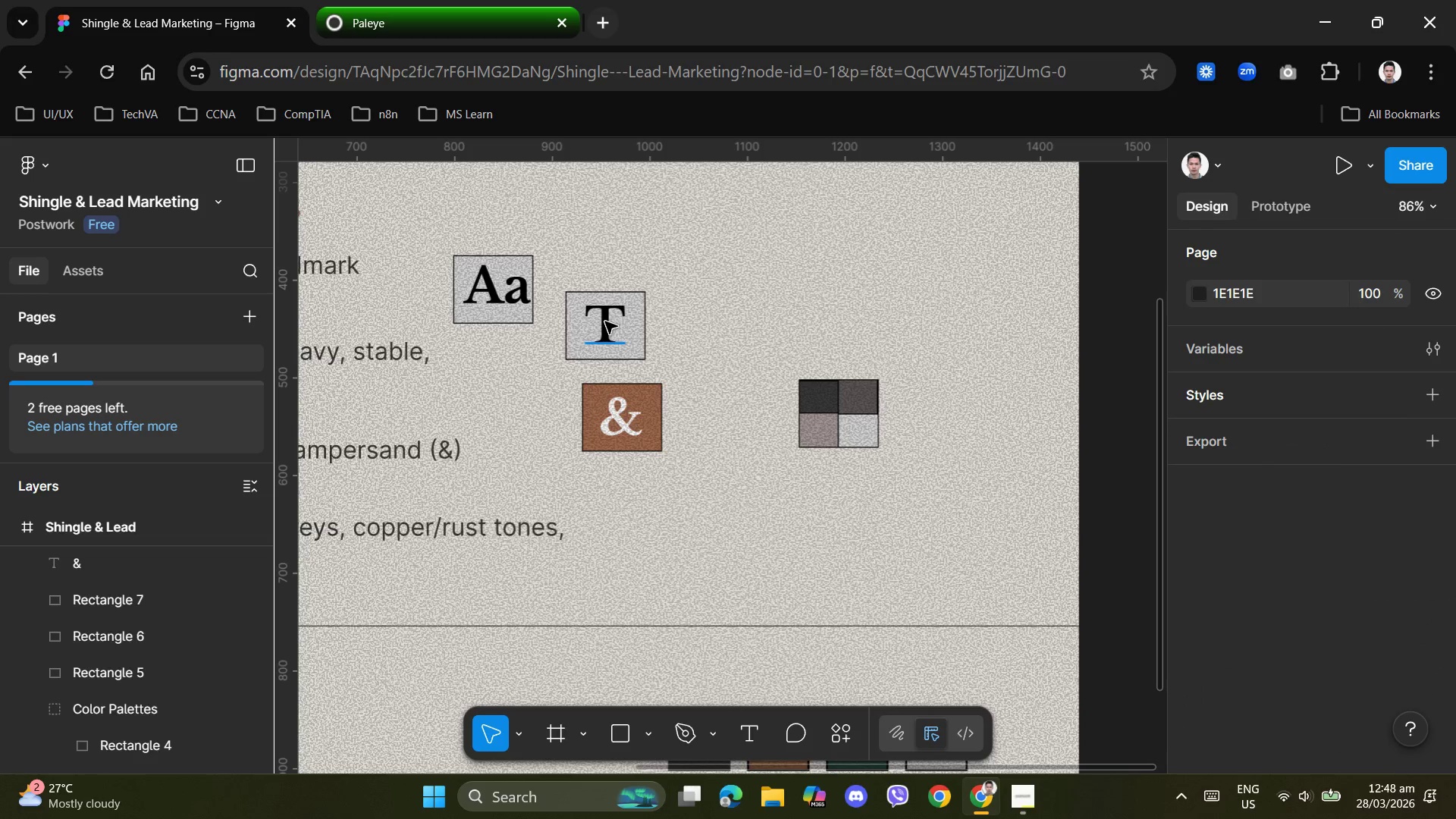 
left_click([604, 334])
 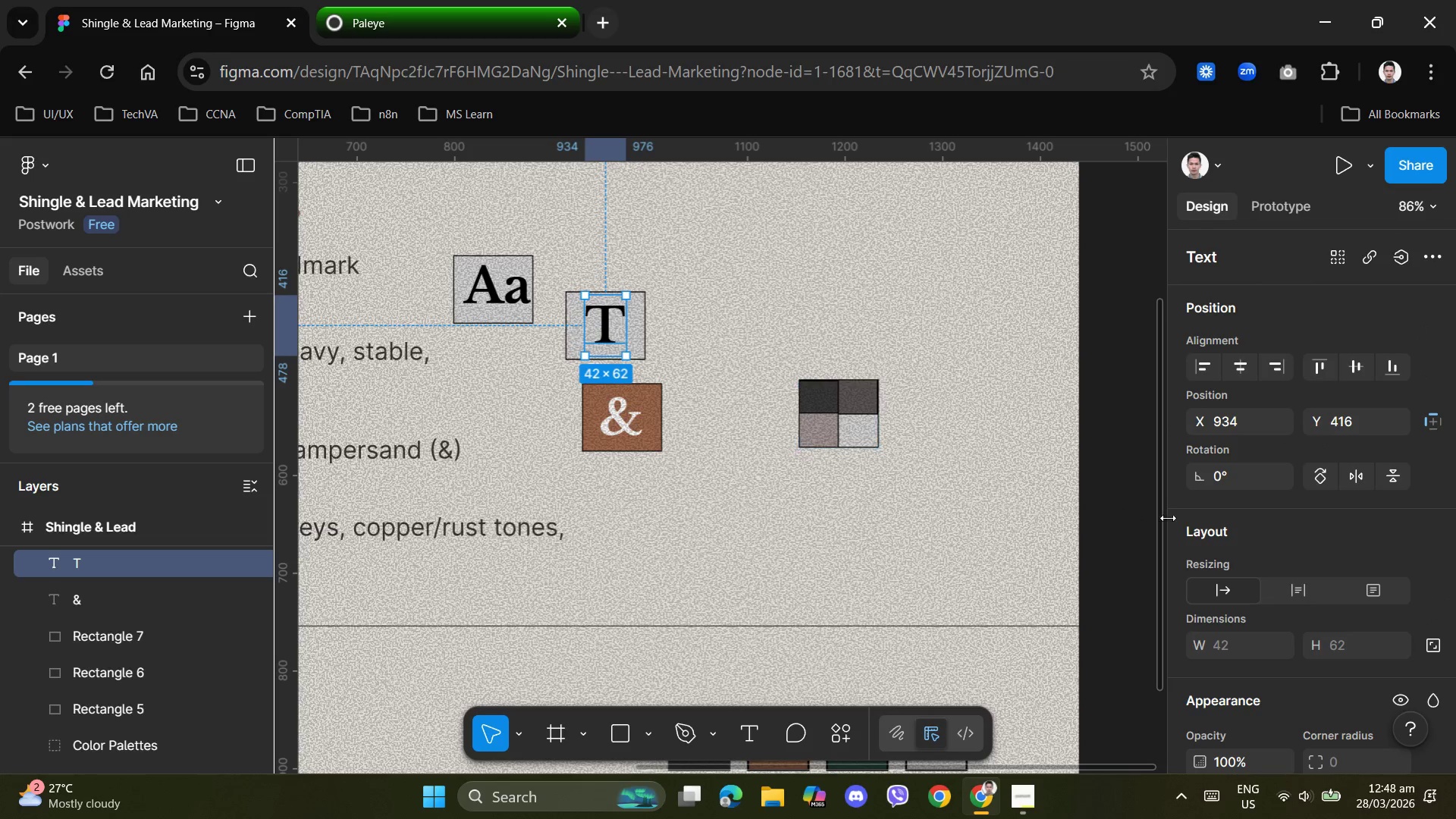 
scroll: coordinate [1224, 660], scroll_direction: down, amount: 6.0
 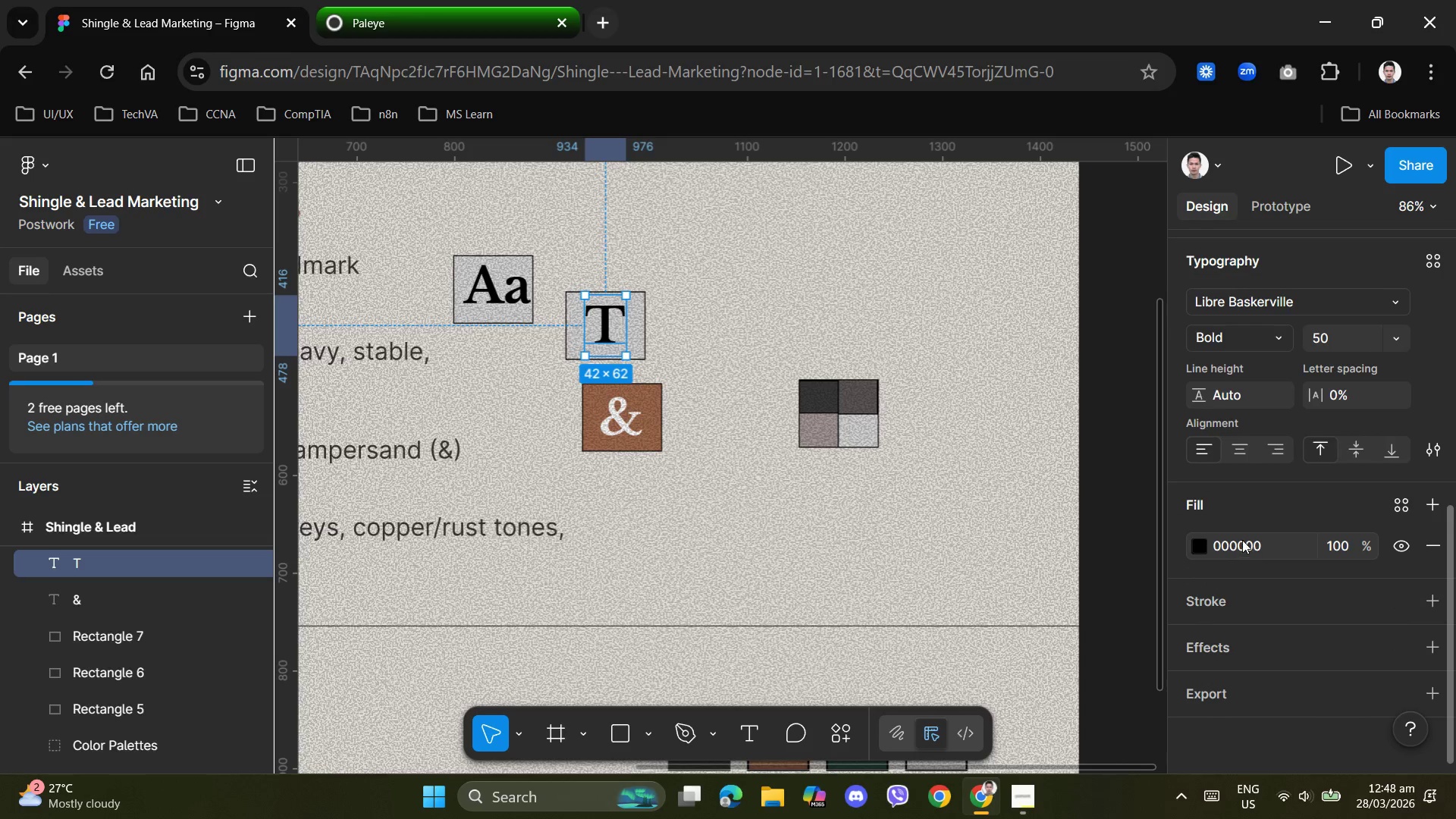 
left_click([1242, 540])
 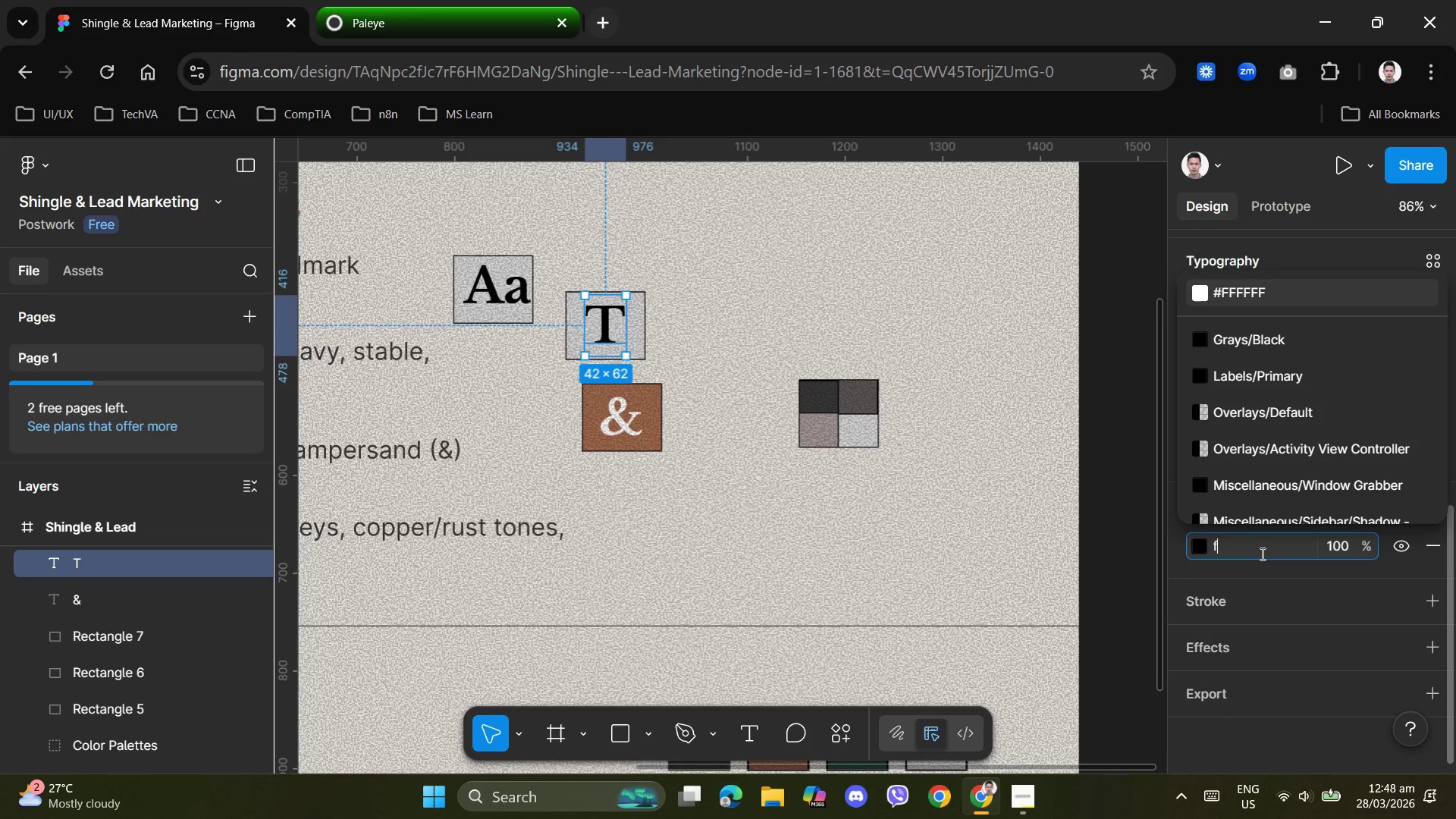 
type(ff)
key(NumpadEnter)
 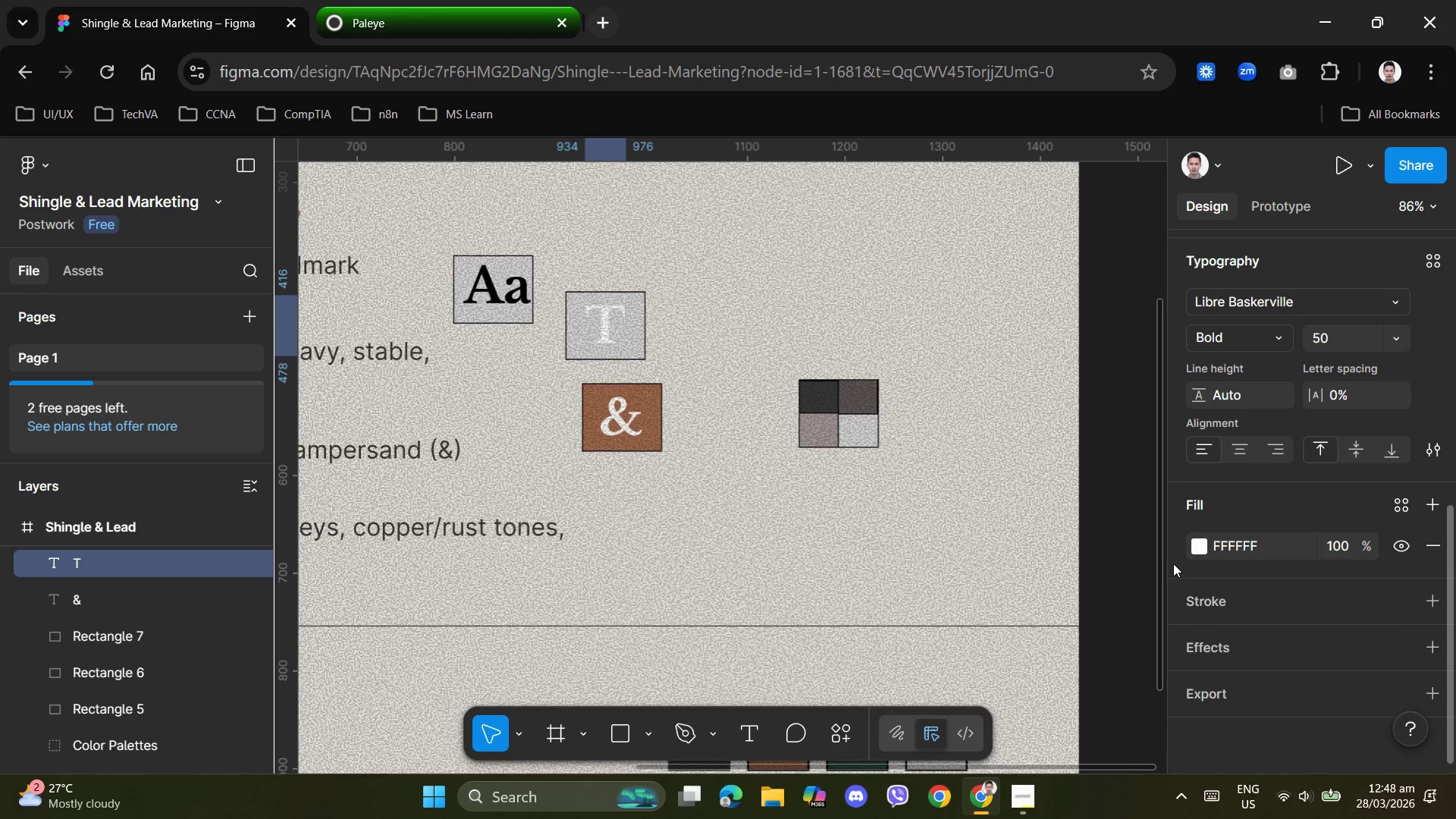 
left_click([510, 311])
 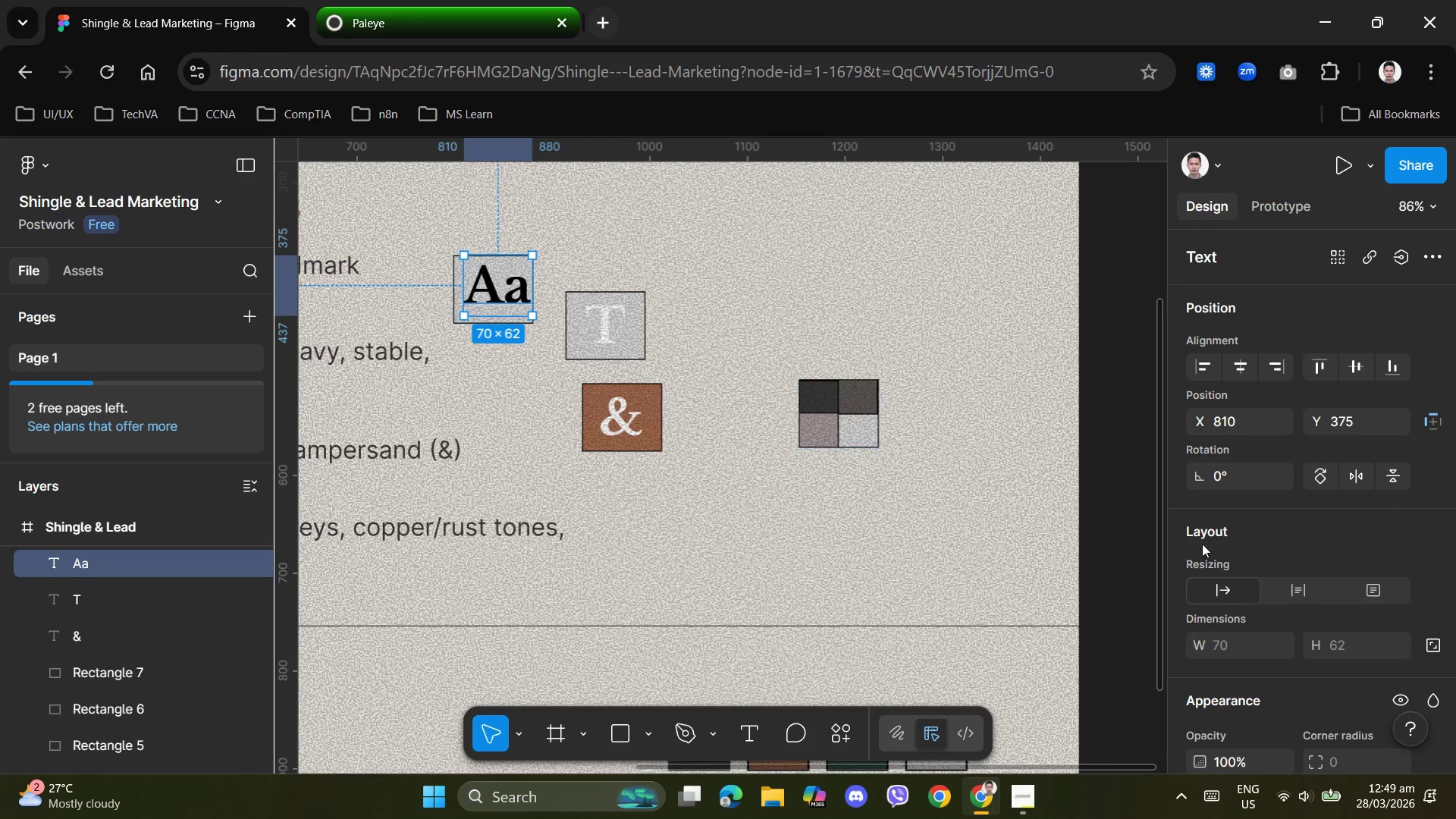 
scroll: coordinate [1235, 587], scroll_direction: down, amount: 5.0
 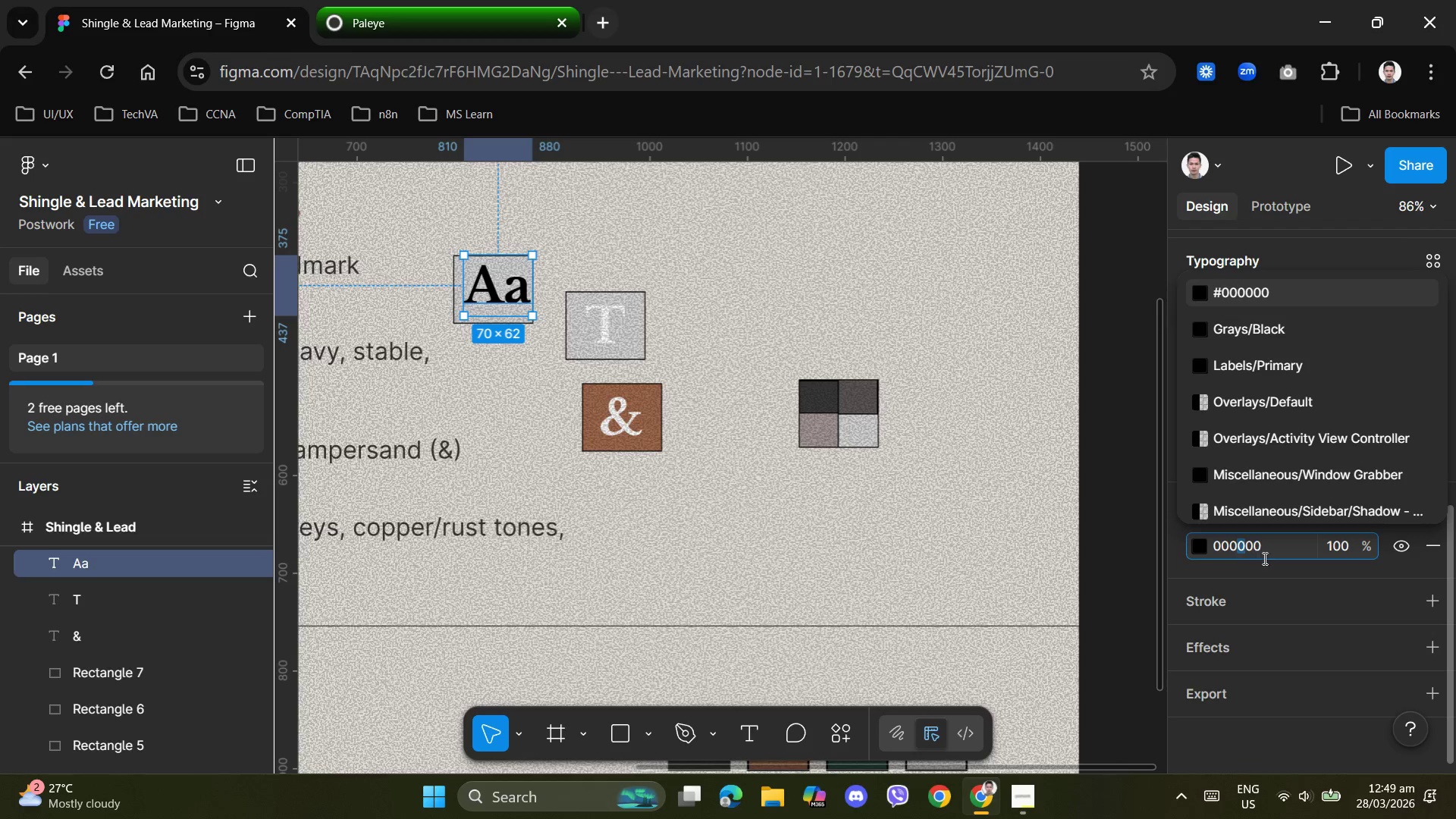 
left_click([1280, 554])
 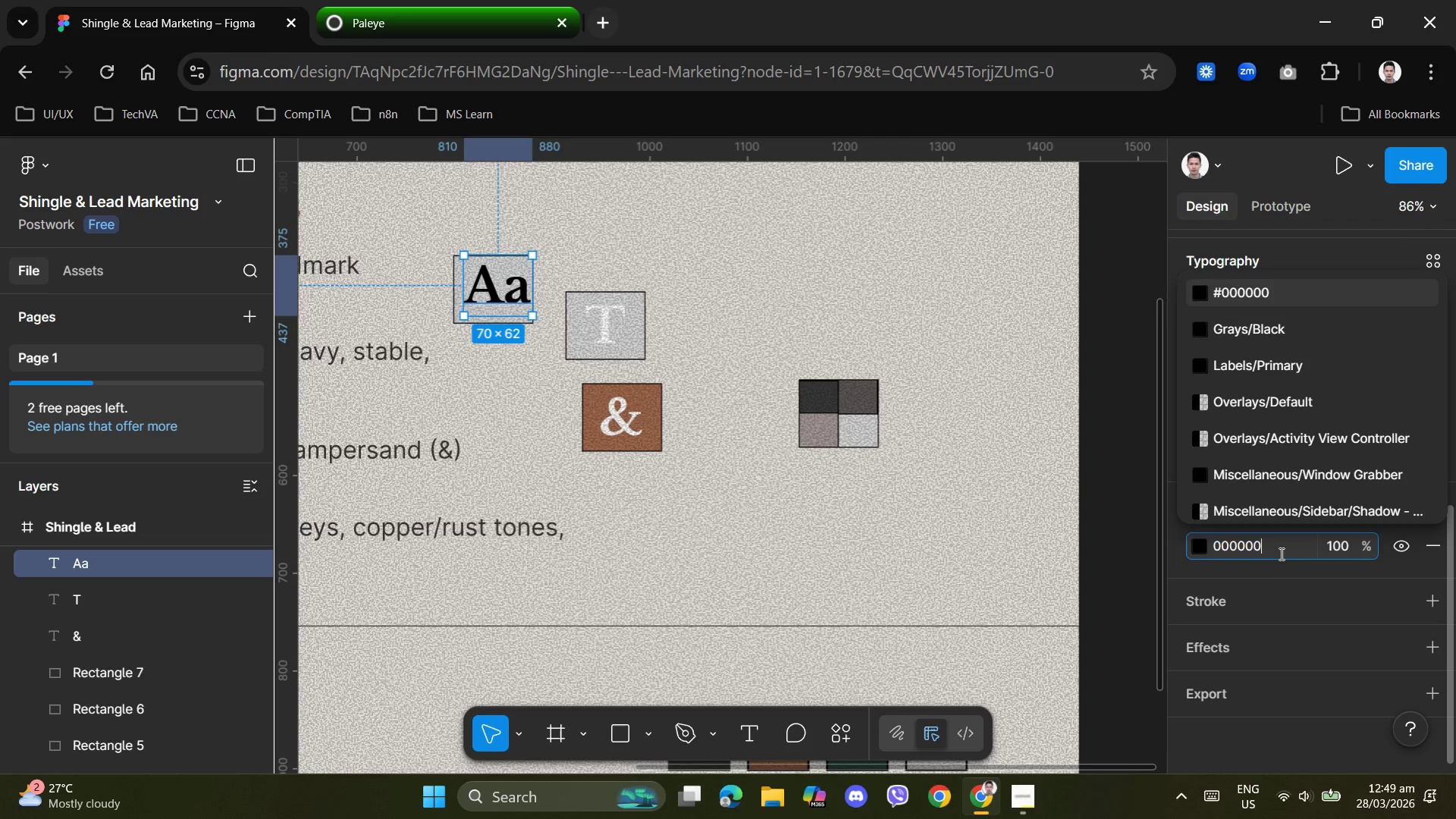 
left_click_drag(start_coordinate=[1280, 554], to_coordinate=[1167, 553])
 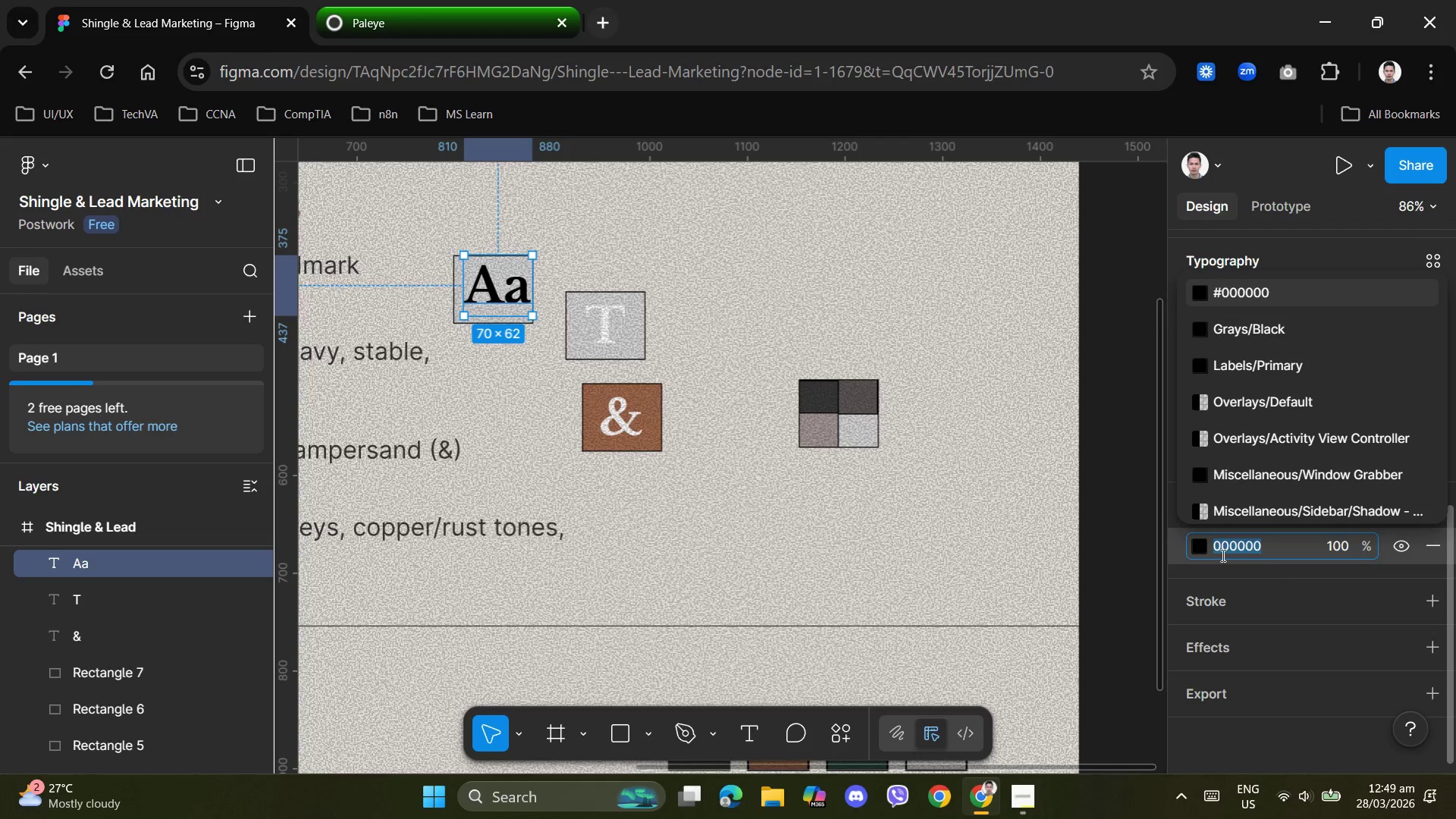 
left_click([1207, 551])
 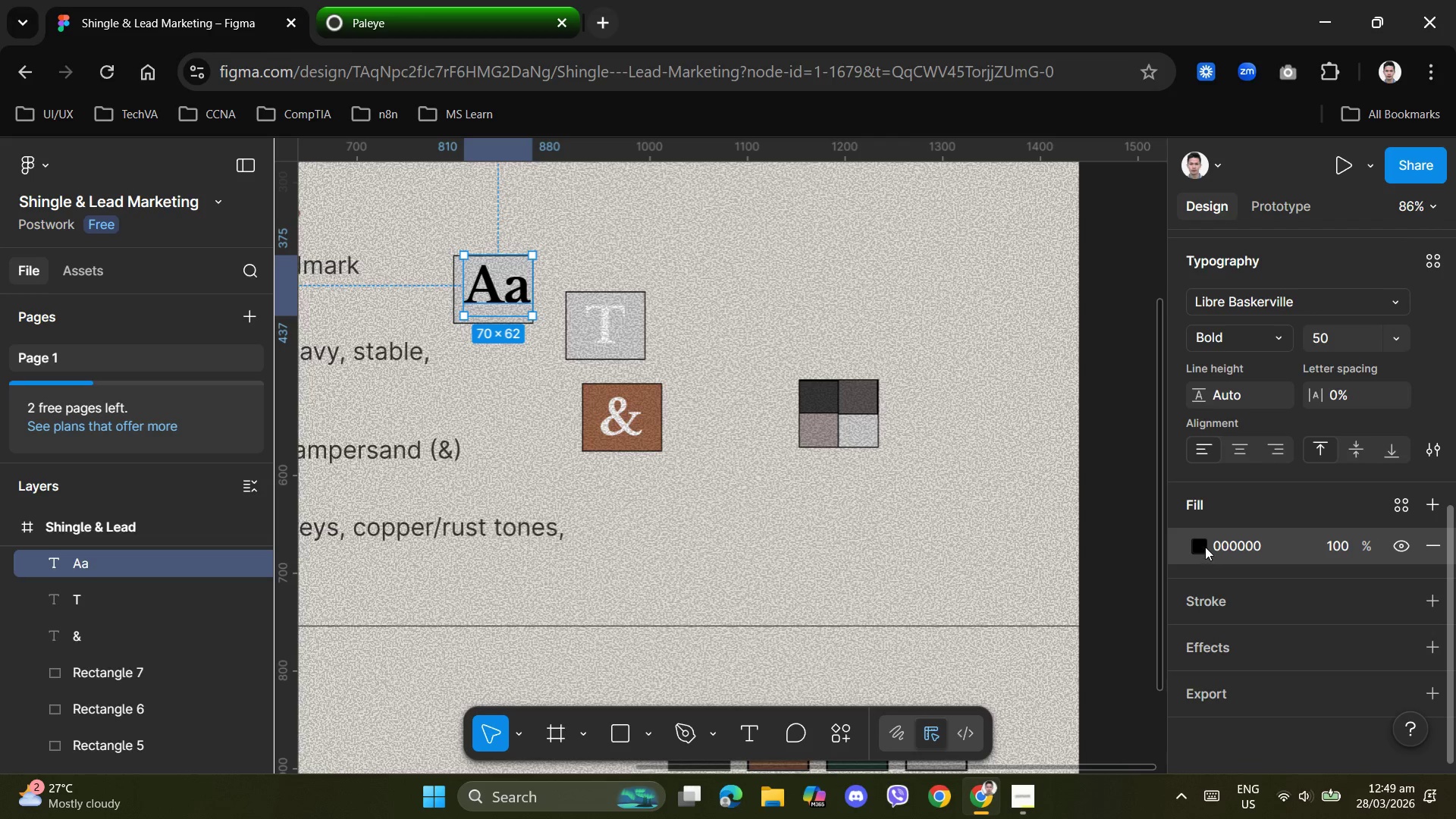 
left_click([1204, 546])
 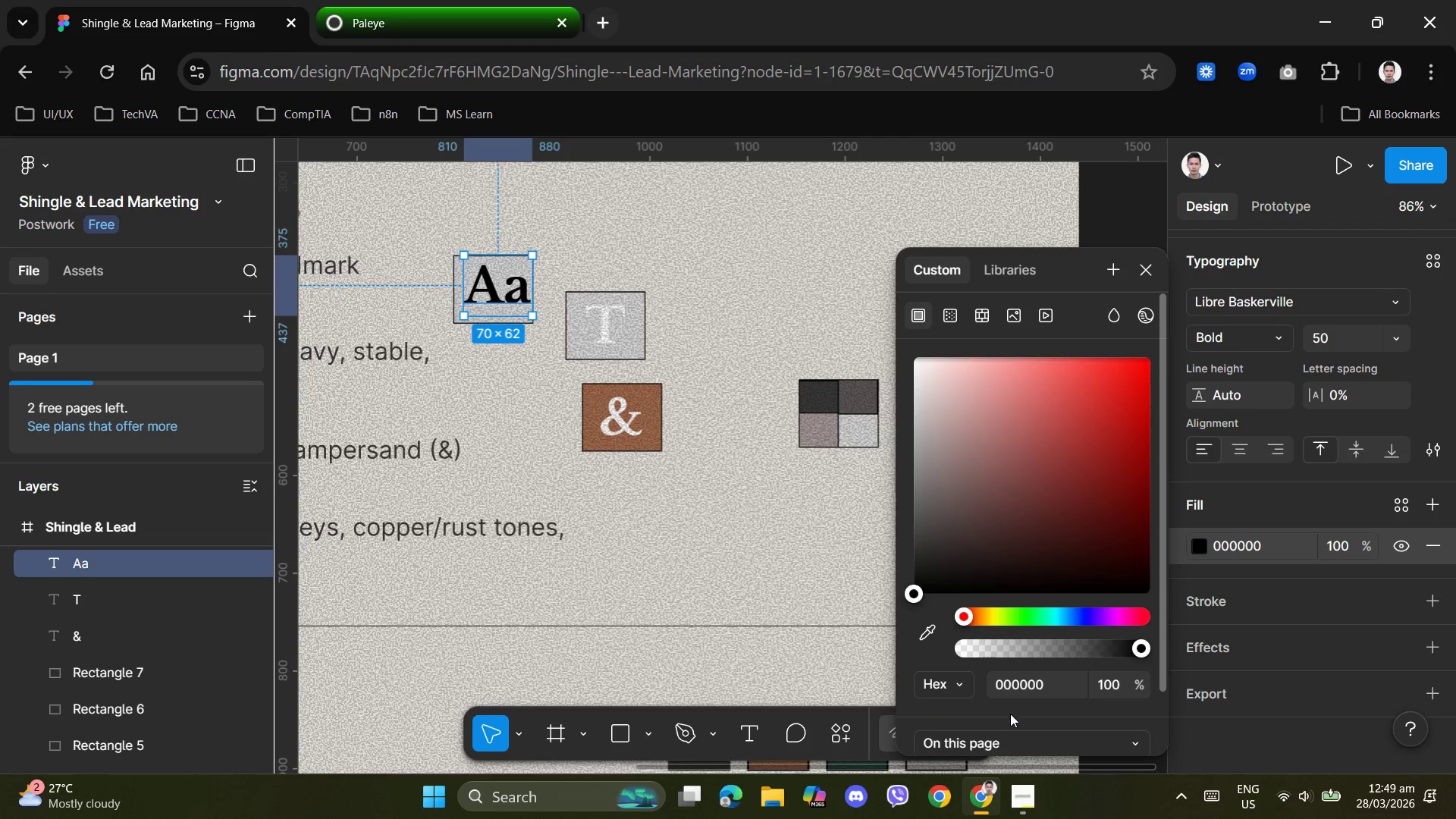 
left_click([1053, 681])
 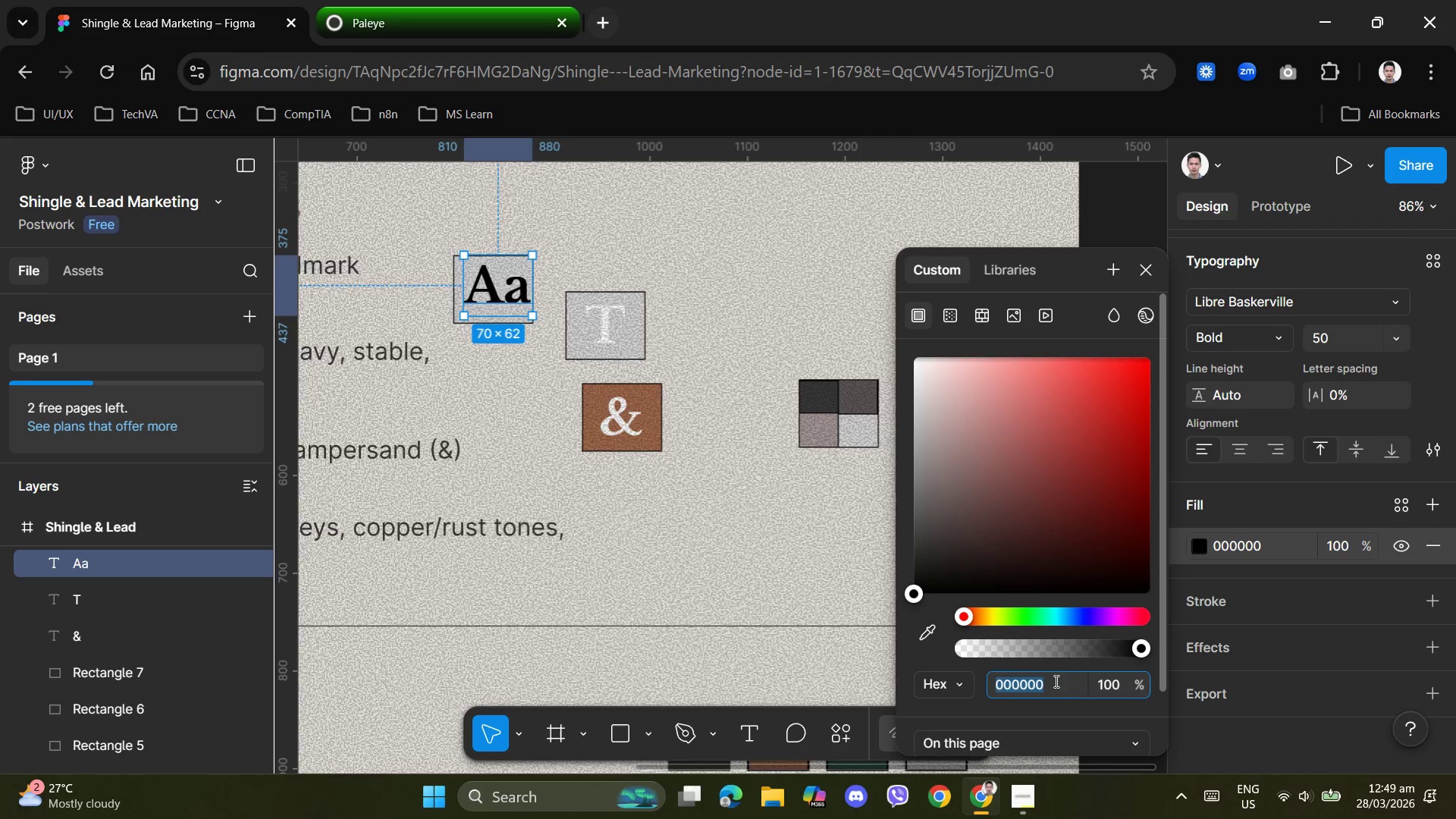 
type(fffffffff)
key(NumpadEnter)
 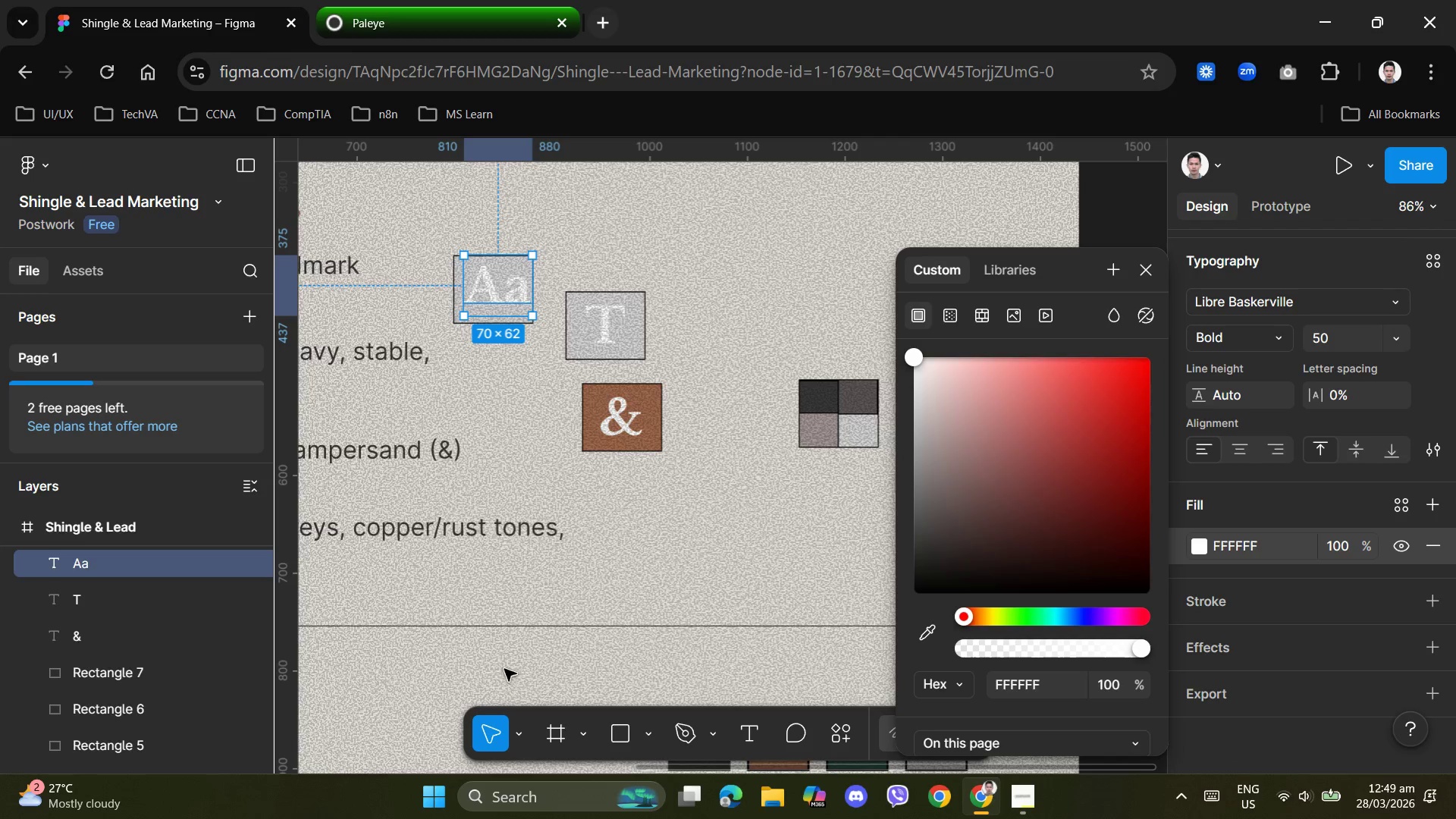 
left_click([697, 572])
 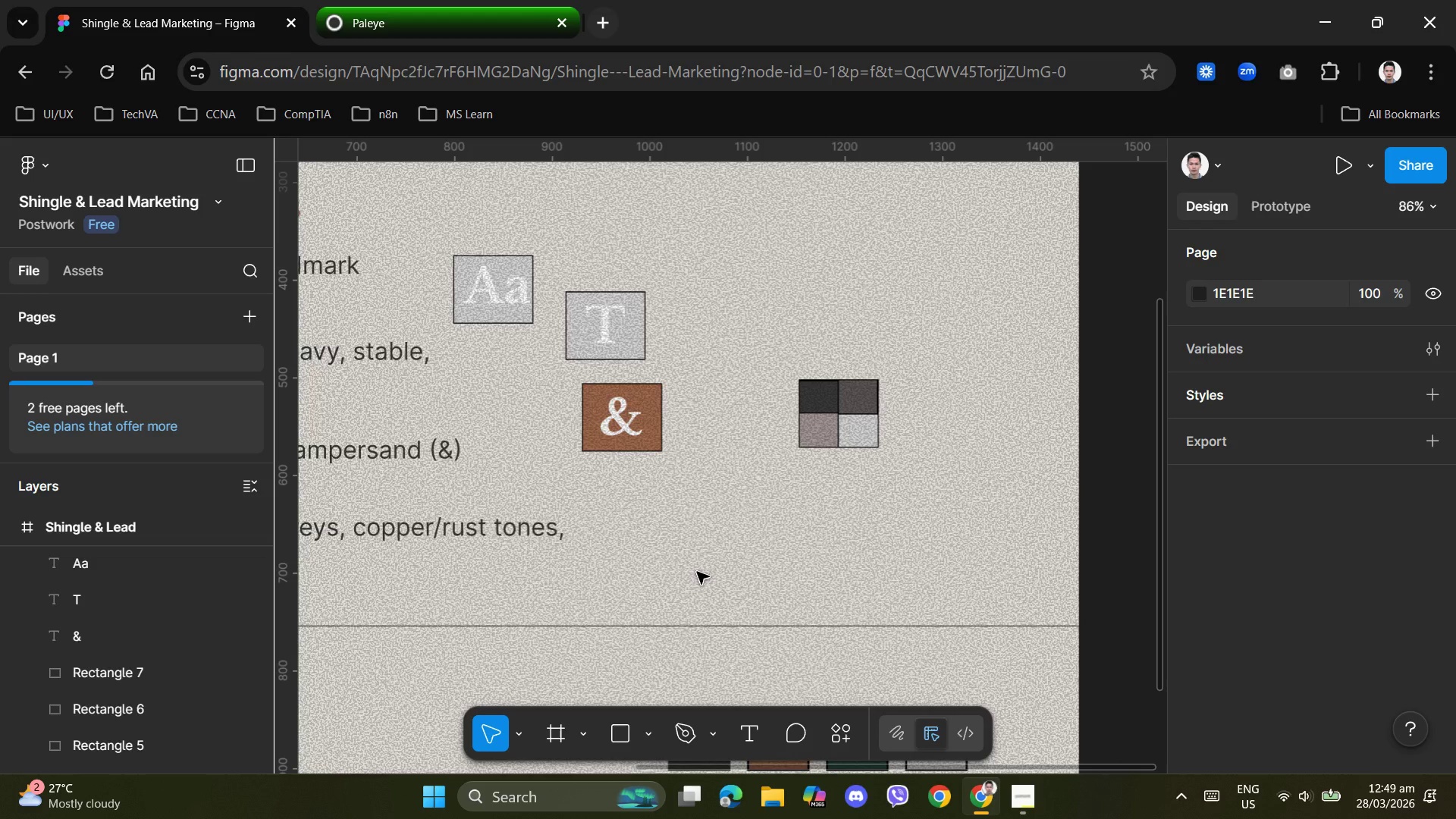 
wait(6.01)
 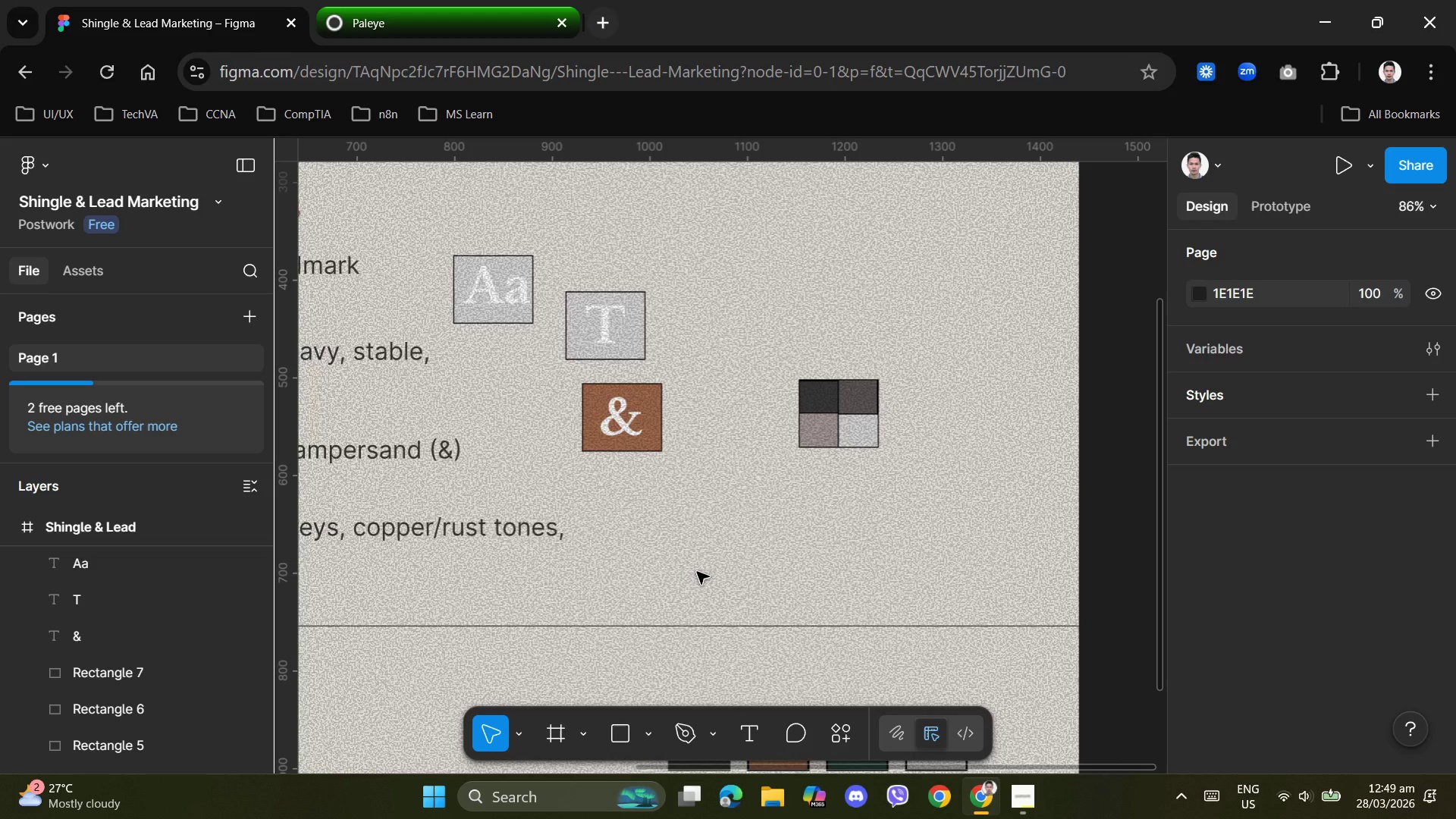 
scroll: coordinate [904, 516], scroll_direction: down, amount: 6.0
 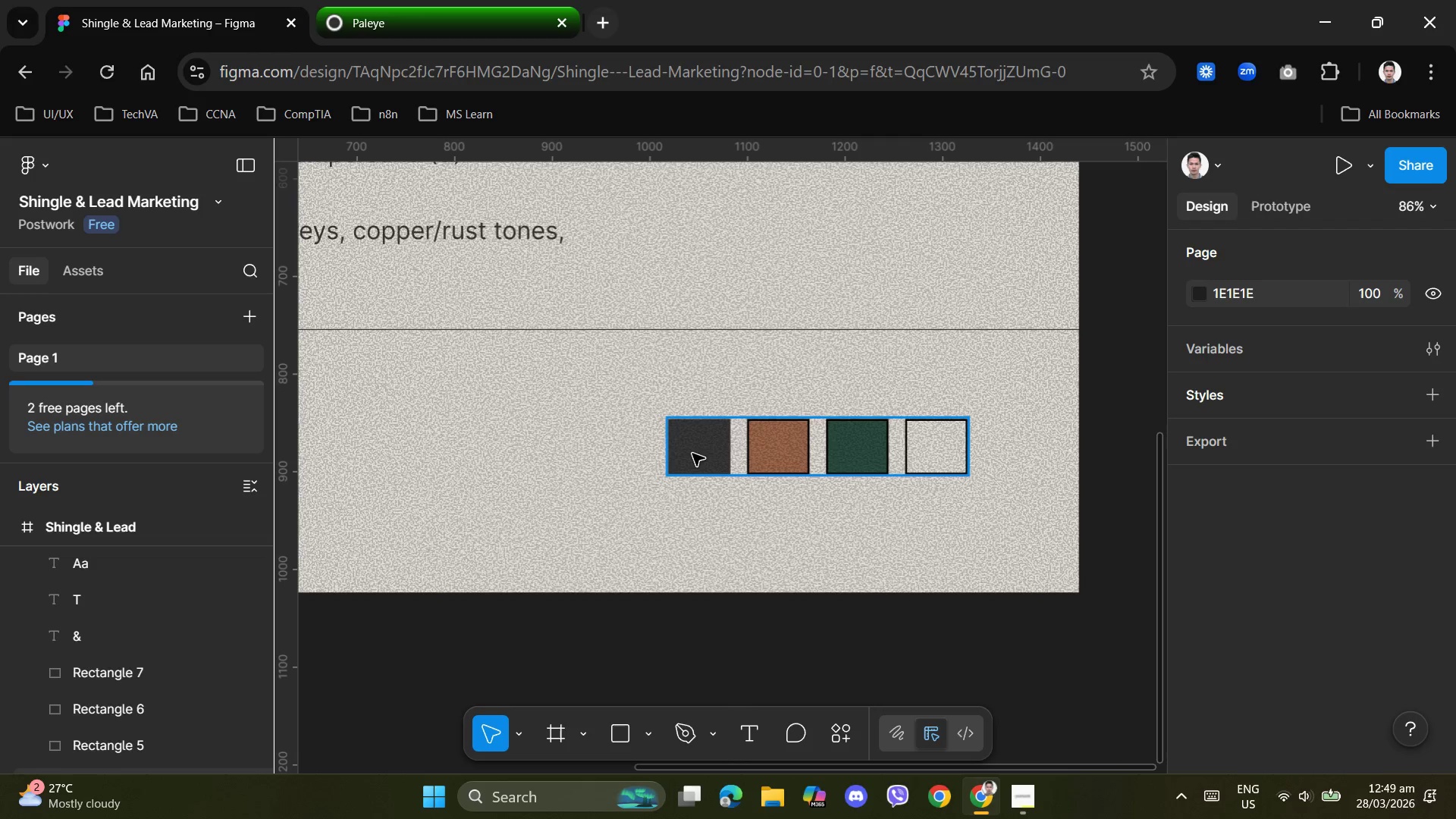 
left_click([691, 452])
 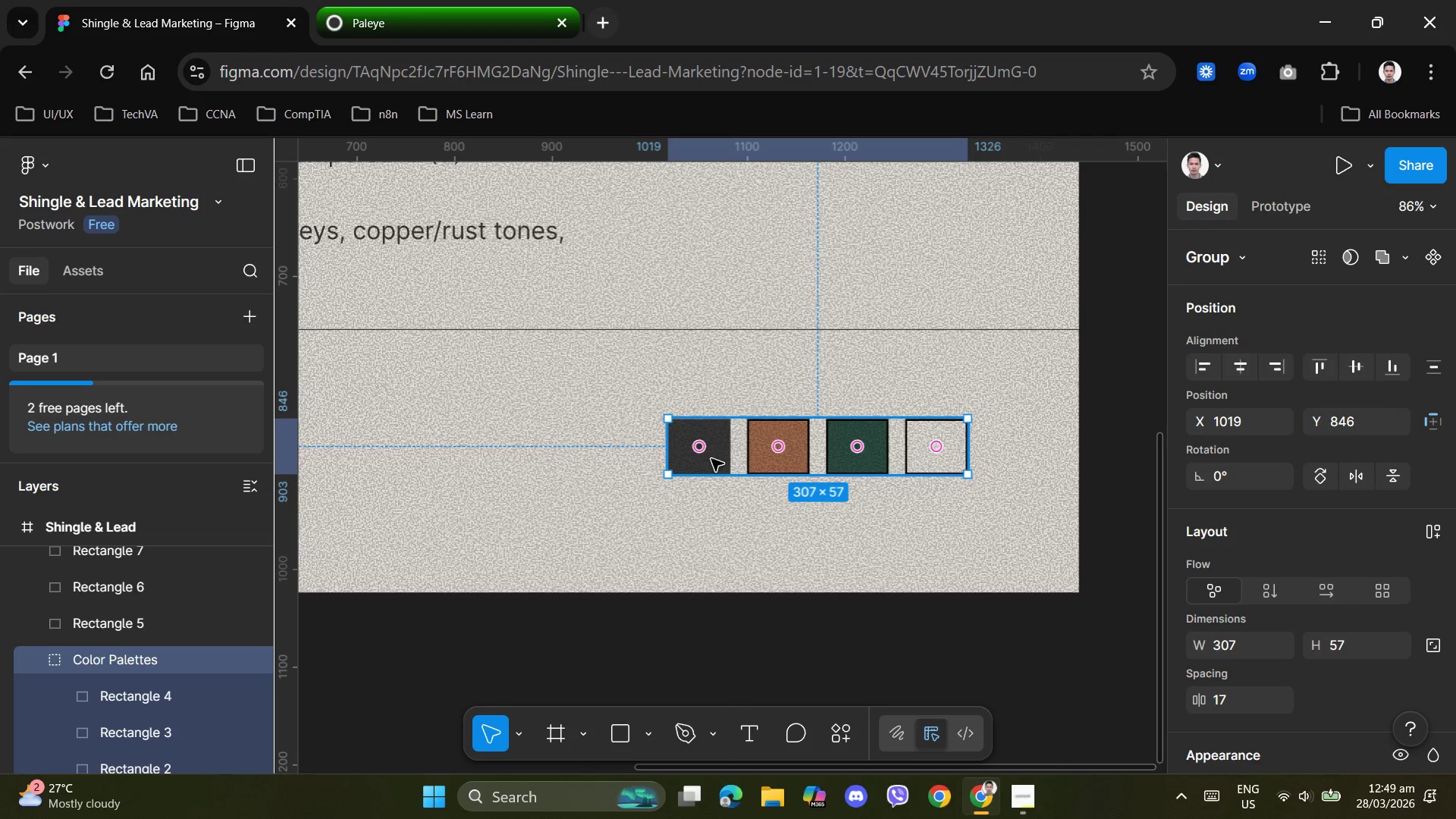 
double_click([714, 465])
 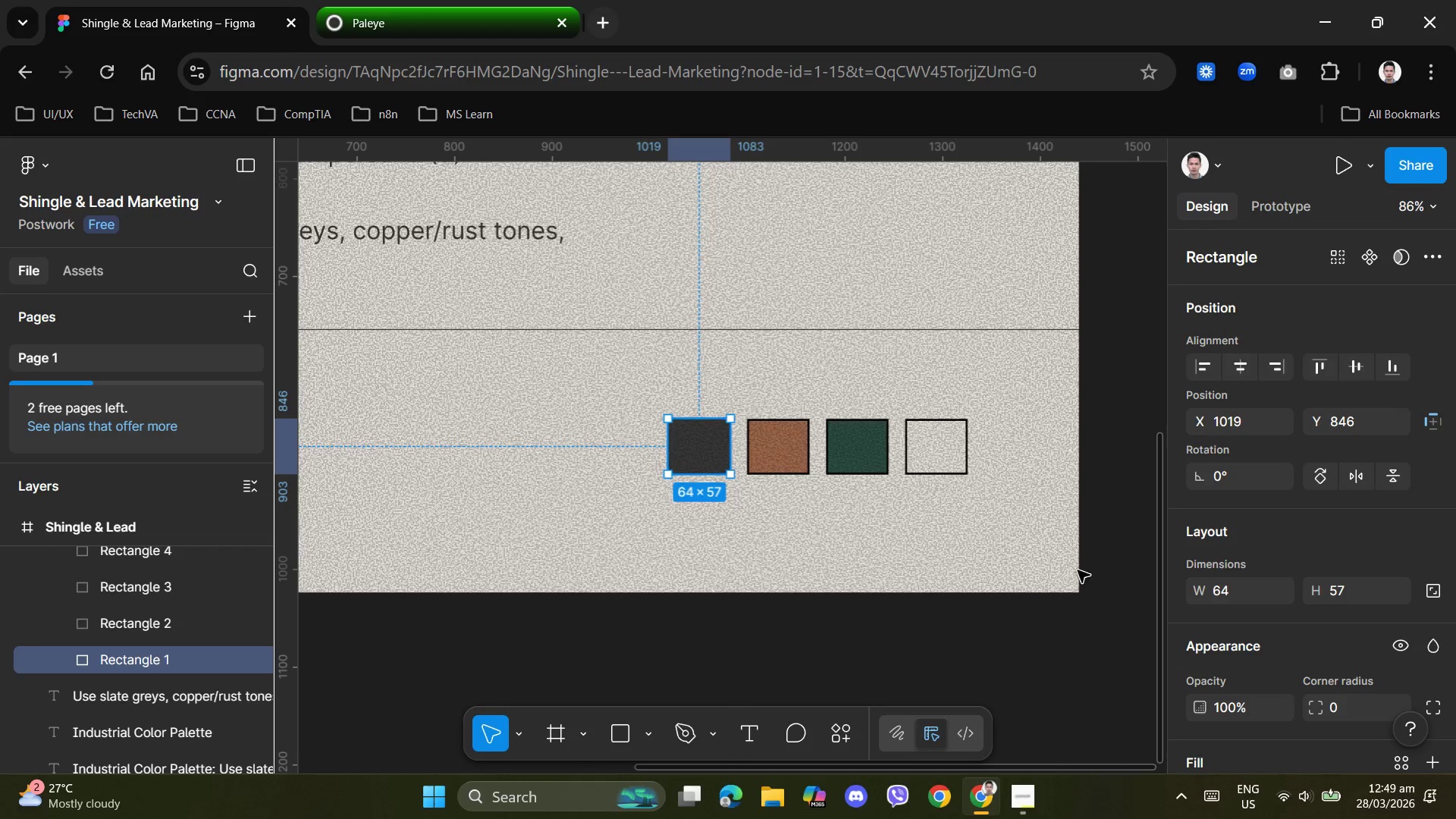 
scroll: coordinate [1178, 624], scroll_direction: down, amount: 2.0
 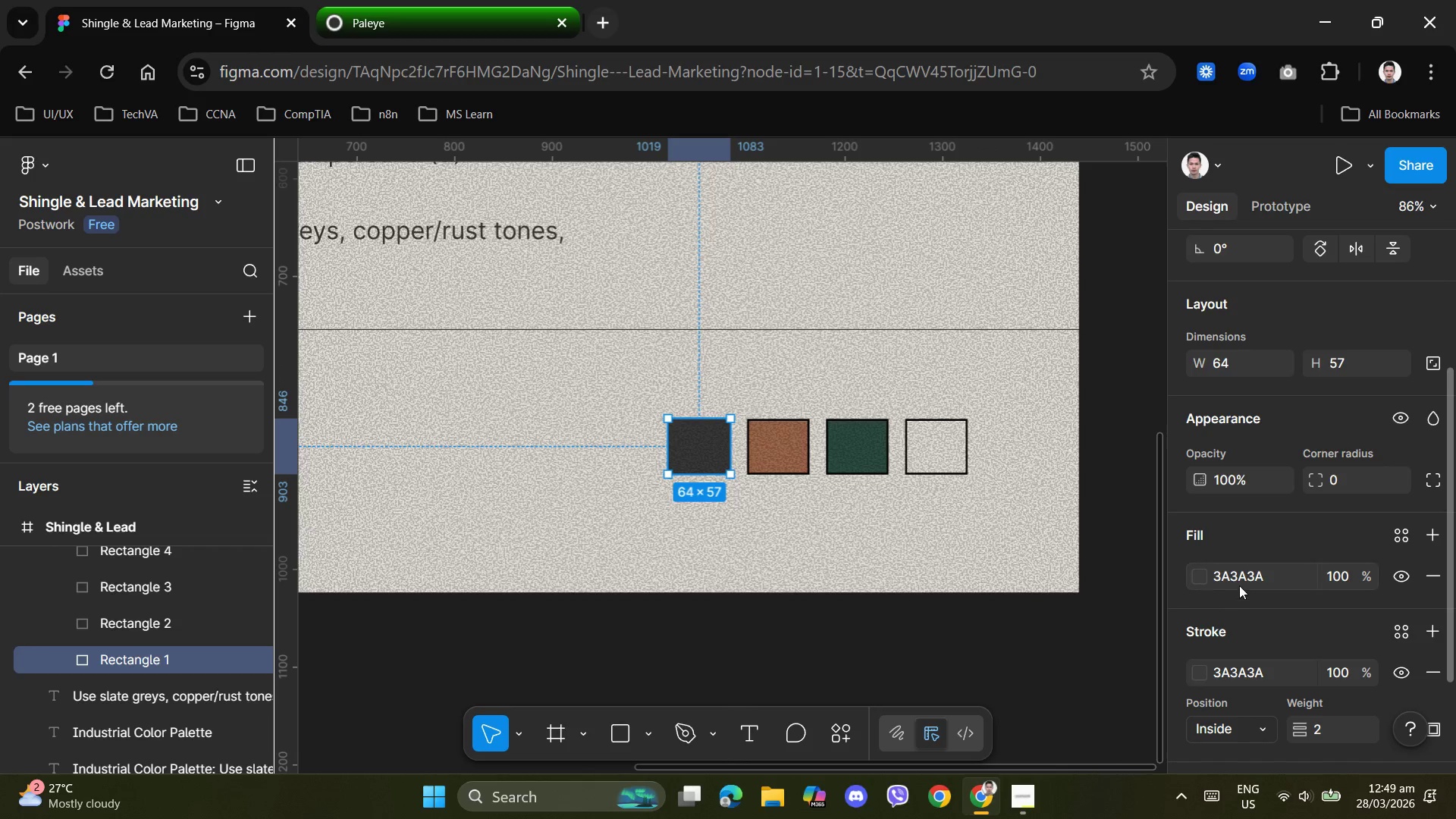 
left_click([1242, 581])
 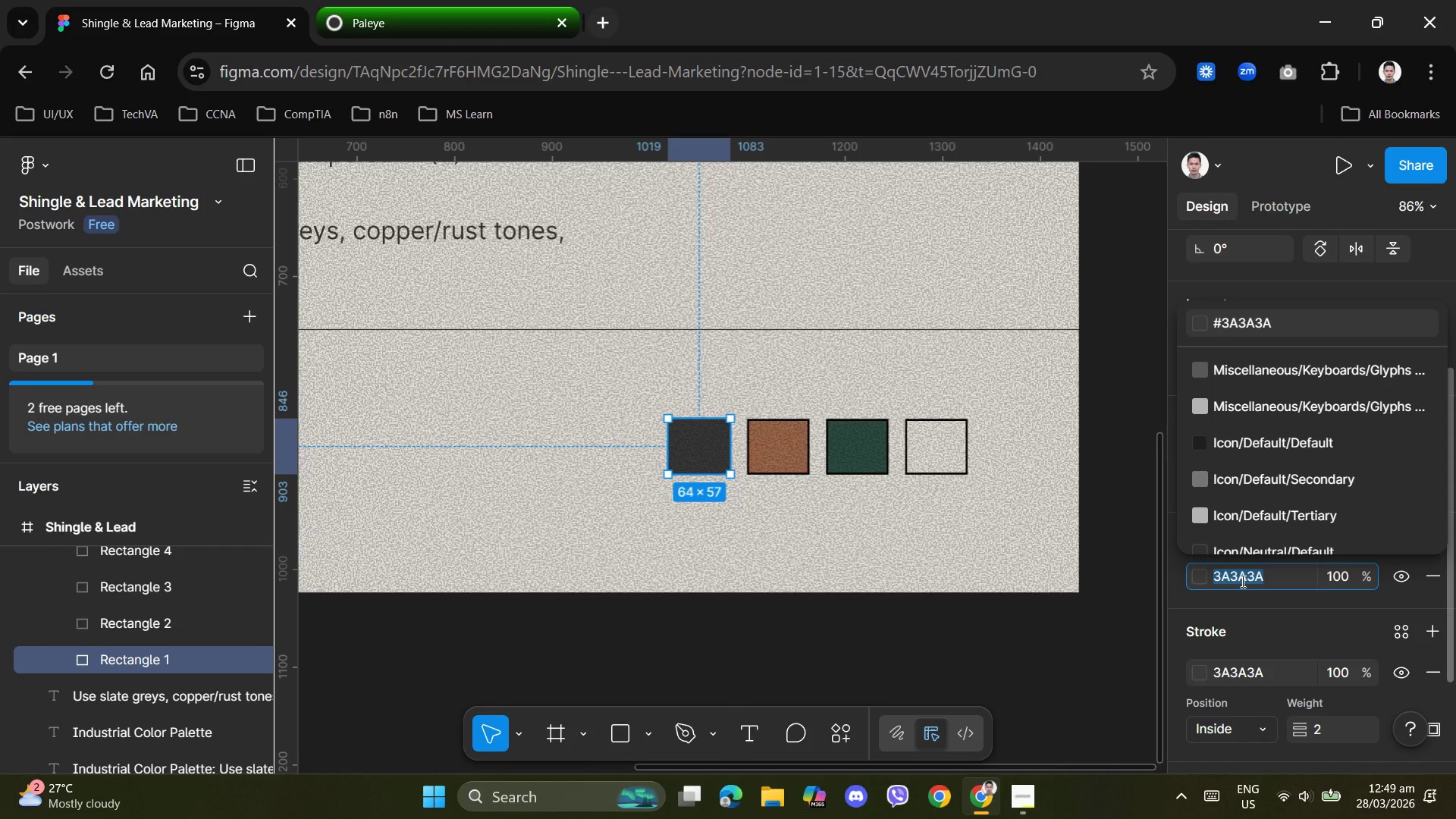 
key(Control+C)
 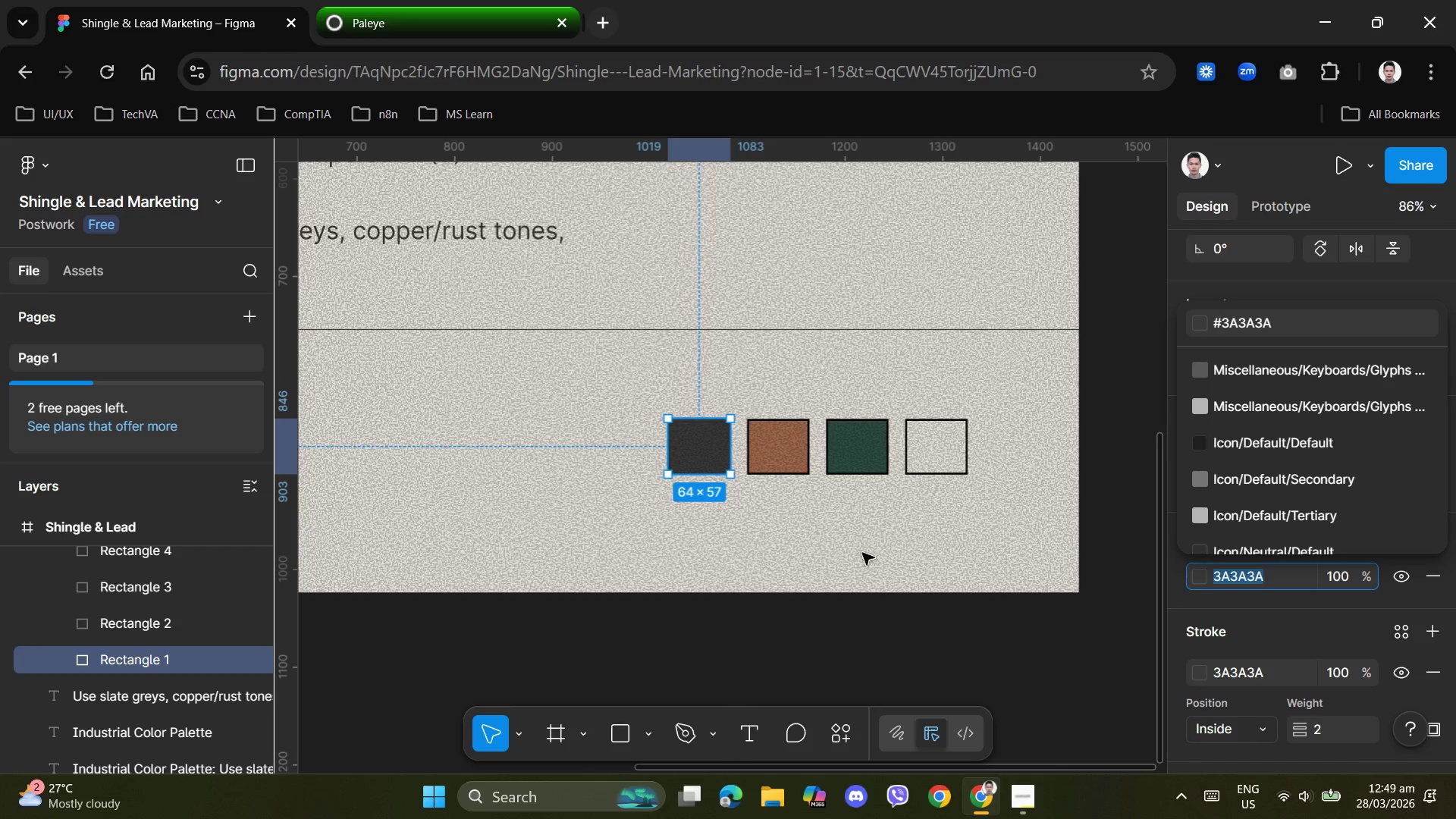 
left_click([858, 555])
 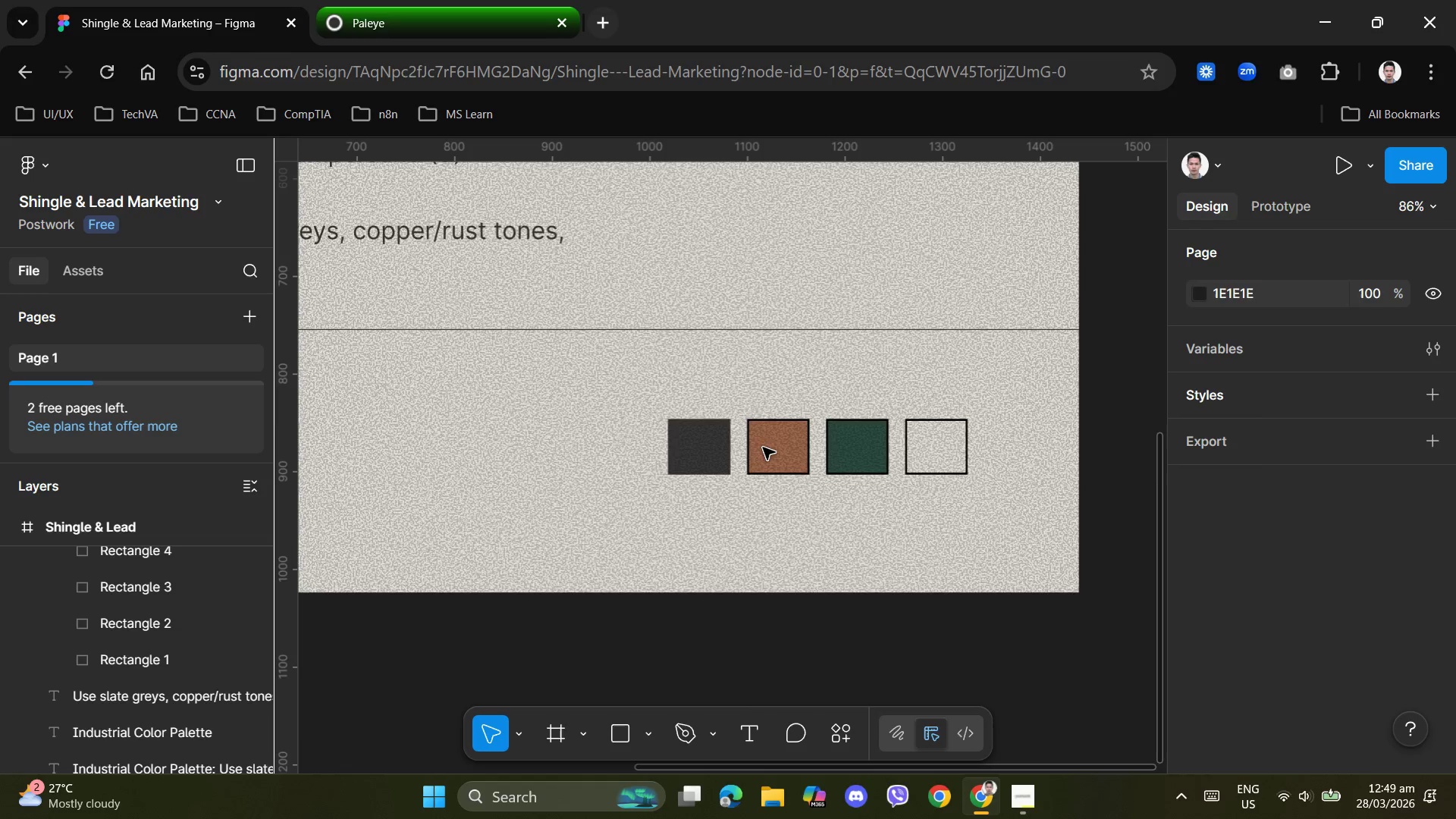 
scroll: coordinate [732, 440], scroll_direction: up, amount: 5.0
 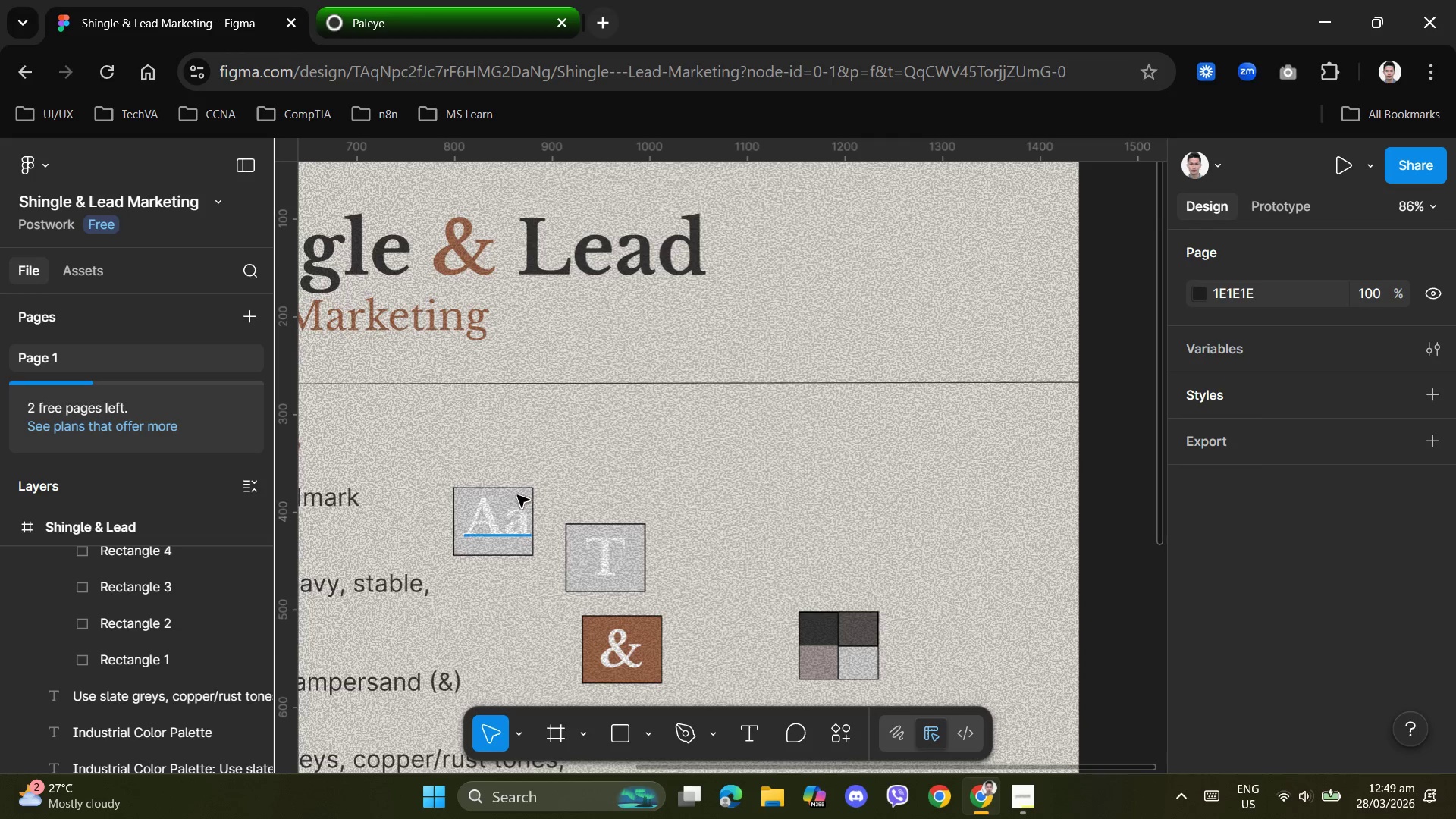 
left_click([513, 495])
 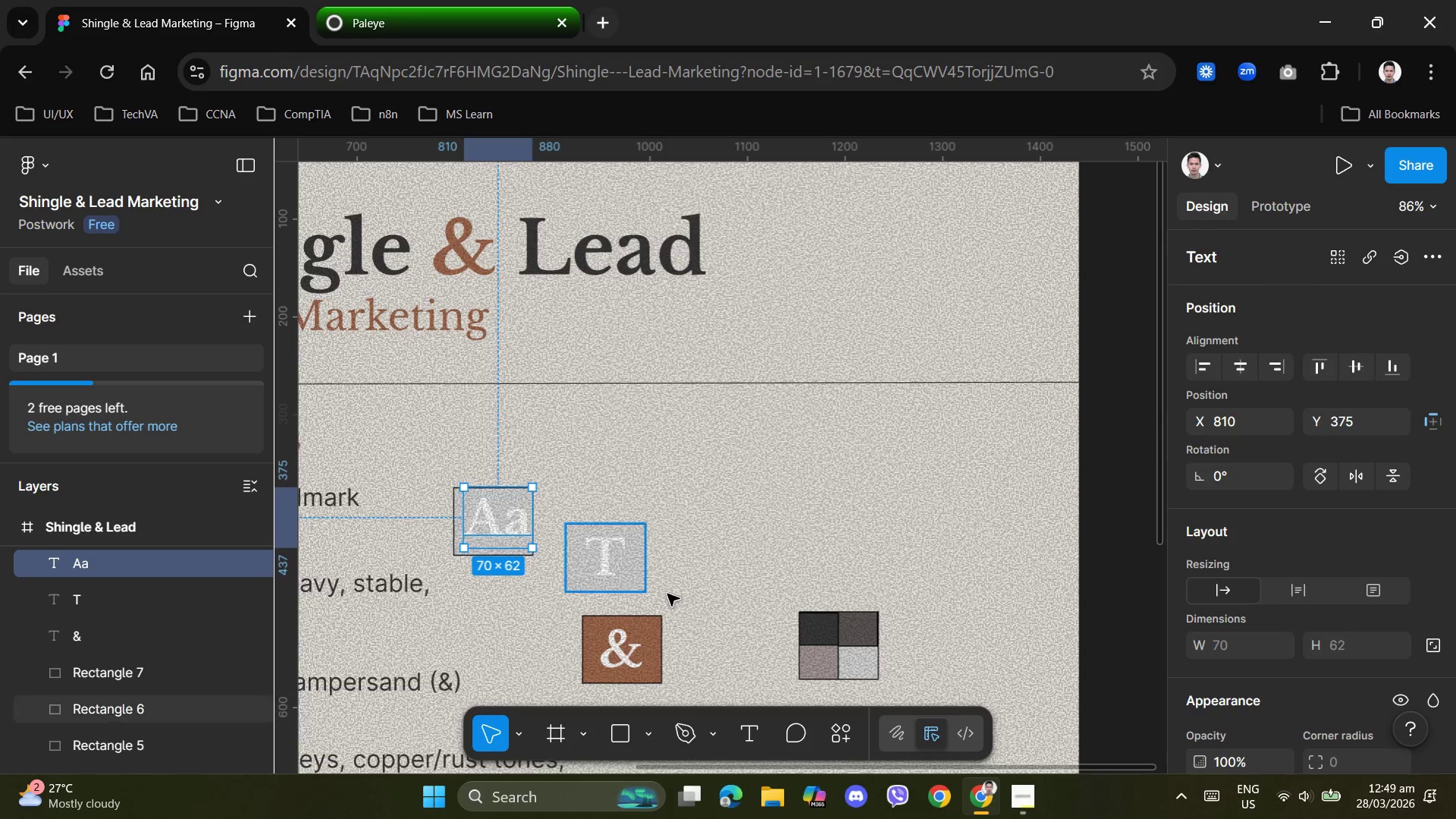 
scroll: coordinate [589, 607], scroll_direction: down, amount: 1.0
 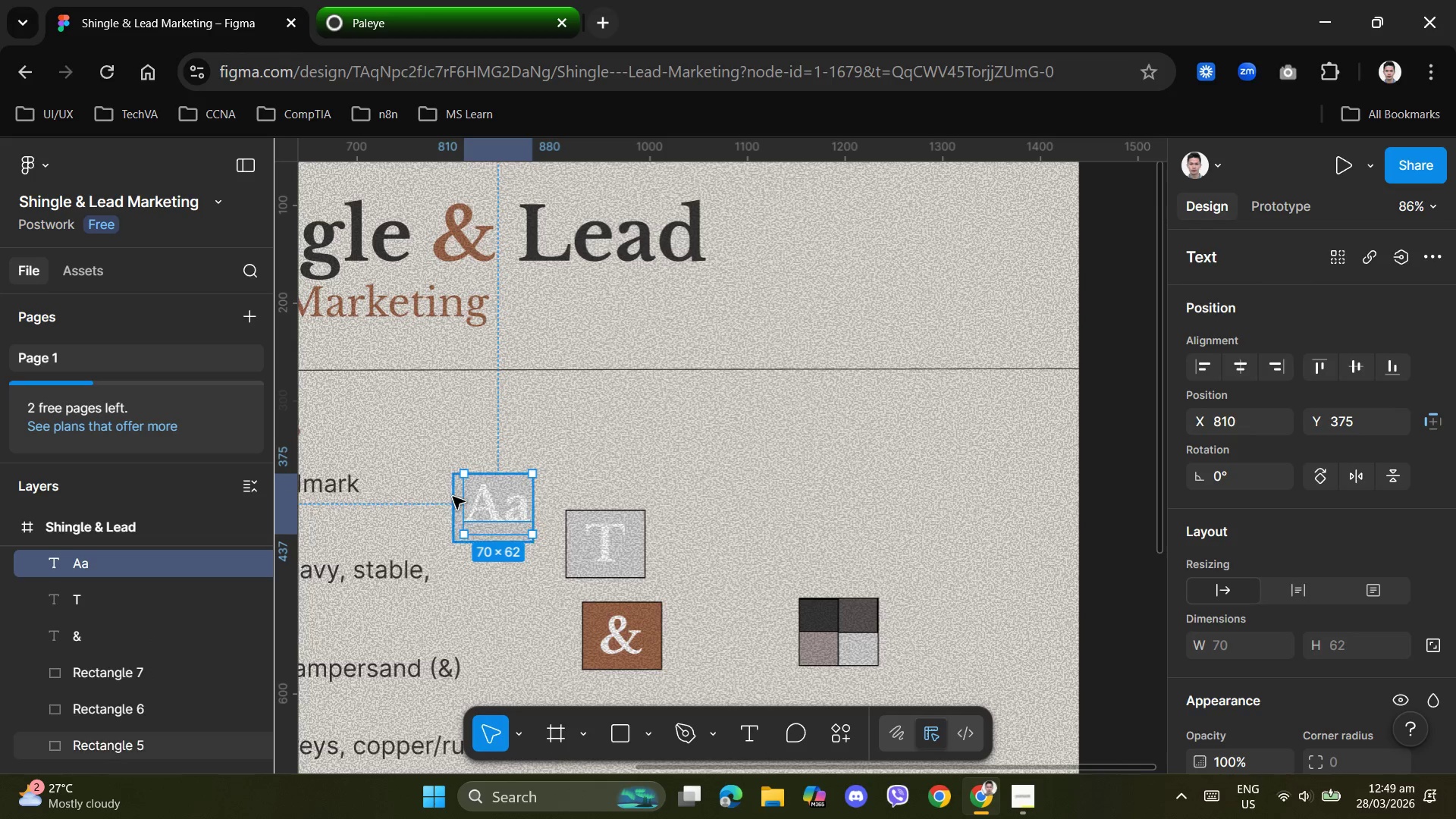 
left_click([453, 497])
 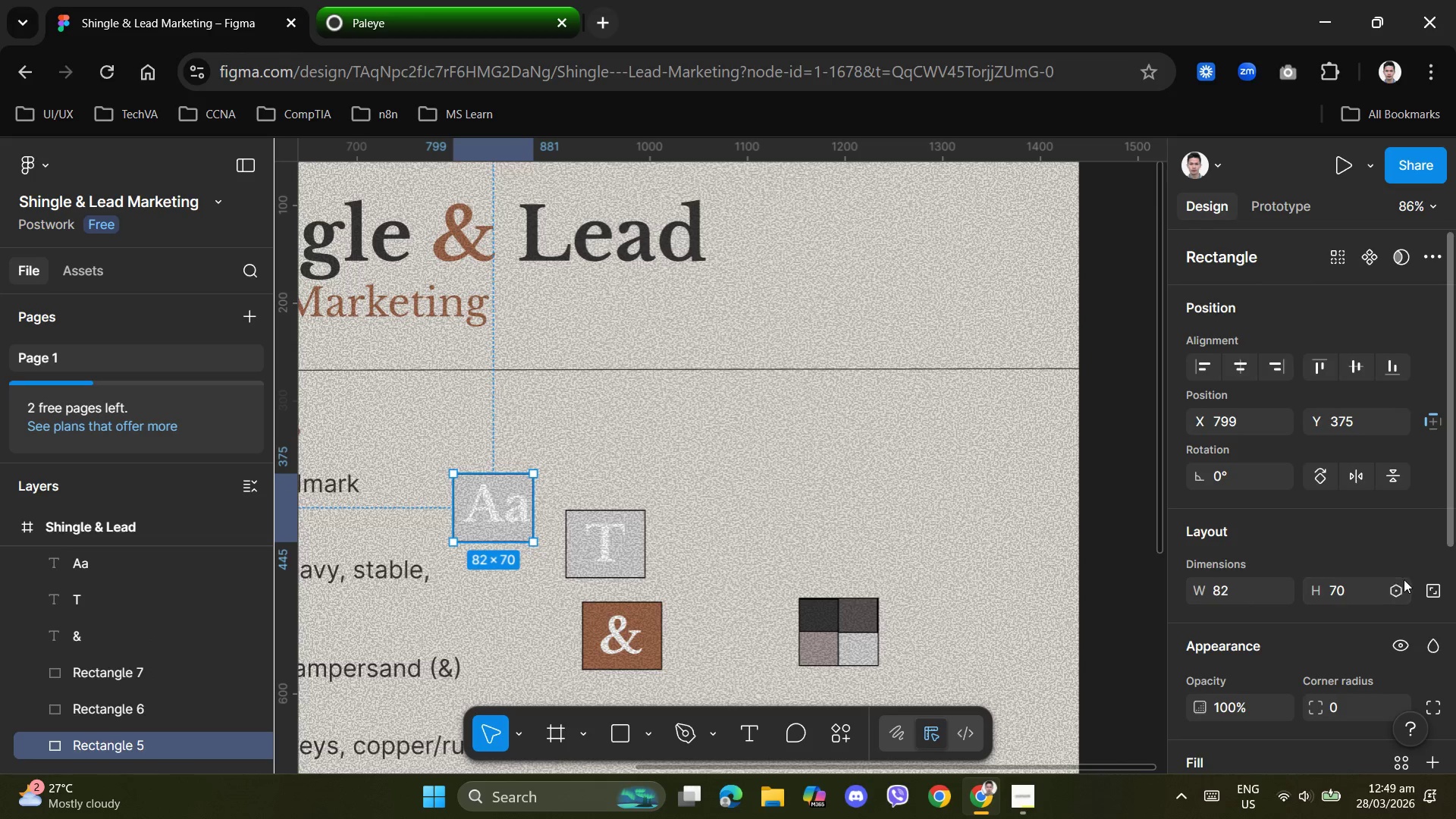 
scroll: coordinate [1372, 581], scroll_direction: down, amount: 2.0
 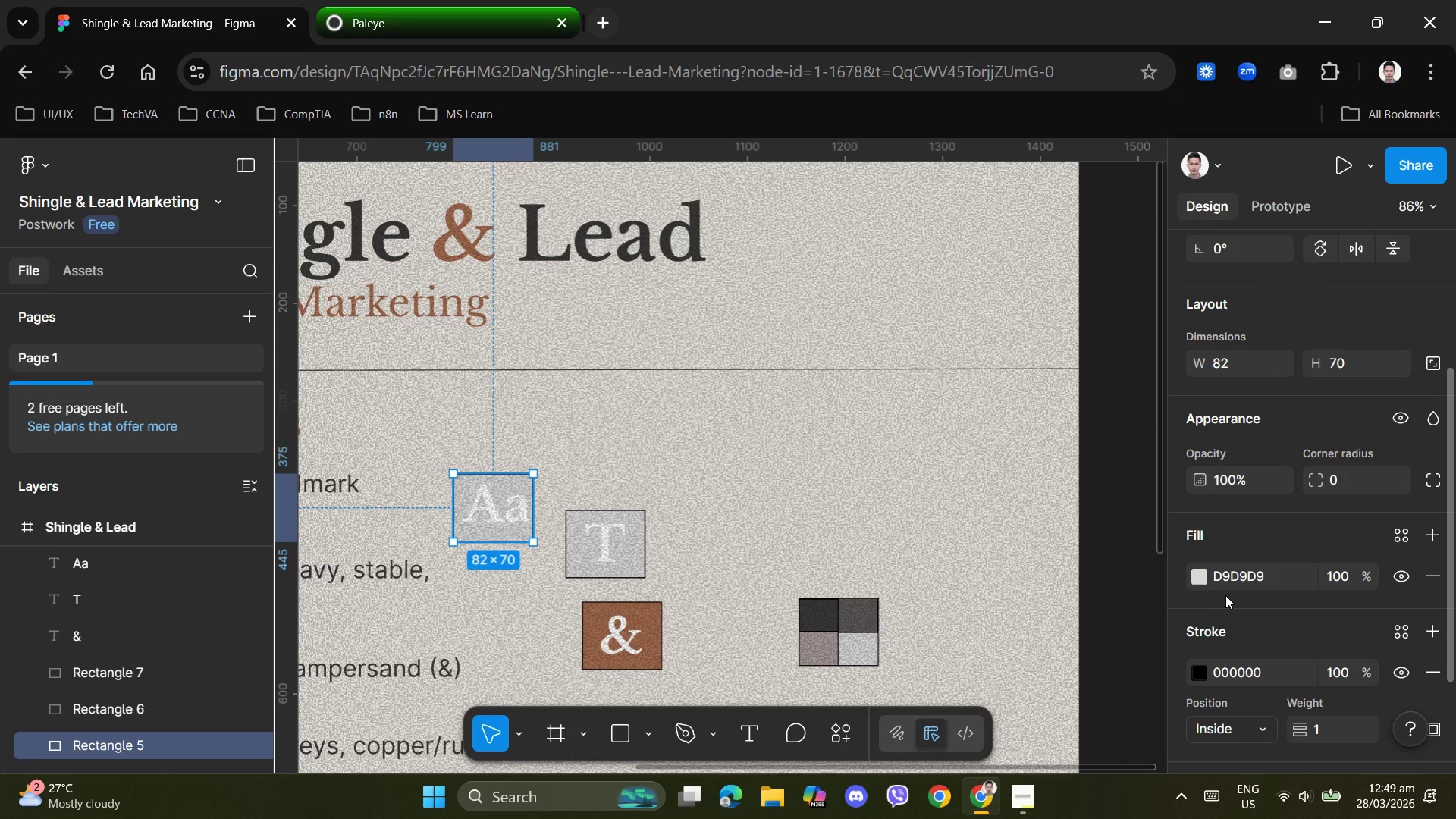 
left_click([1255, 578])
 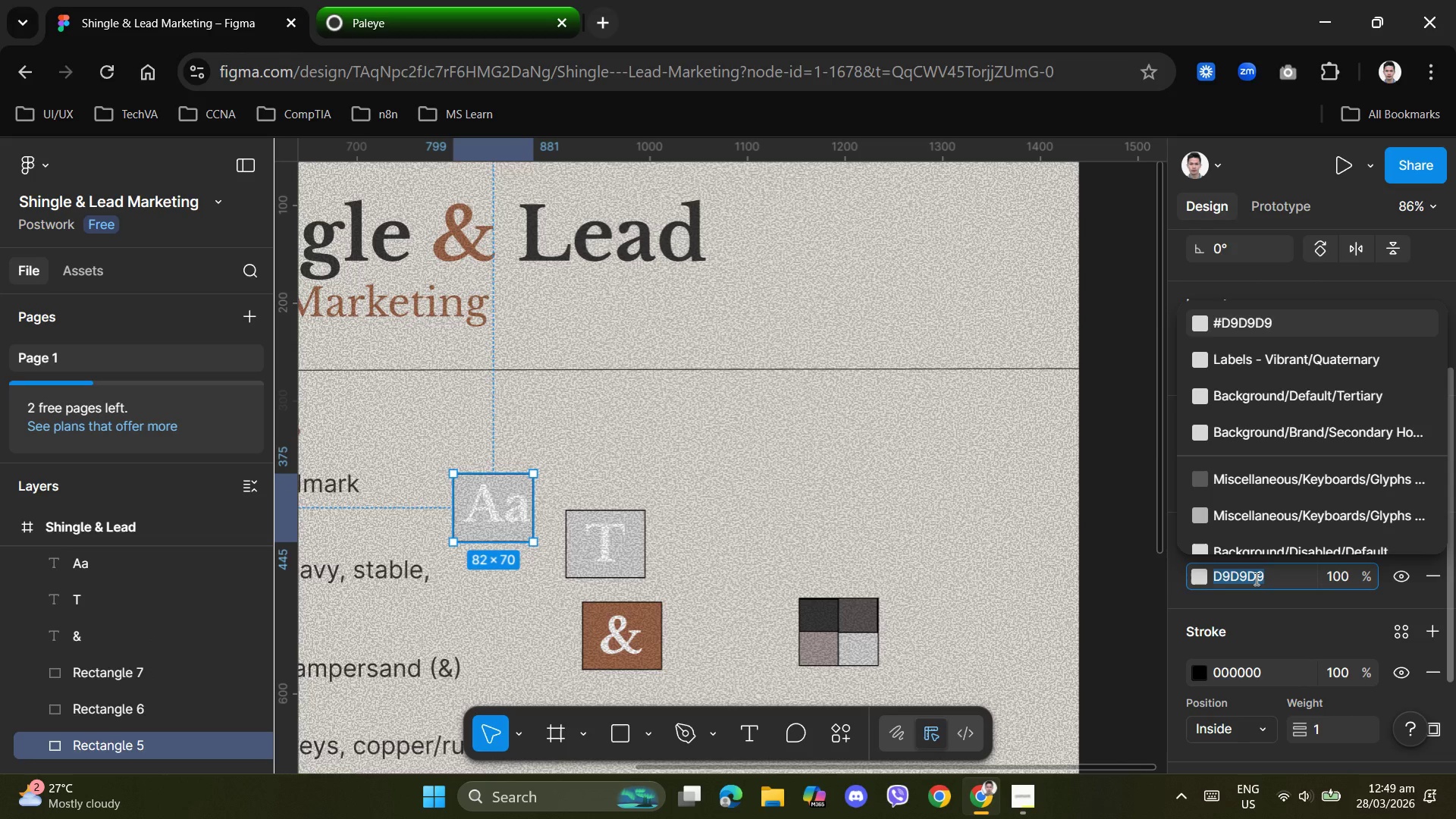 
key(Control+V)
 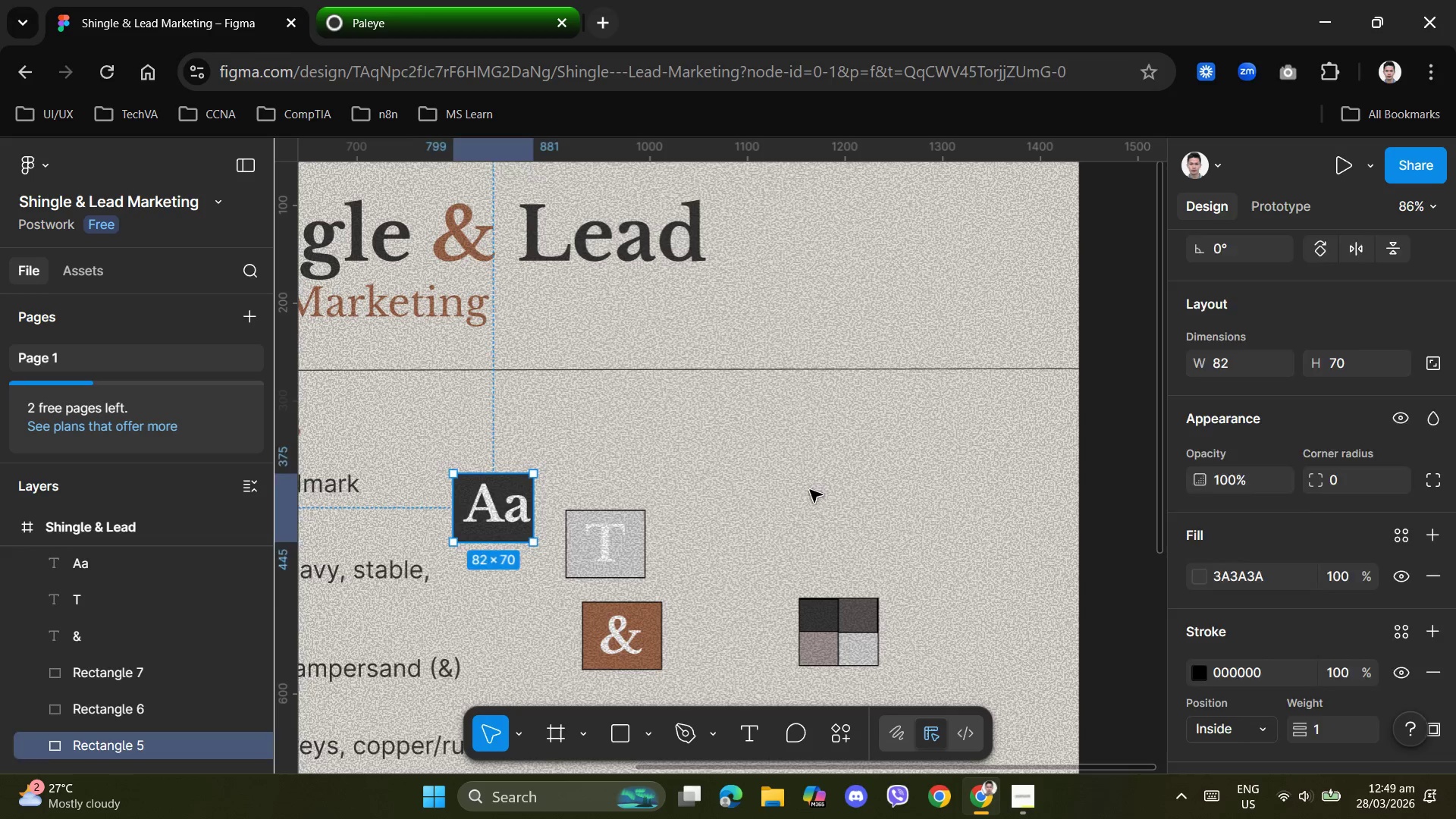 
left_click([629, 570])
 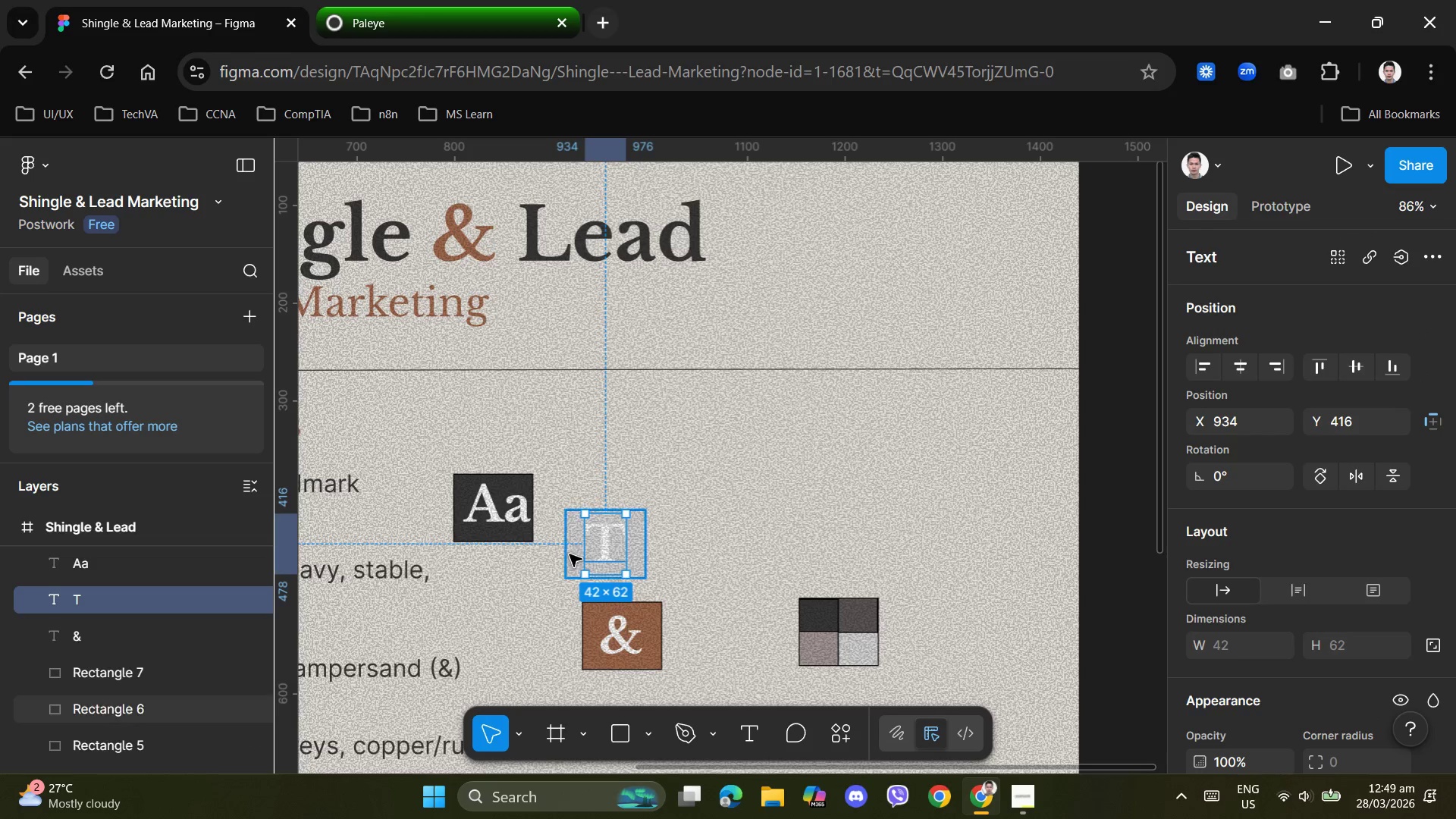 
left_click([573, 564])
 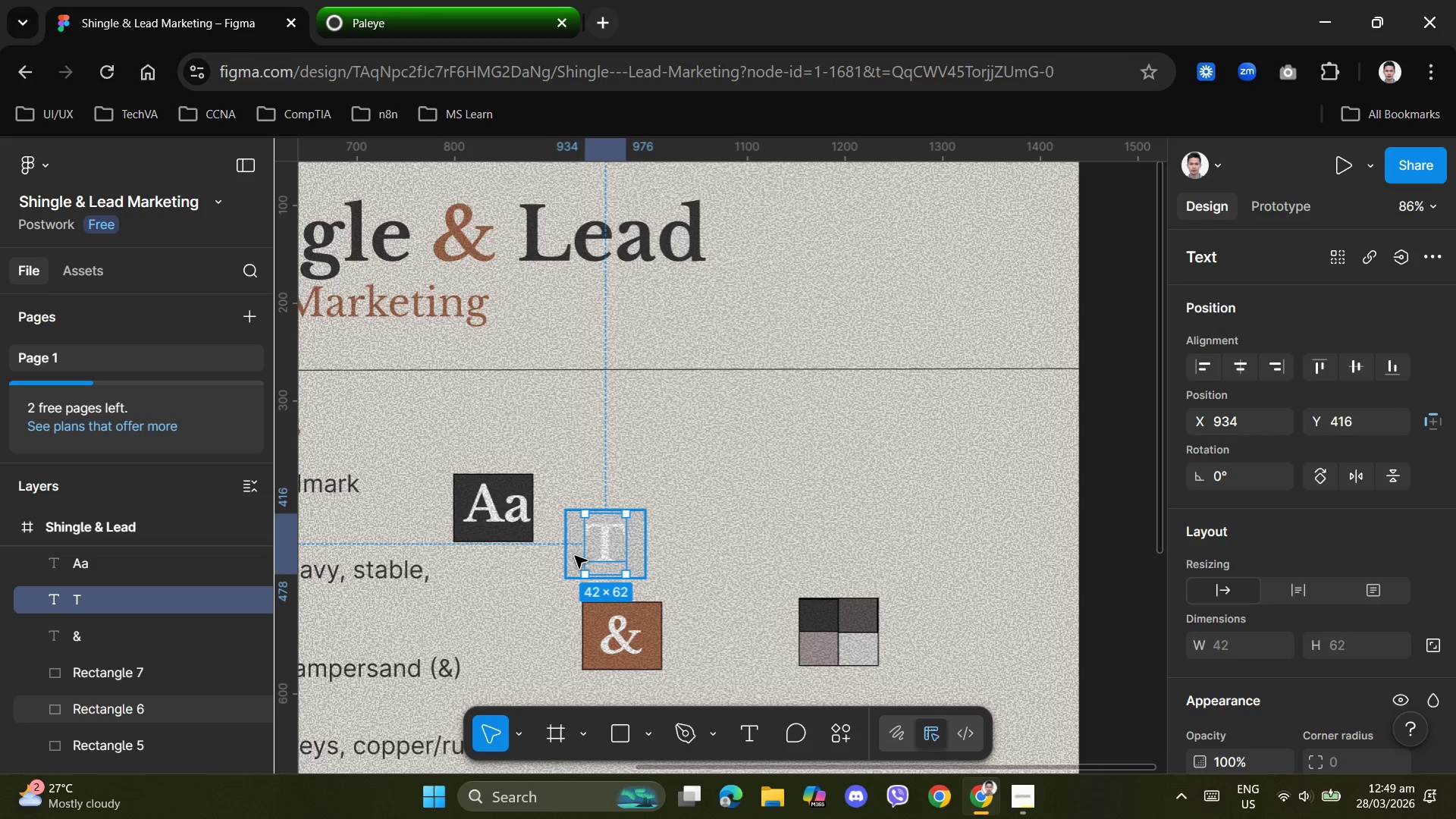 
left_click([575, 556])
 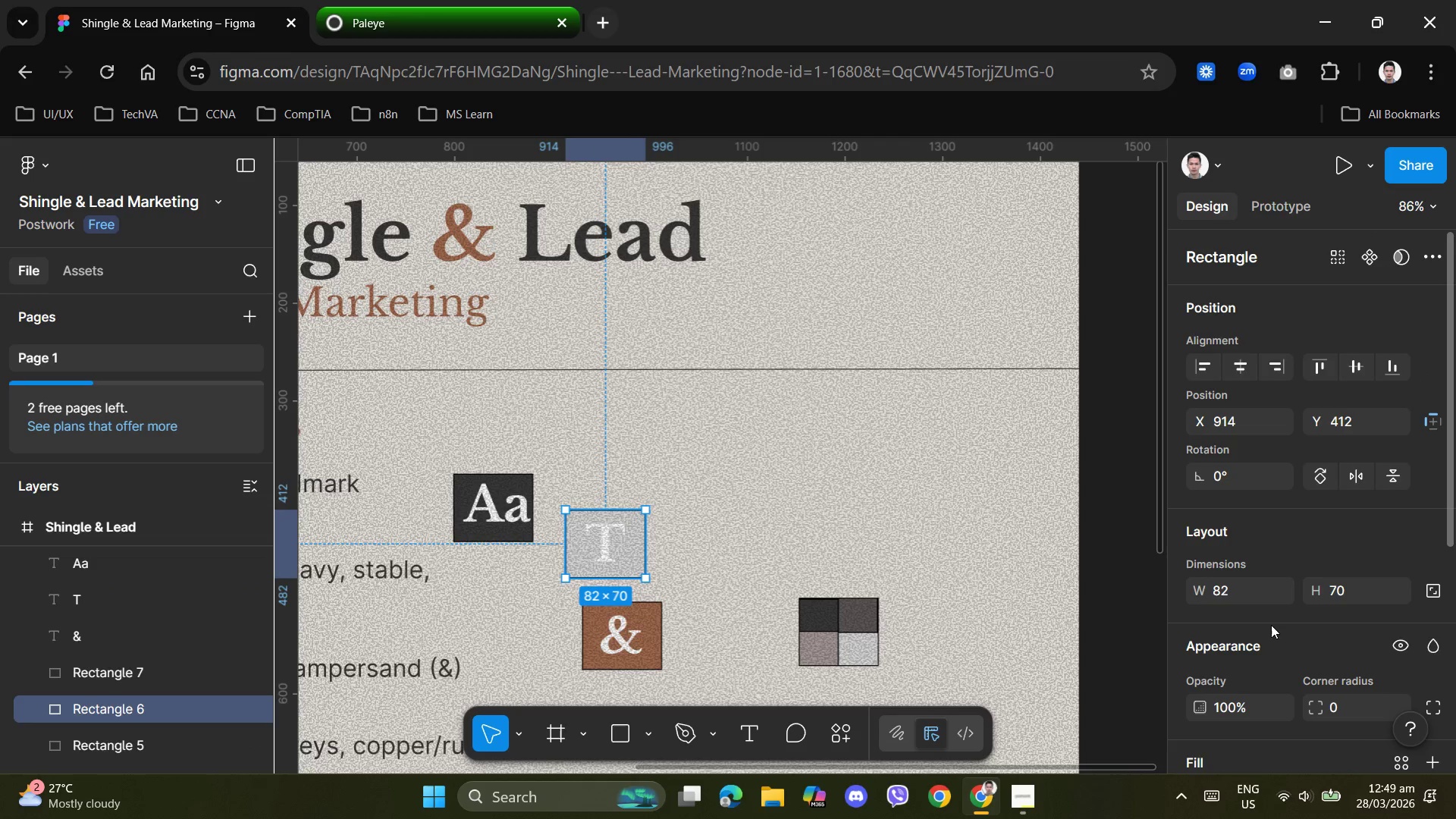 
scroll: coordinate [1260, 617], scroll_direction: down, amount: 2.0
 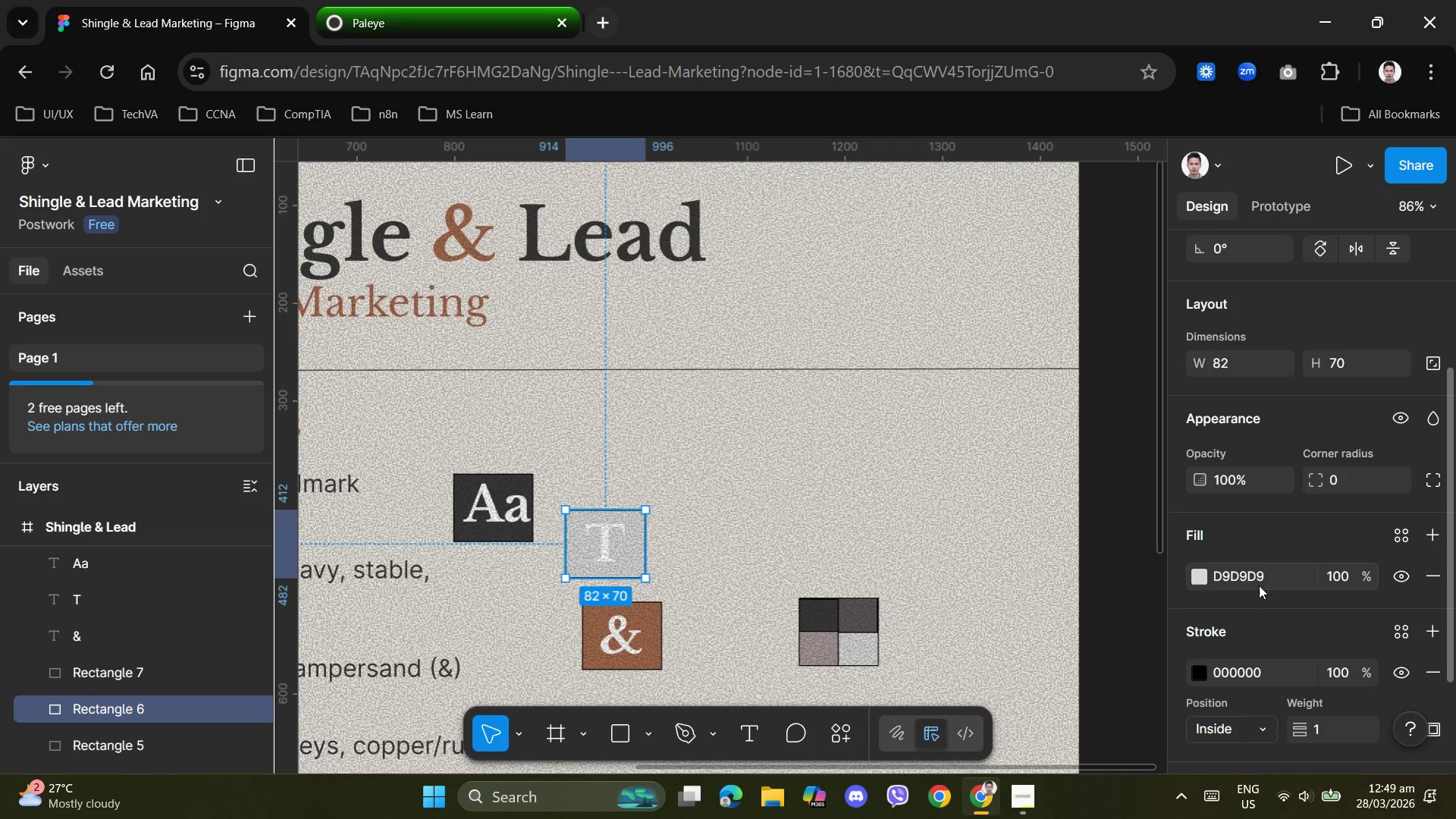 
left_click([1257, 573])
 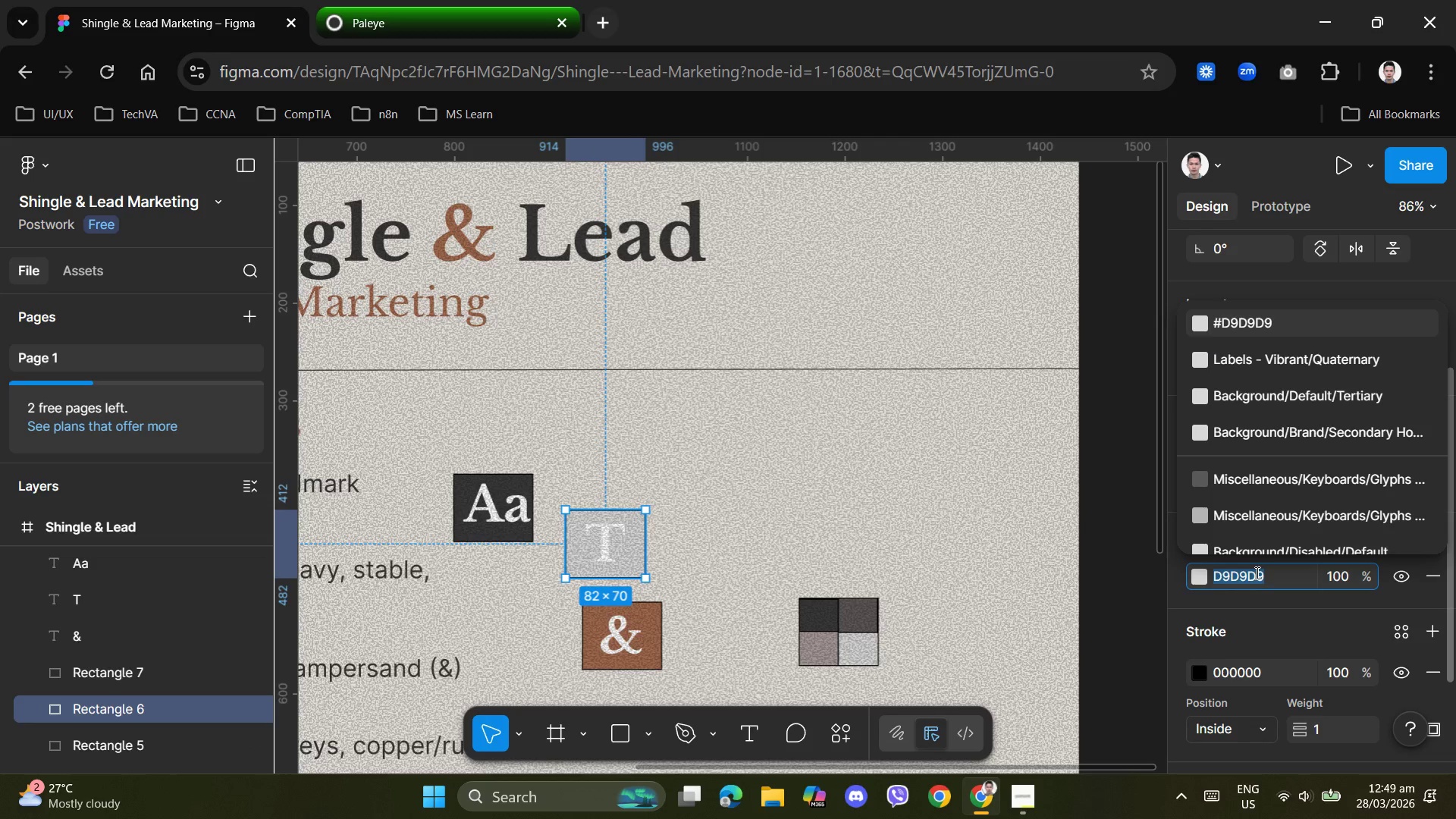 
key(Control+V)
 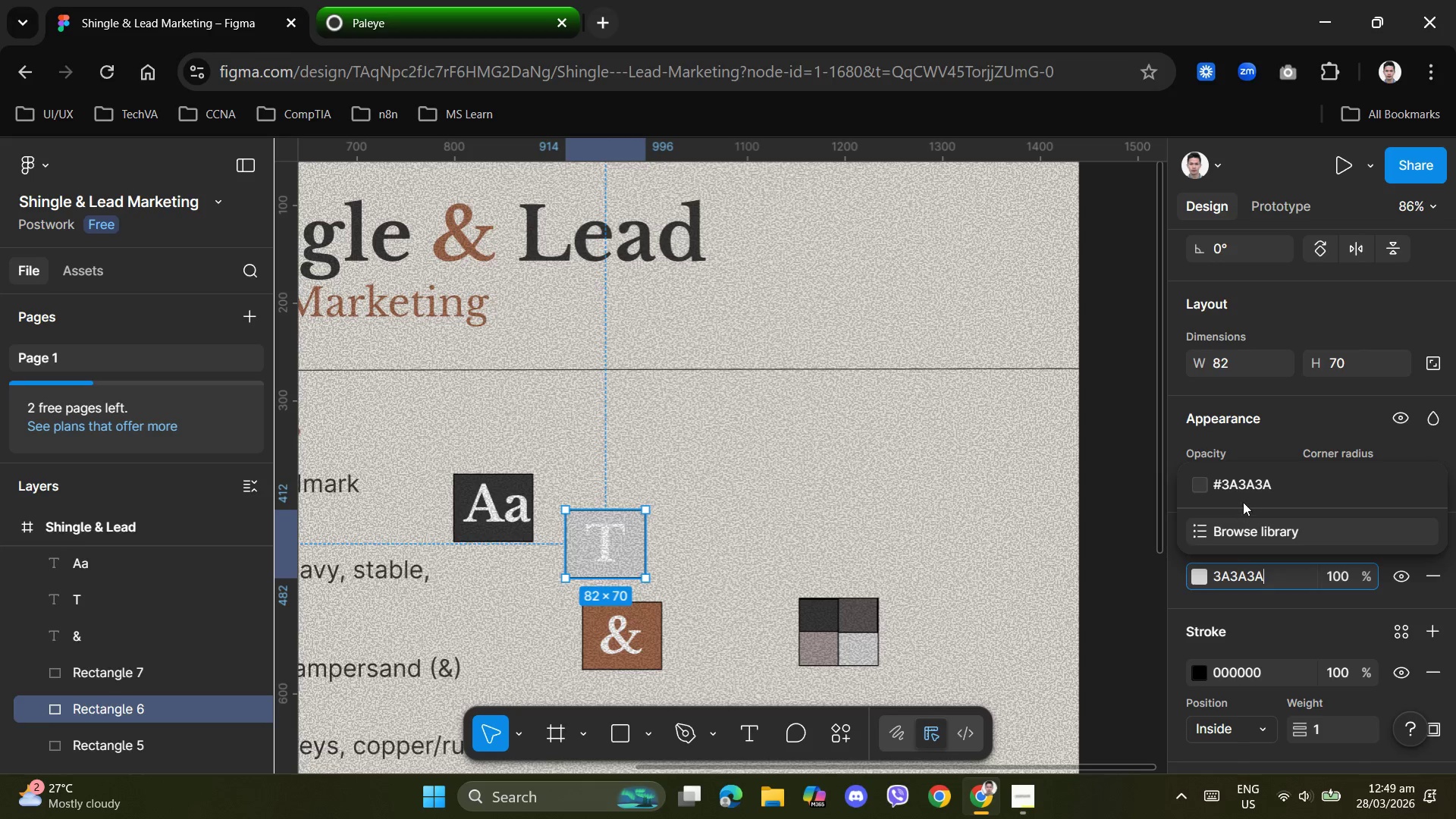 
left_click([1244, 486])
 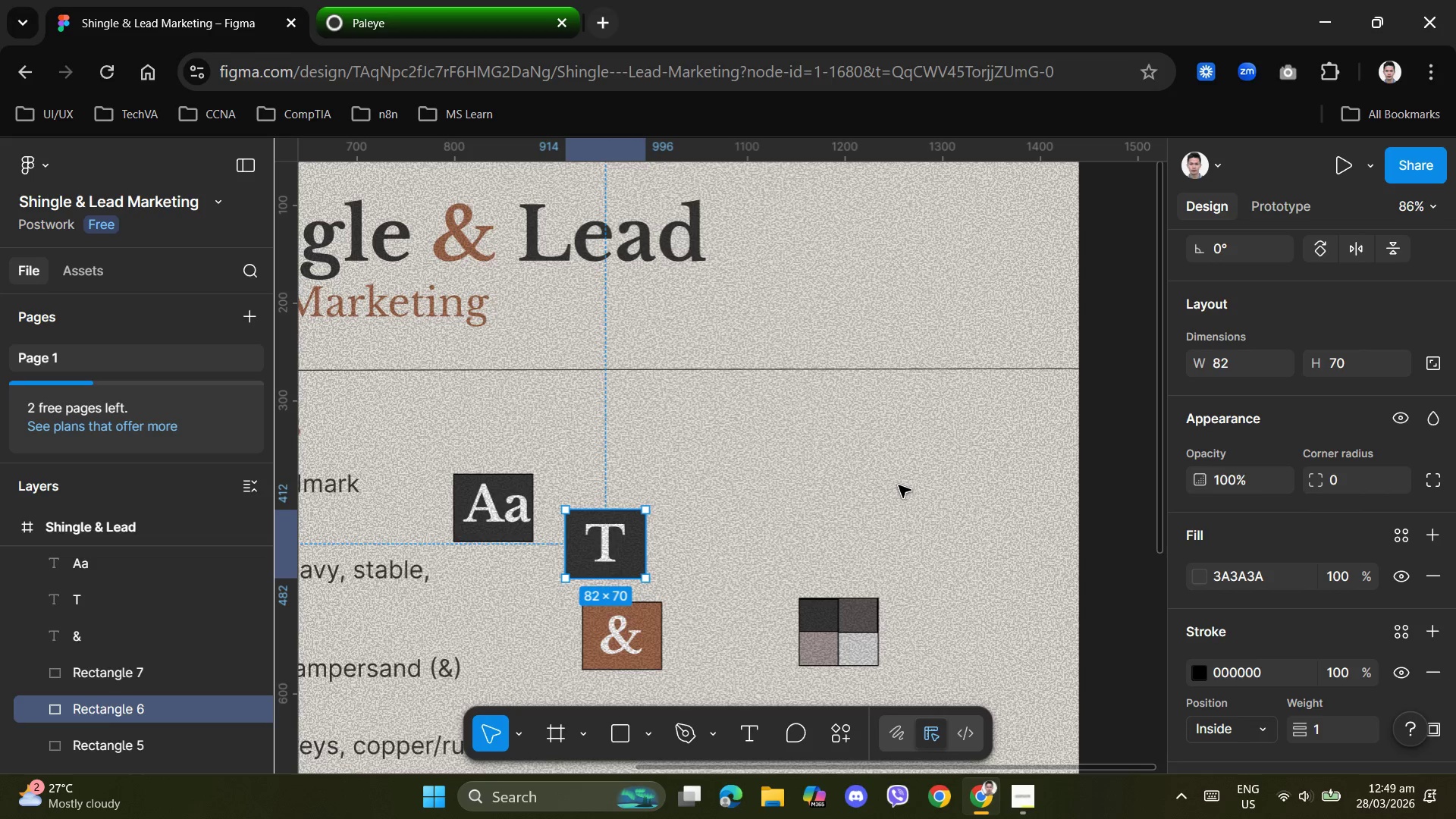 
left_click([899, 485])
 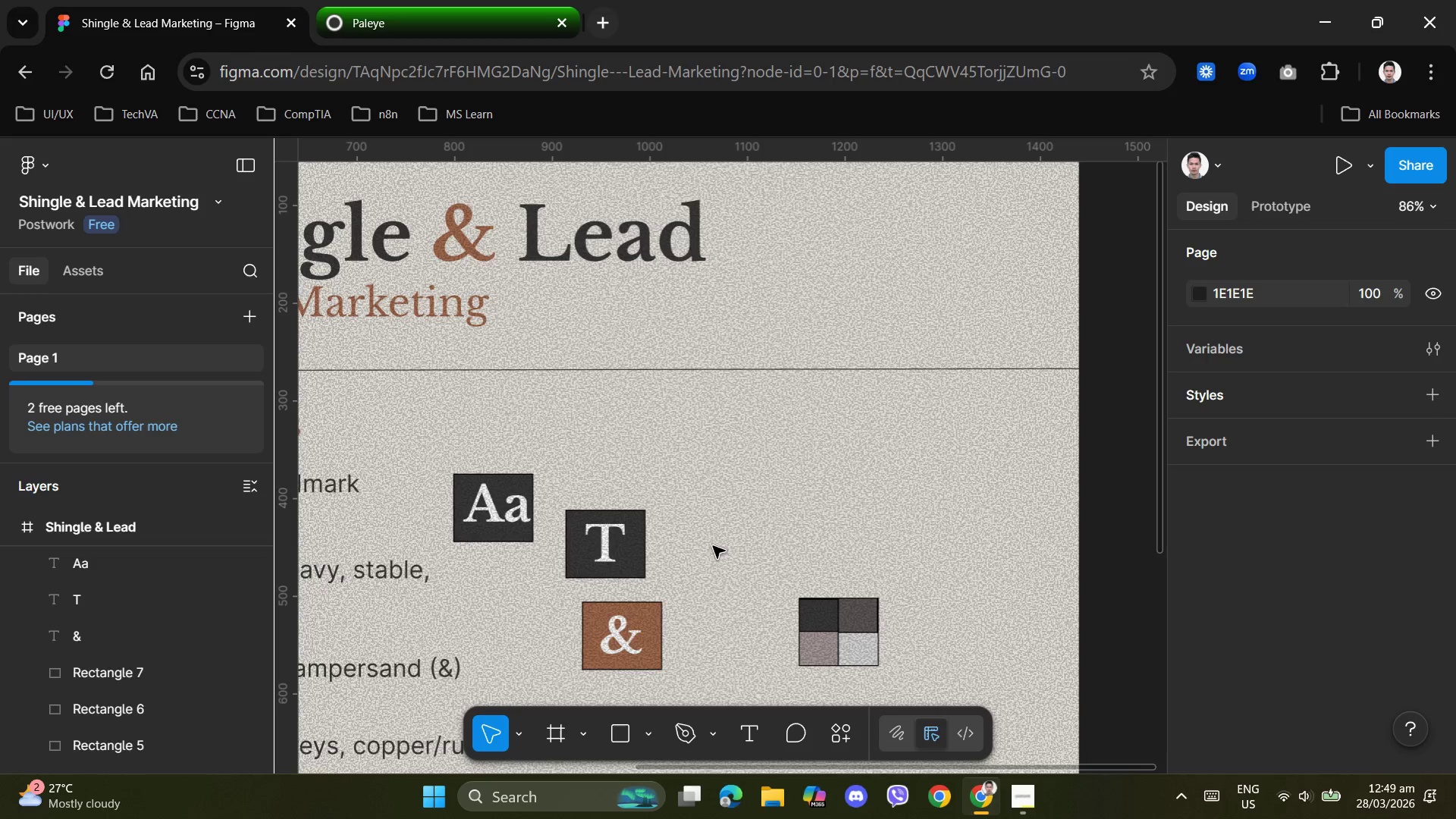 
scroll: coordinate [714, 537], scroll_direction: down, amount: 2.0
 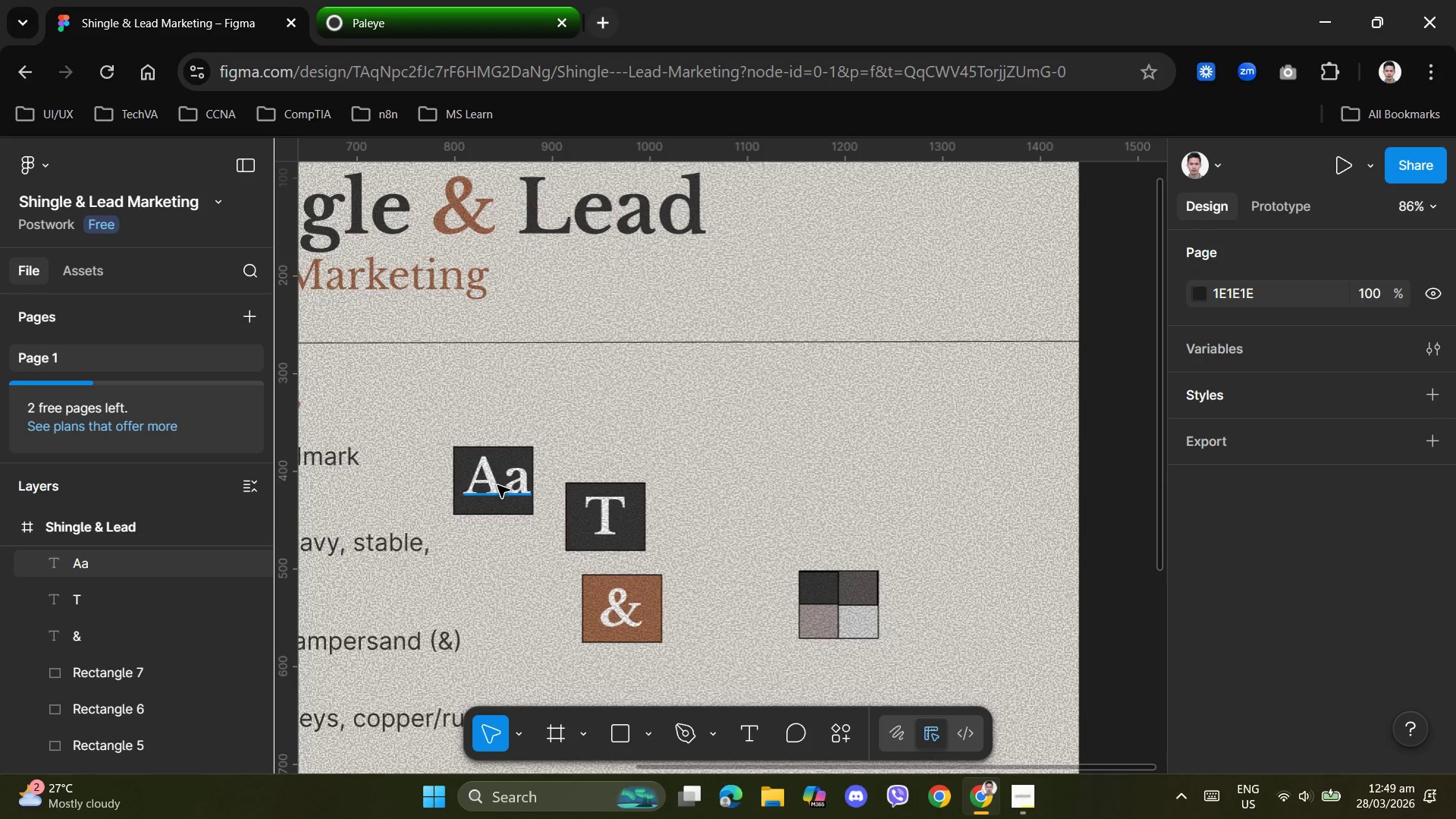 
left_click_drag(start_coordinate=[497, 488], to_coordinate=[491, 491])
 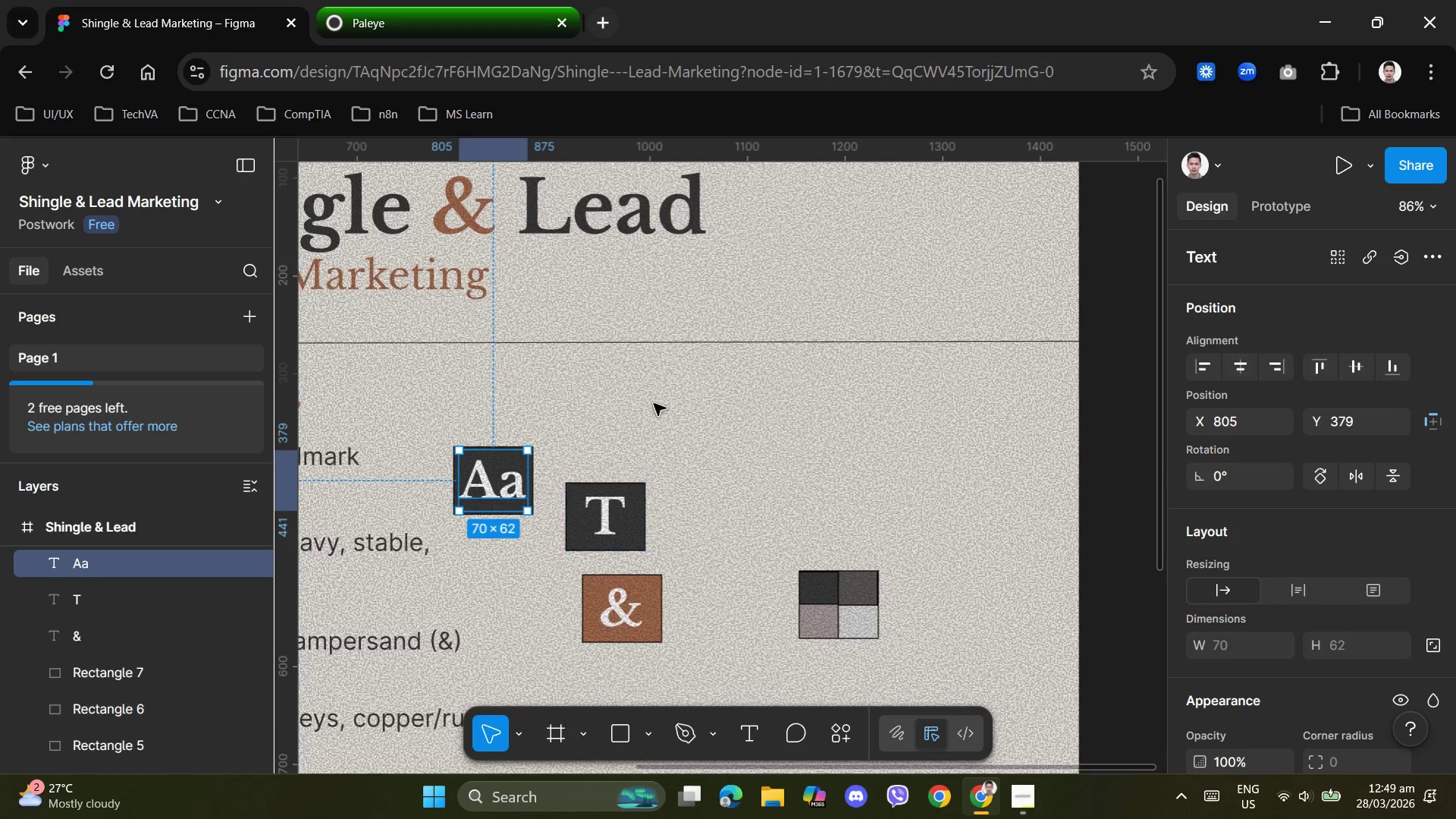 
left_click([654, 403])
 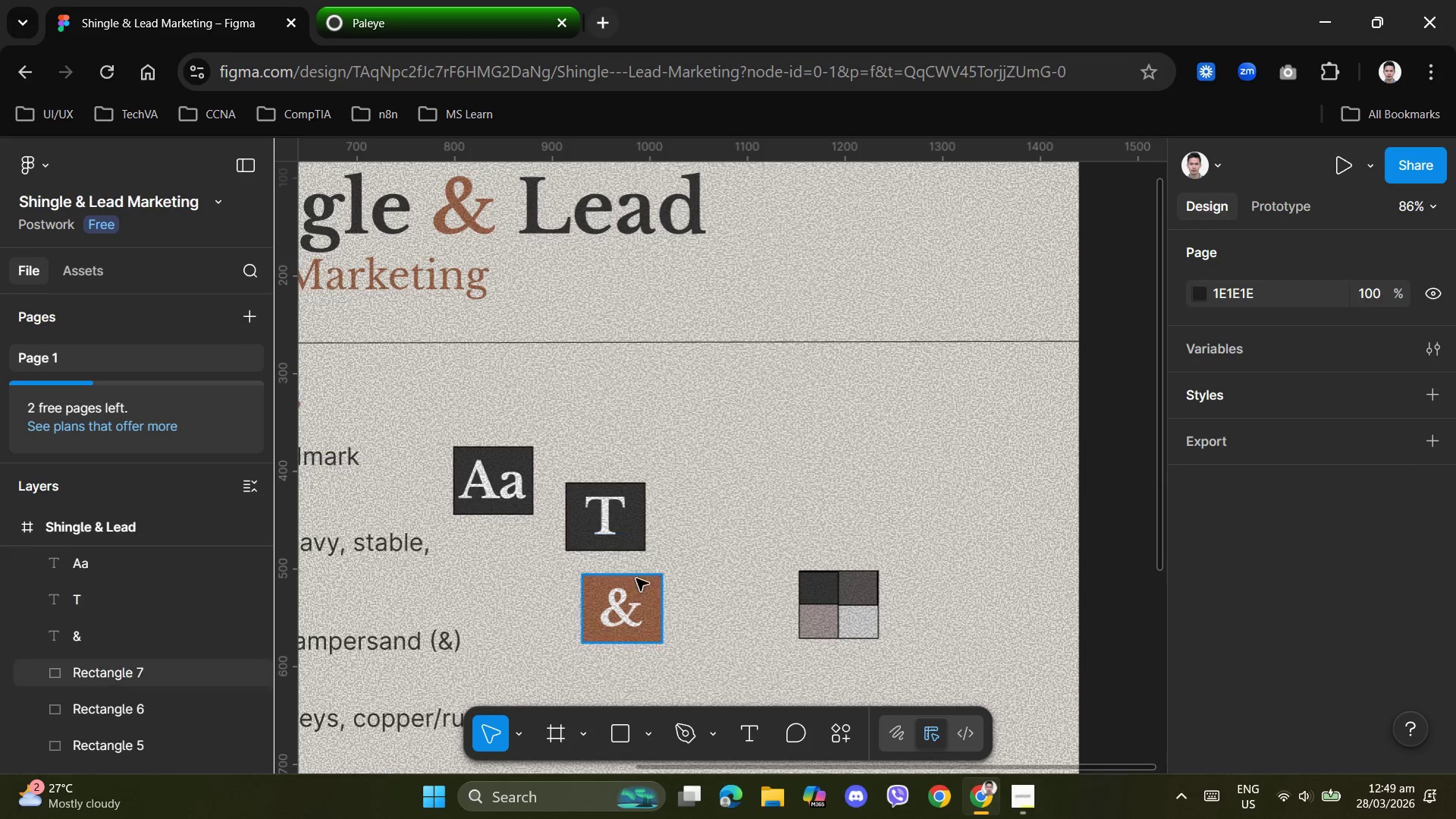 
scroll: coordinate [688, 604], scroll_direction: down, amount: 3.0
 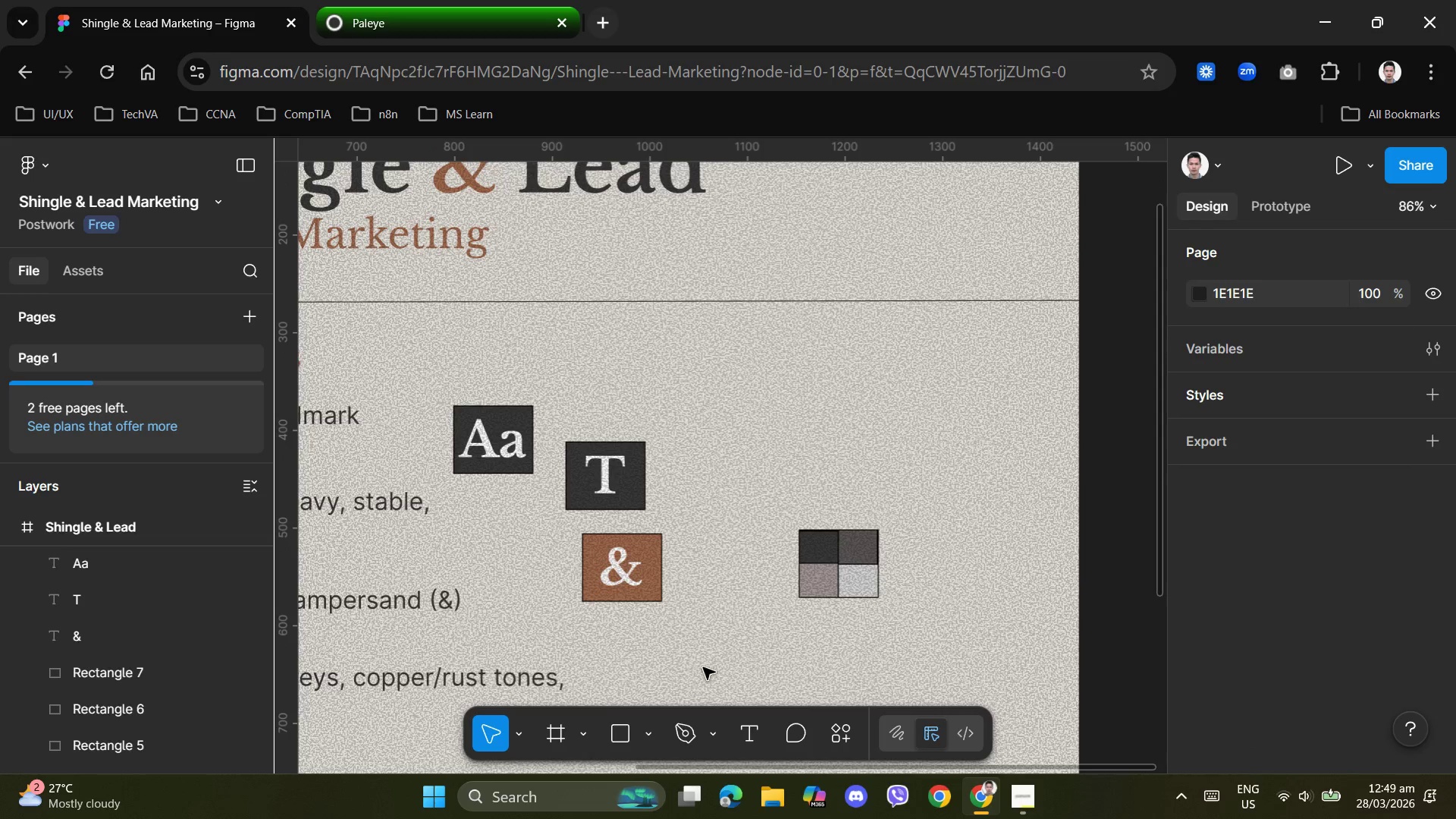 
hold_key(key=ControlLeft, duration=1.5)
hold_key(key=ControlLeft, duration=1.51)
scroll: coordinate [703, 663], scroll_direction: down, amount: 15.0
 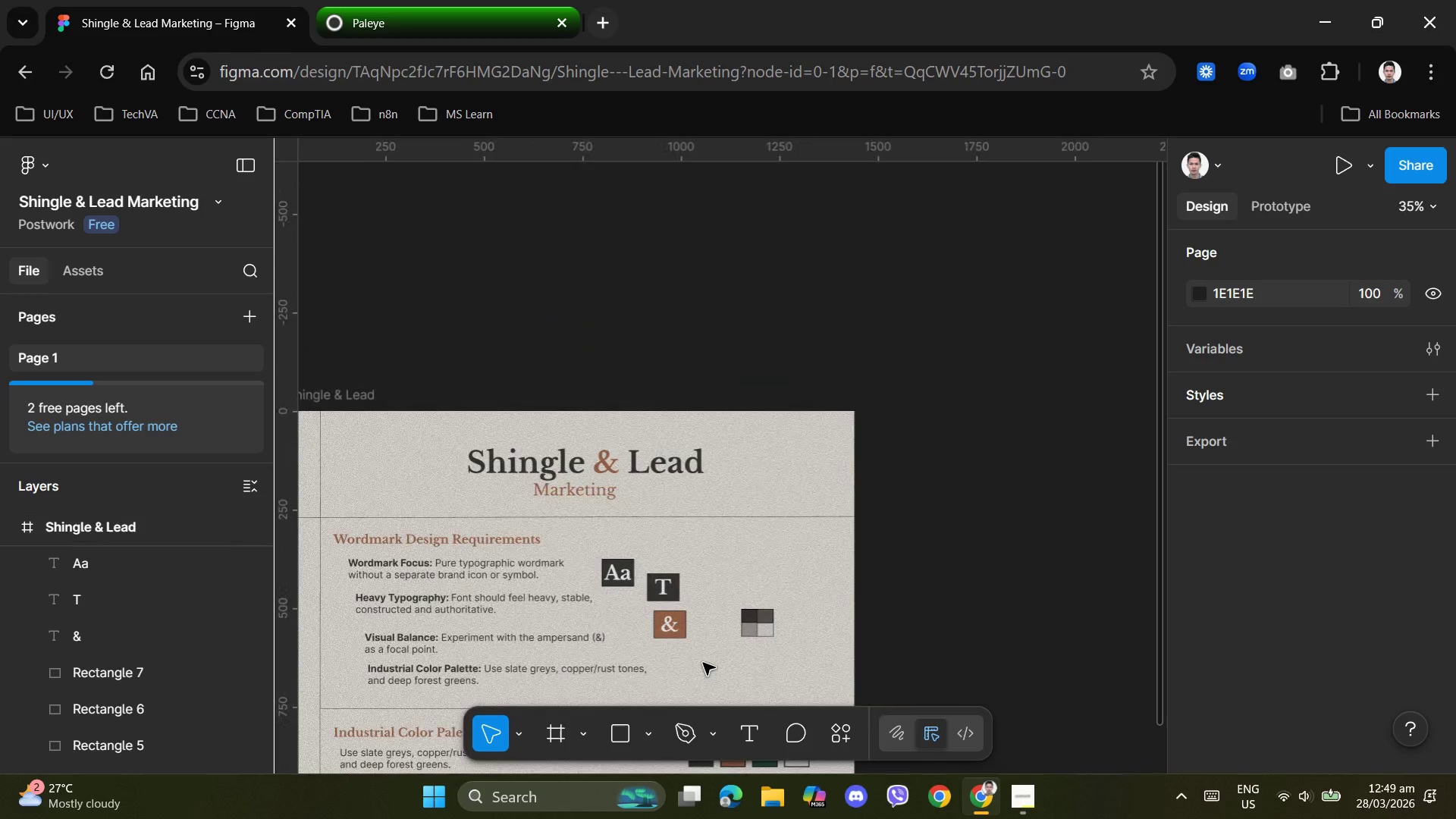 
hold_key(key=ControlLeft, duration=1.5)
scroll: coordinate [703, 662], scroll_direction: up, amount: 2.0
 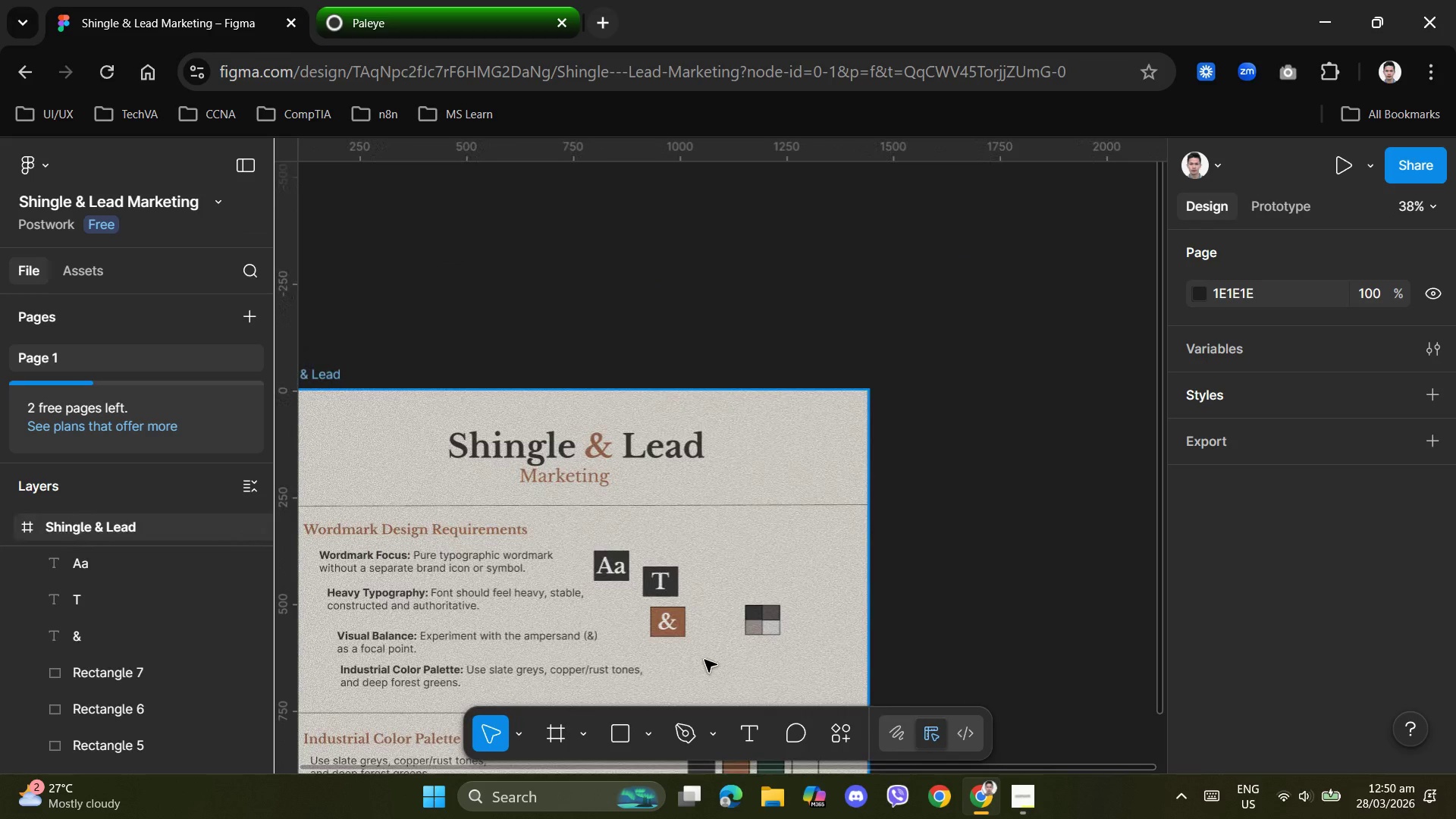 
hold_key(key=ControlLeft, duration=0.36)
scroll: coordinate [704, 659], scroll_direction: up, amount: 10.0
 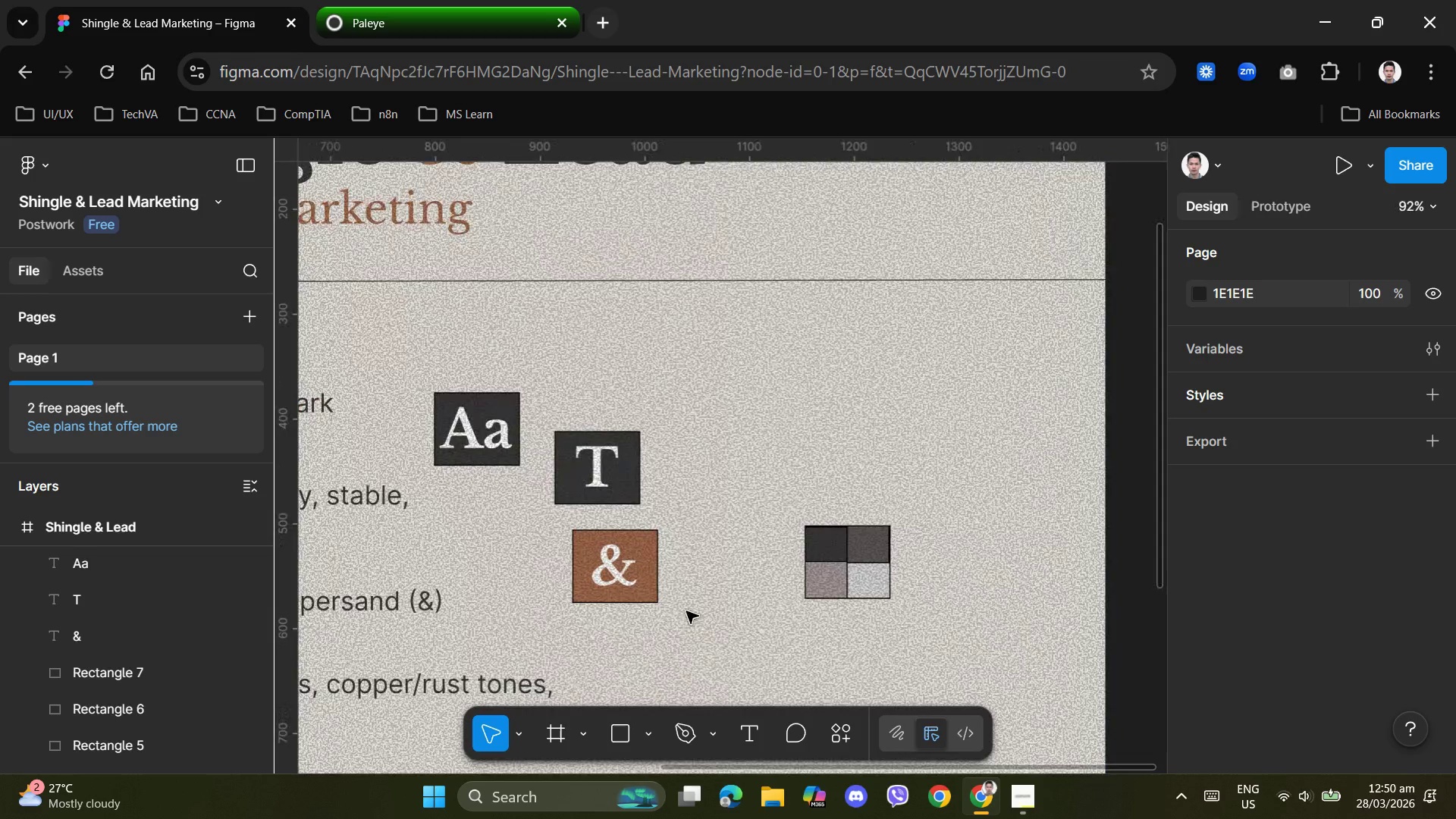 
left_click([686, 614])
 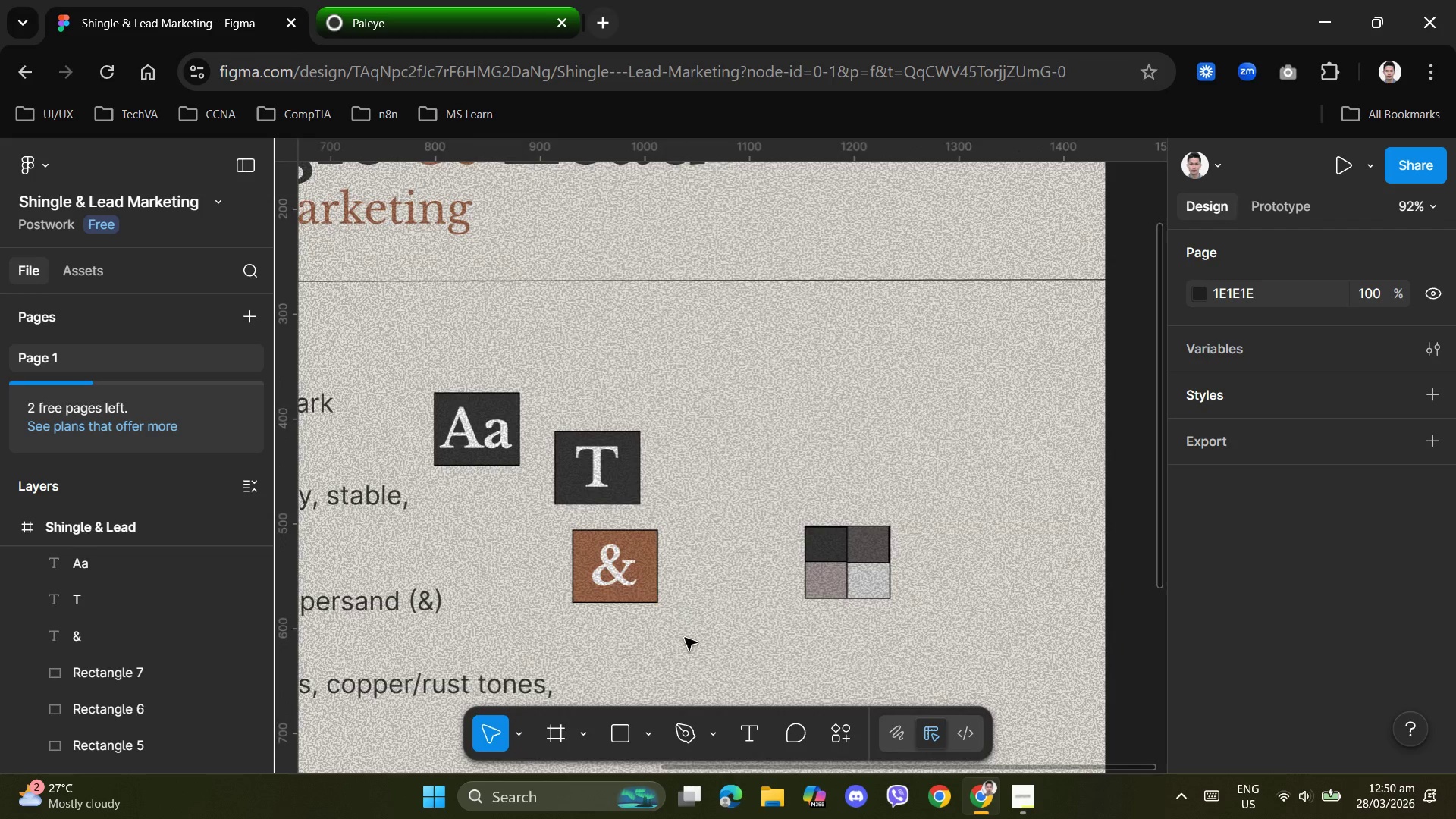 
left_click_drag(start_coordinate=[685, 638], to_coordinate=[551, 517])
 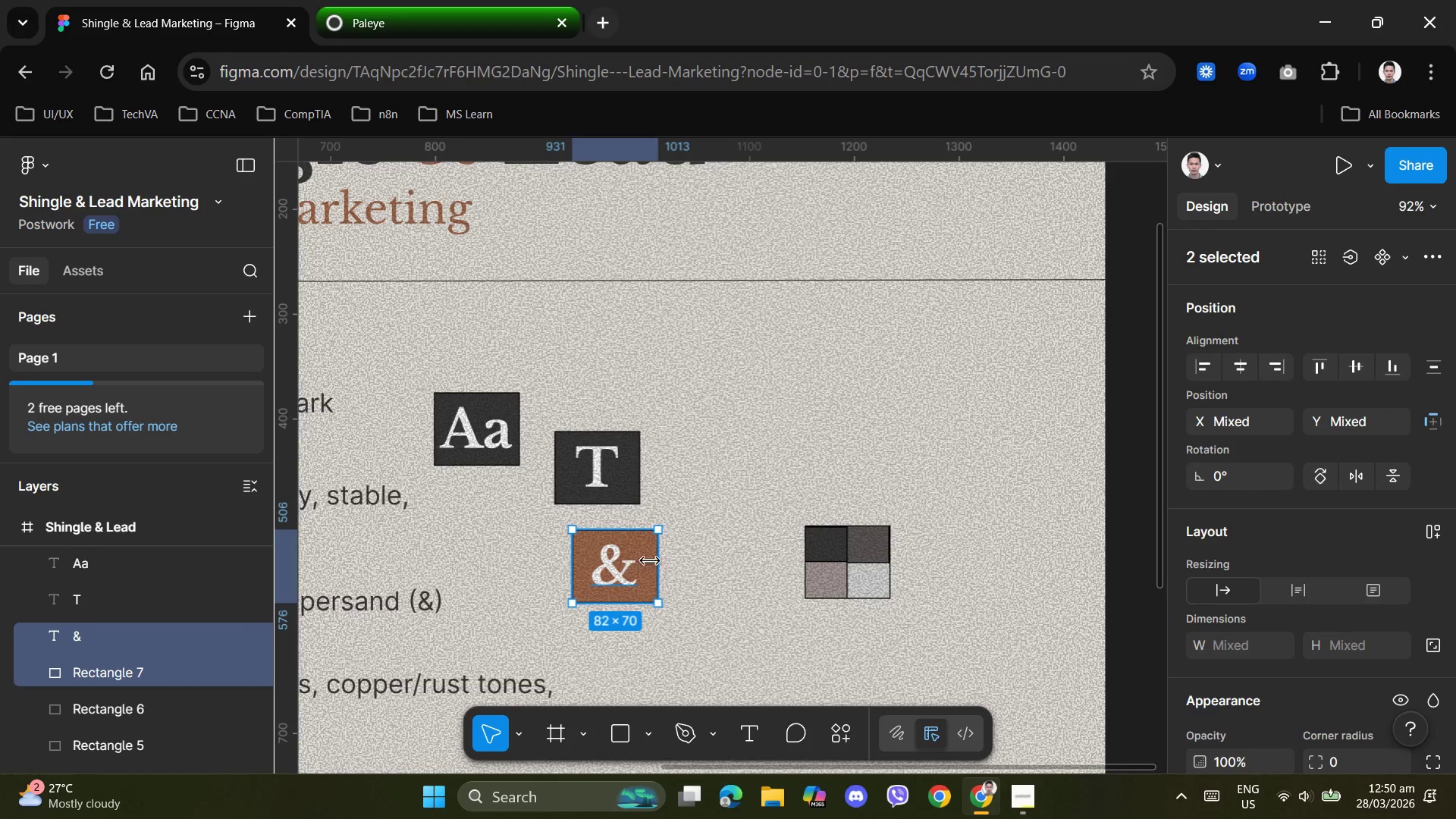 
right_click([647, 557])
 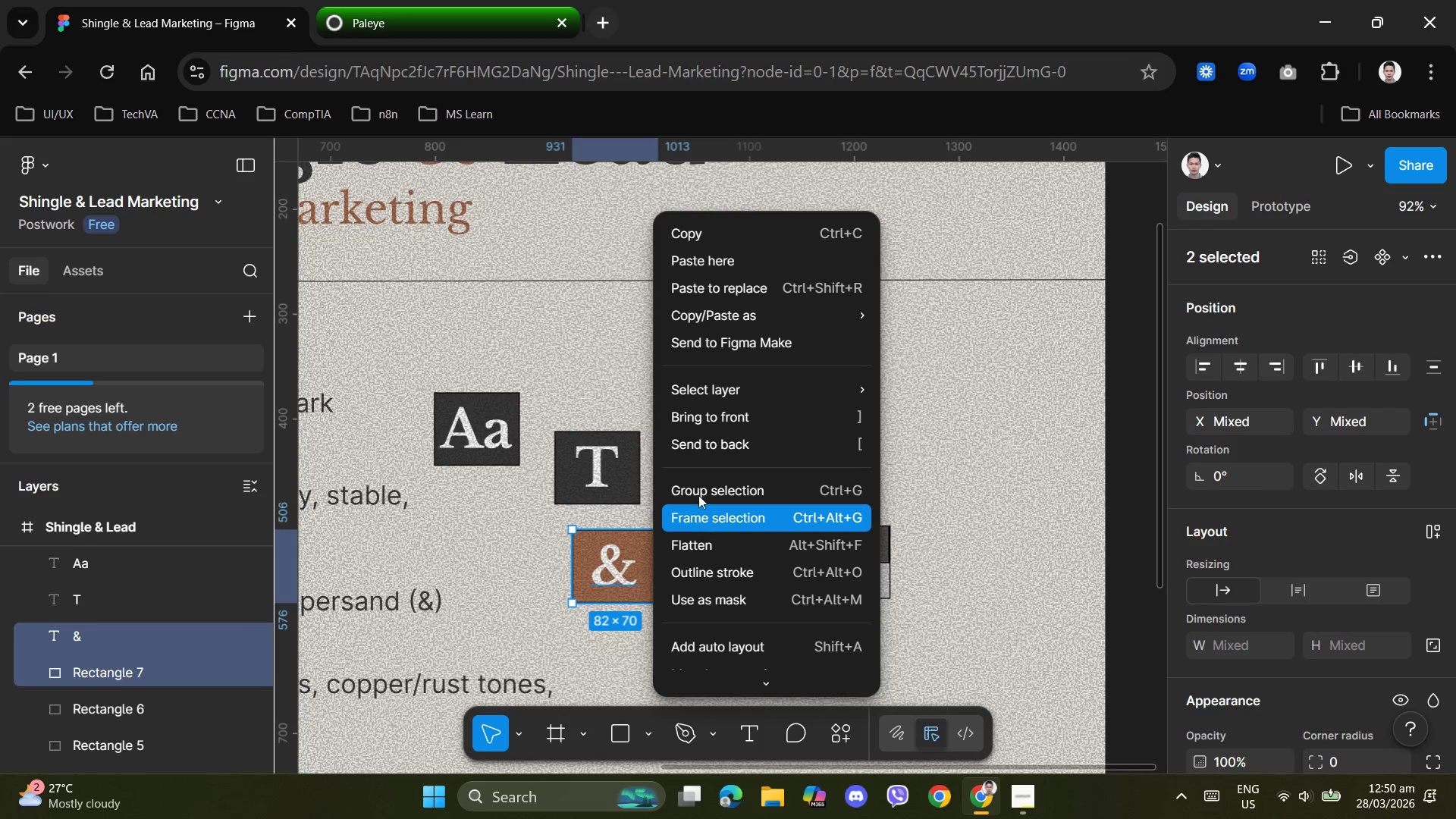 
left_click([698, 493])
 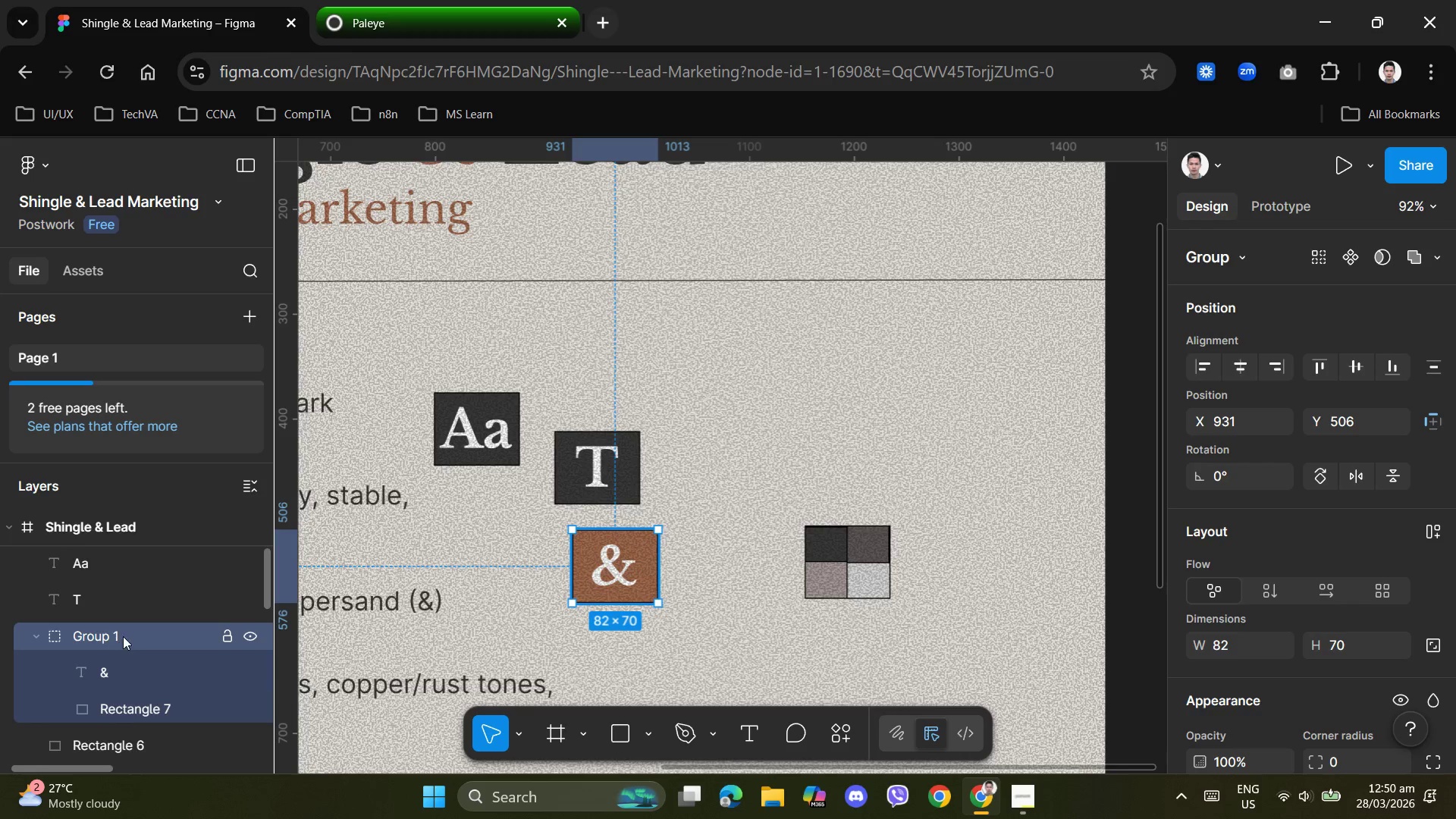 
double_click([127, 632])
 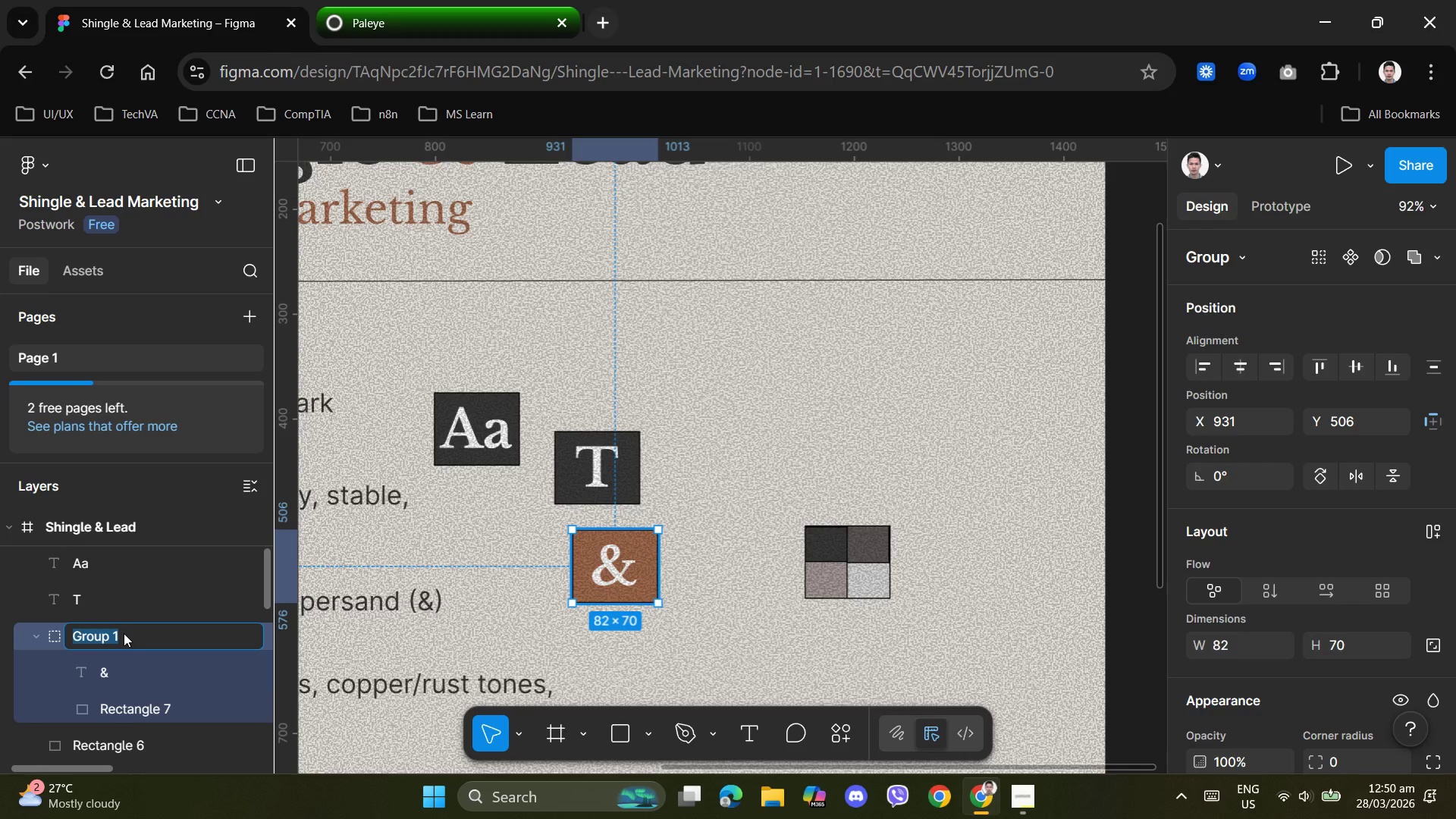 
type(Icon &)
 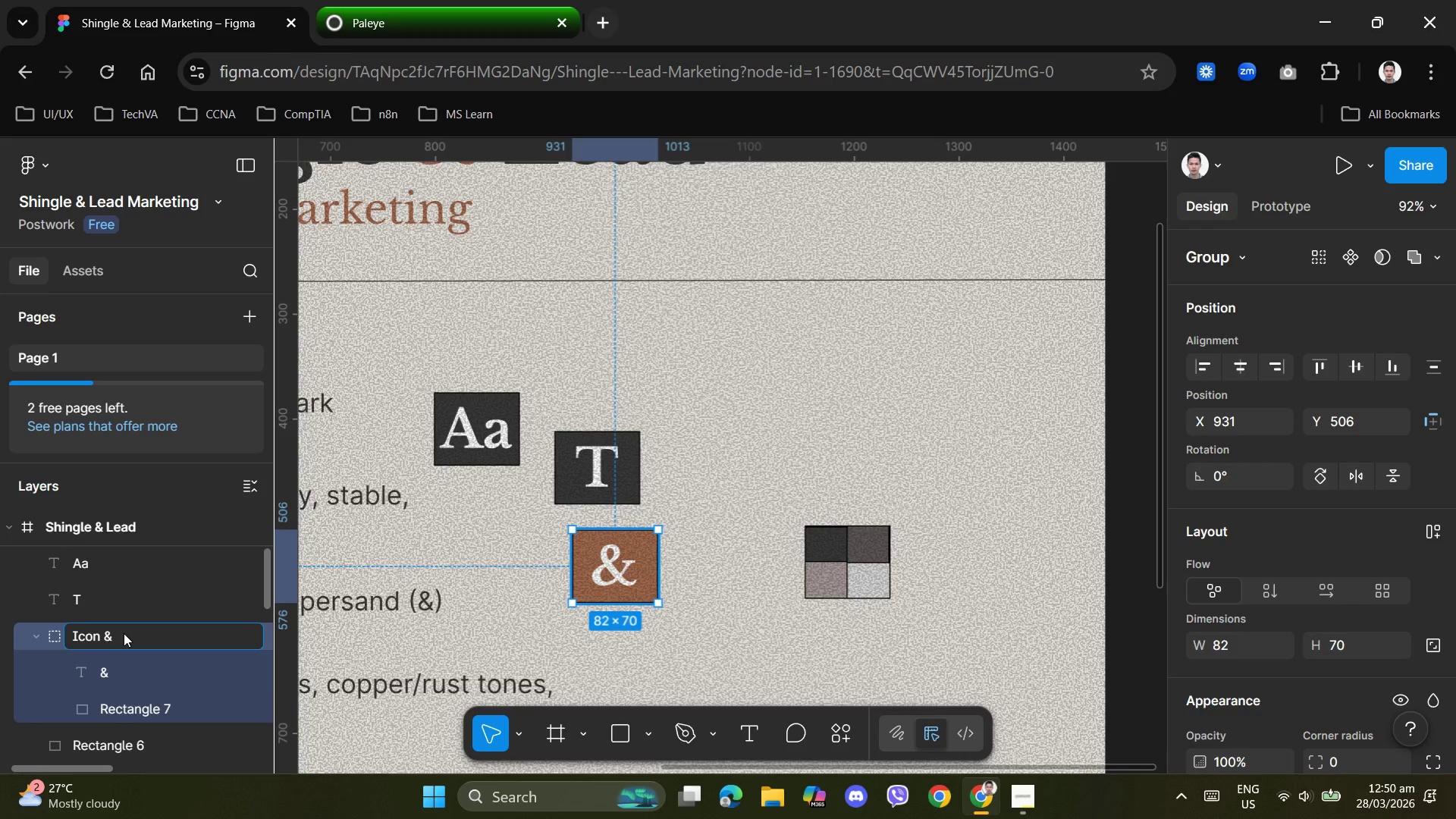 
key(Enter)
 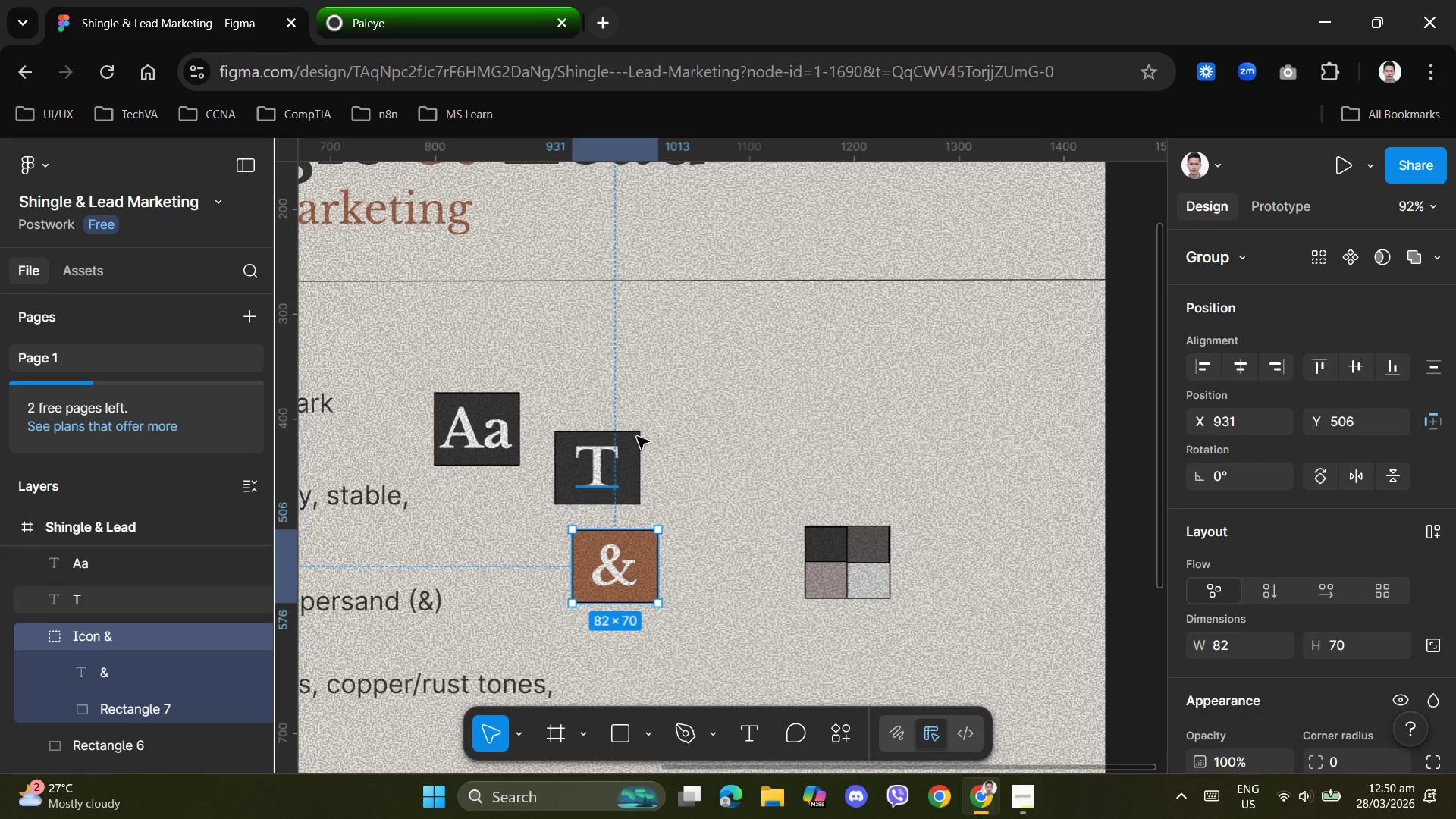 
left_click([675, 428])
 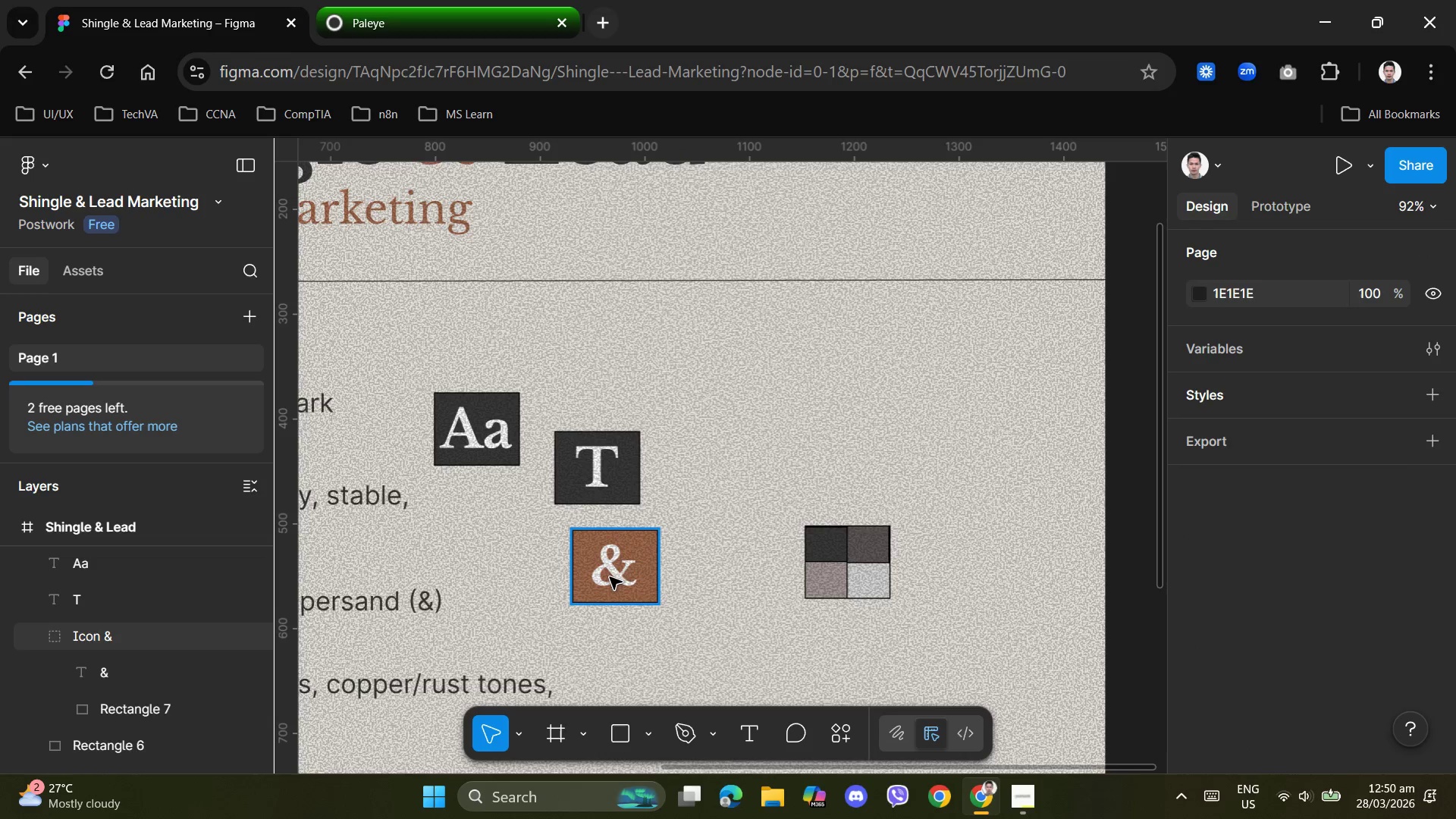 
left_click_drag(start_coordinate=[610, 577], to_coordinate=[889, 477])
 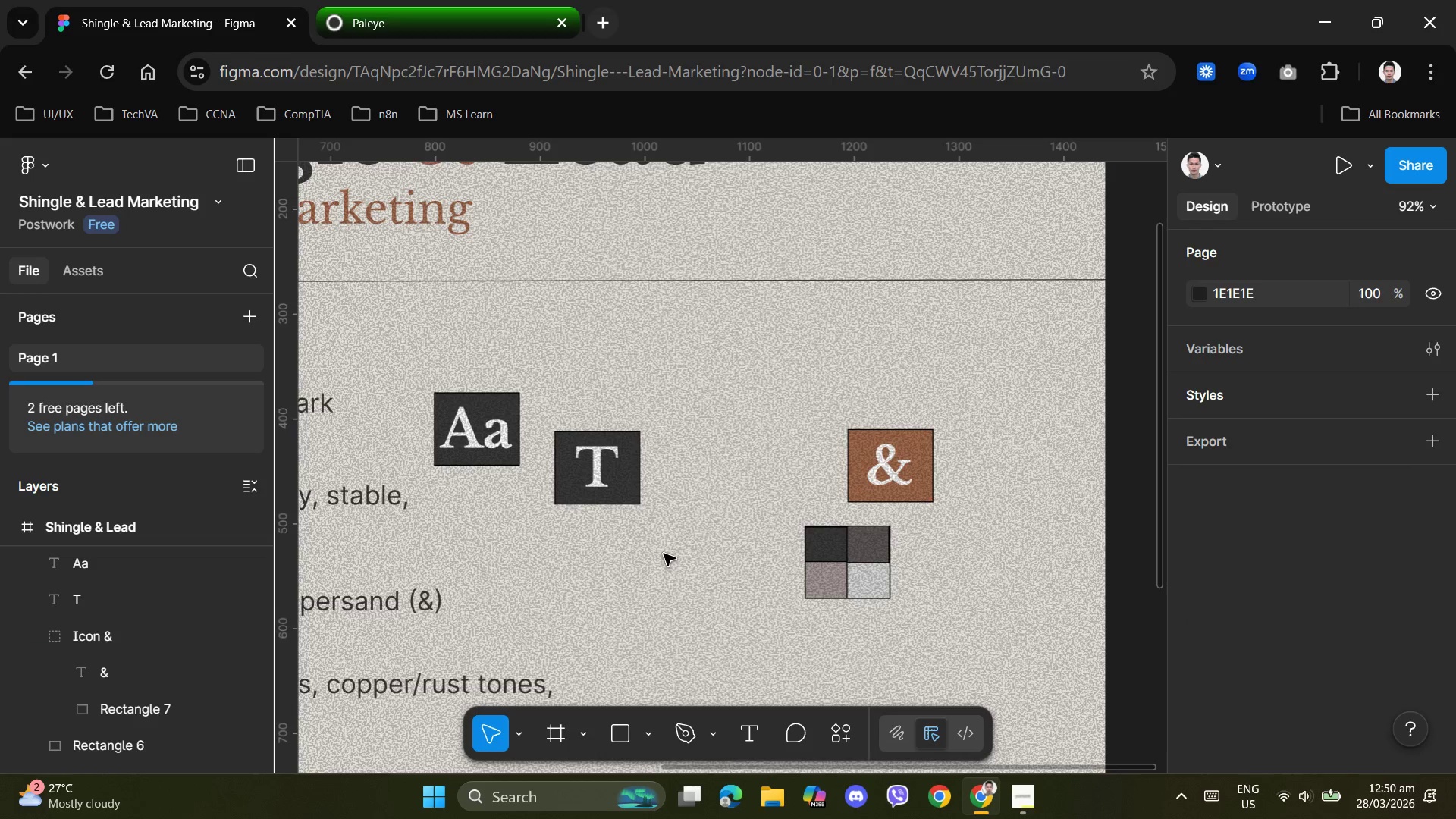 
left_click([664, 551])
 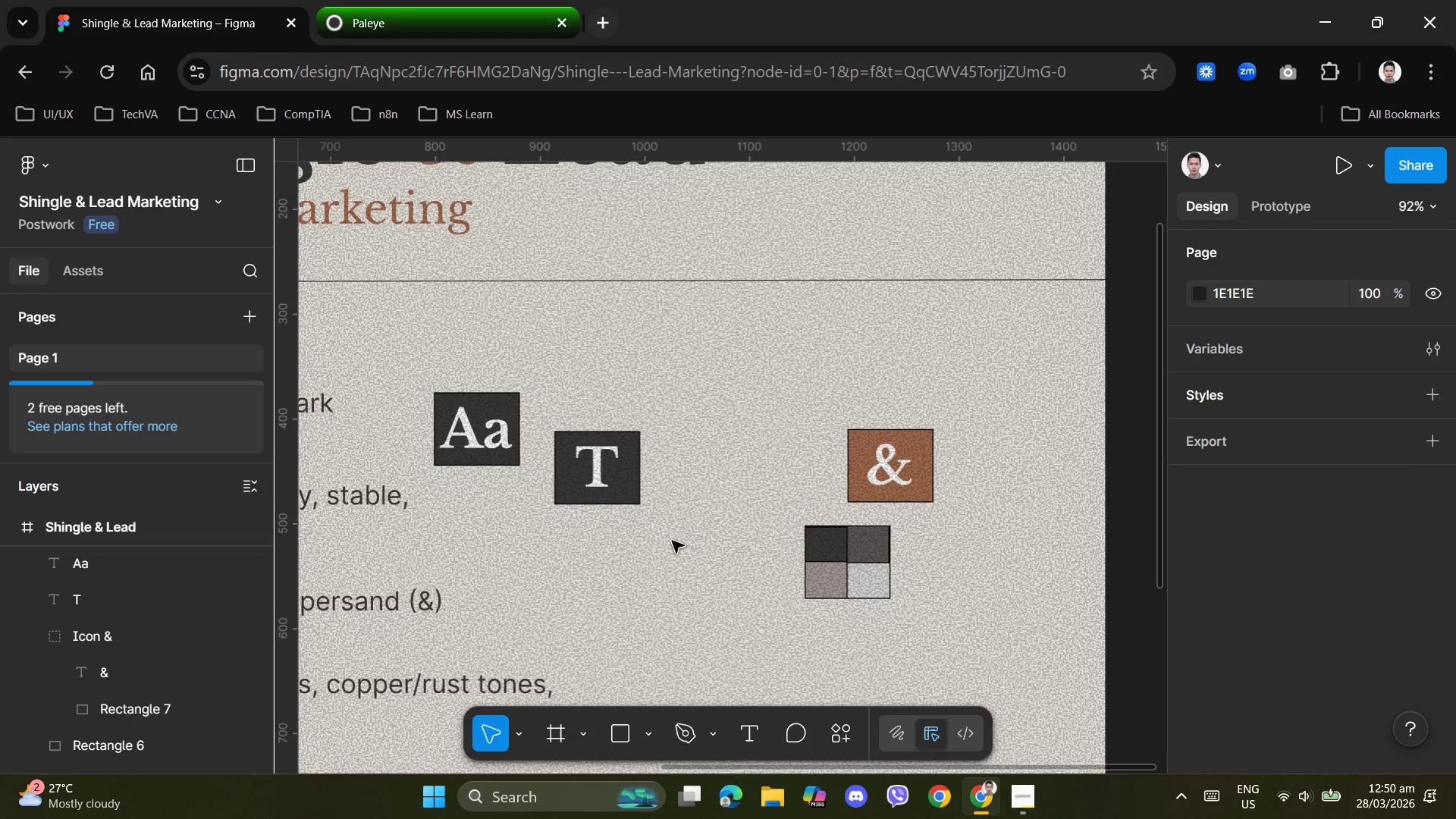 
left_click_drag(start_coordinate=[672, 541], to_coordinate=[541, 419])
 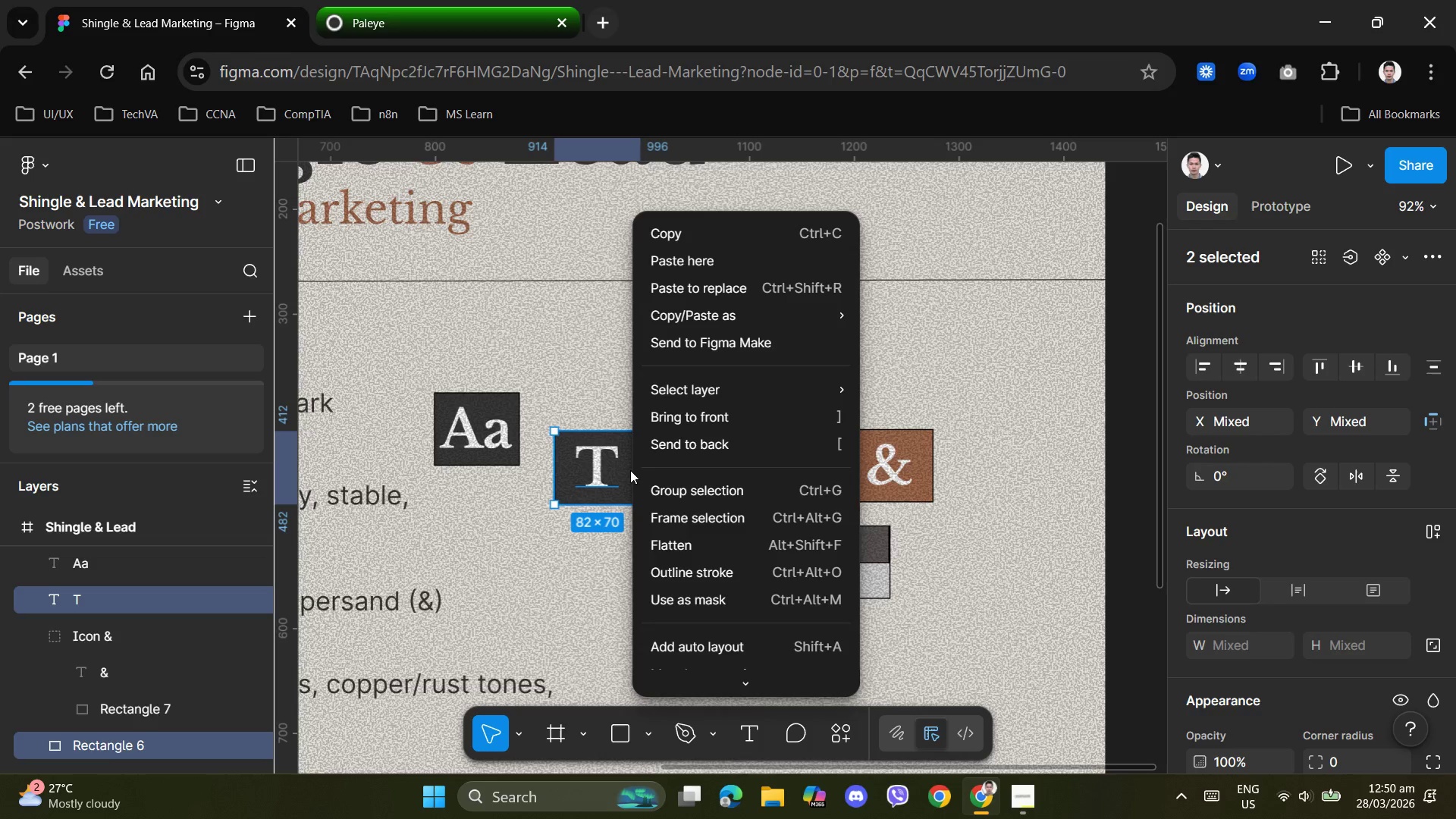 
wait(6.42)
 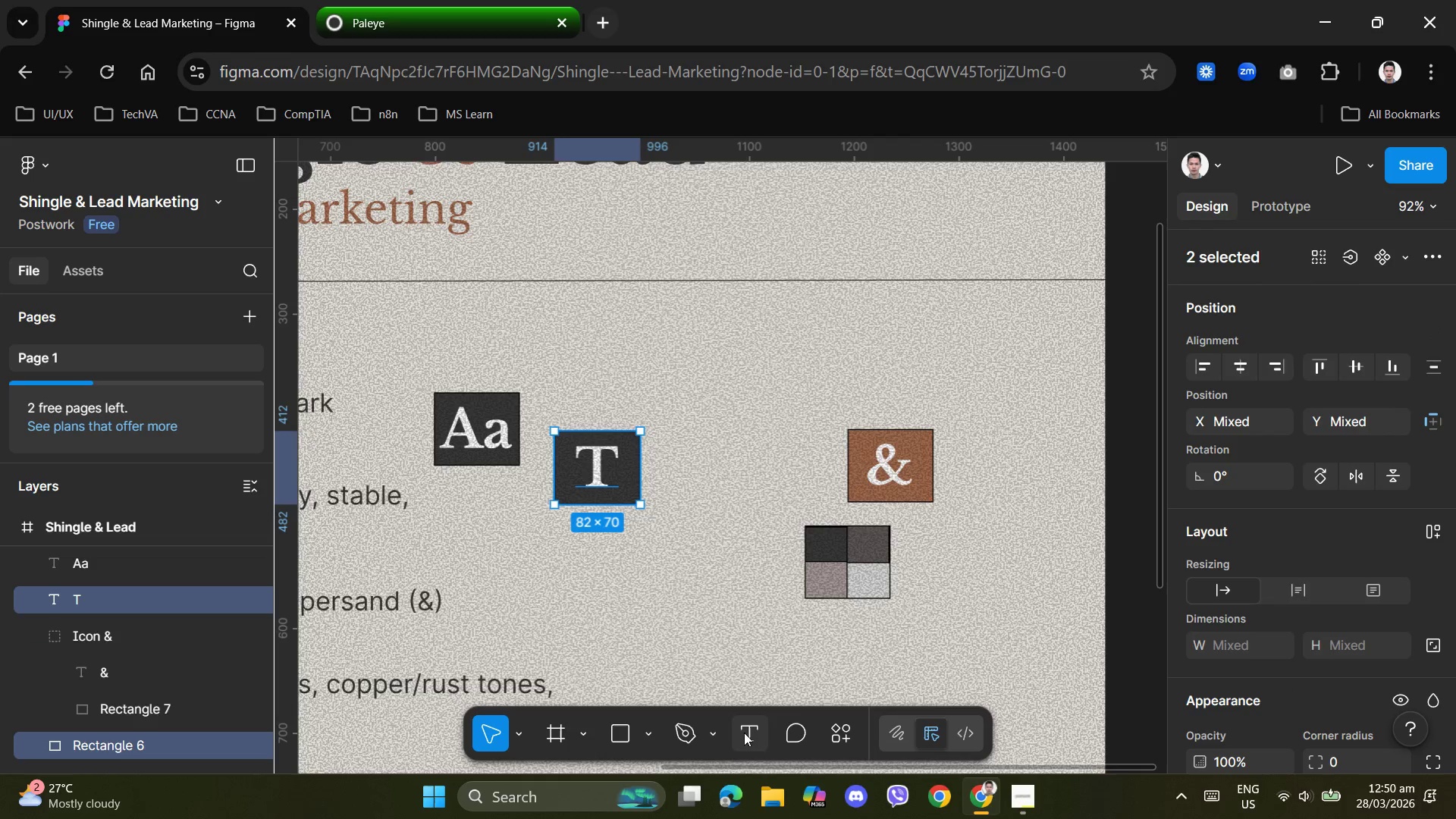 
left_click([672, 488])
 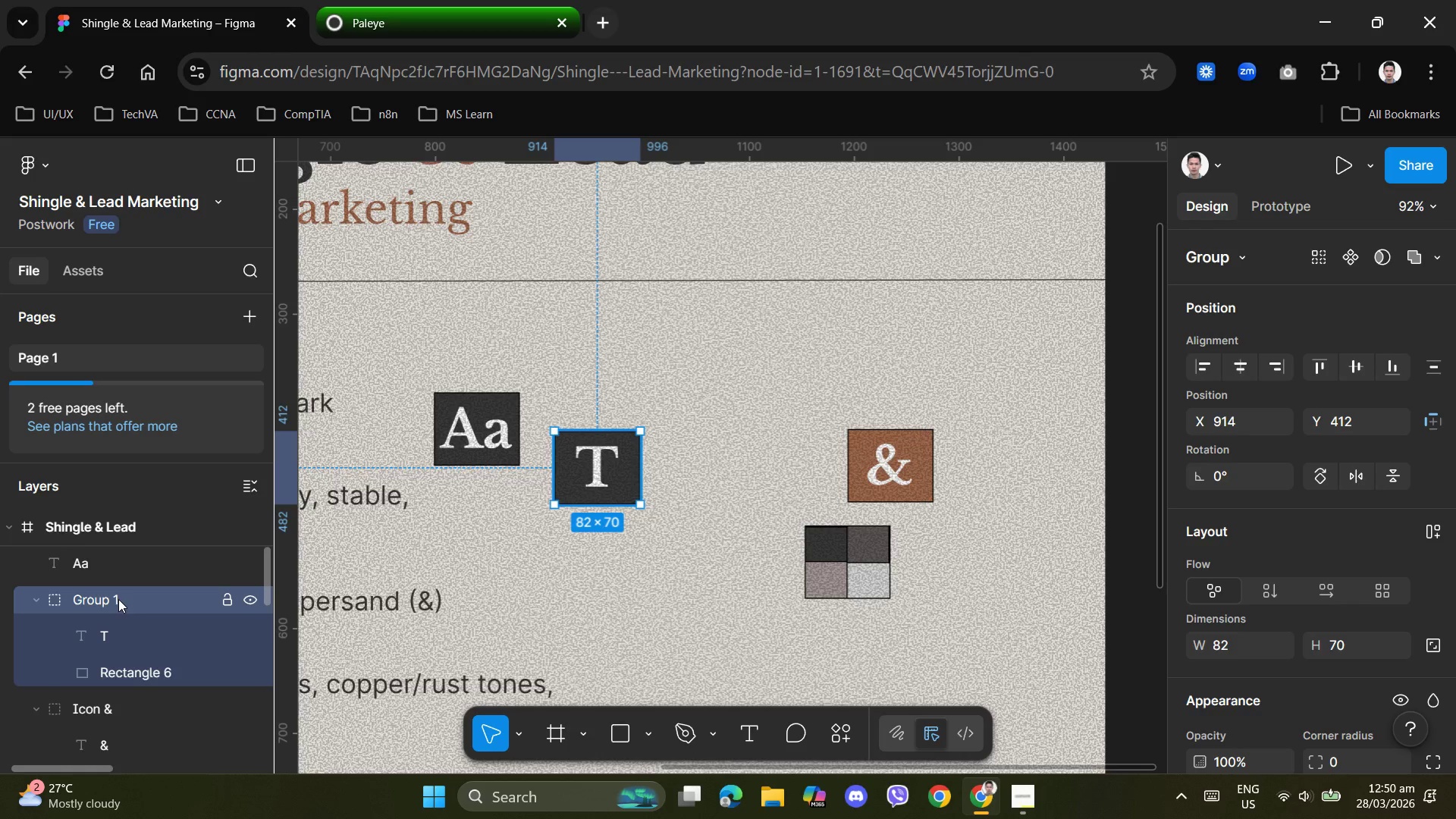 
double_click([118, 599])
 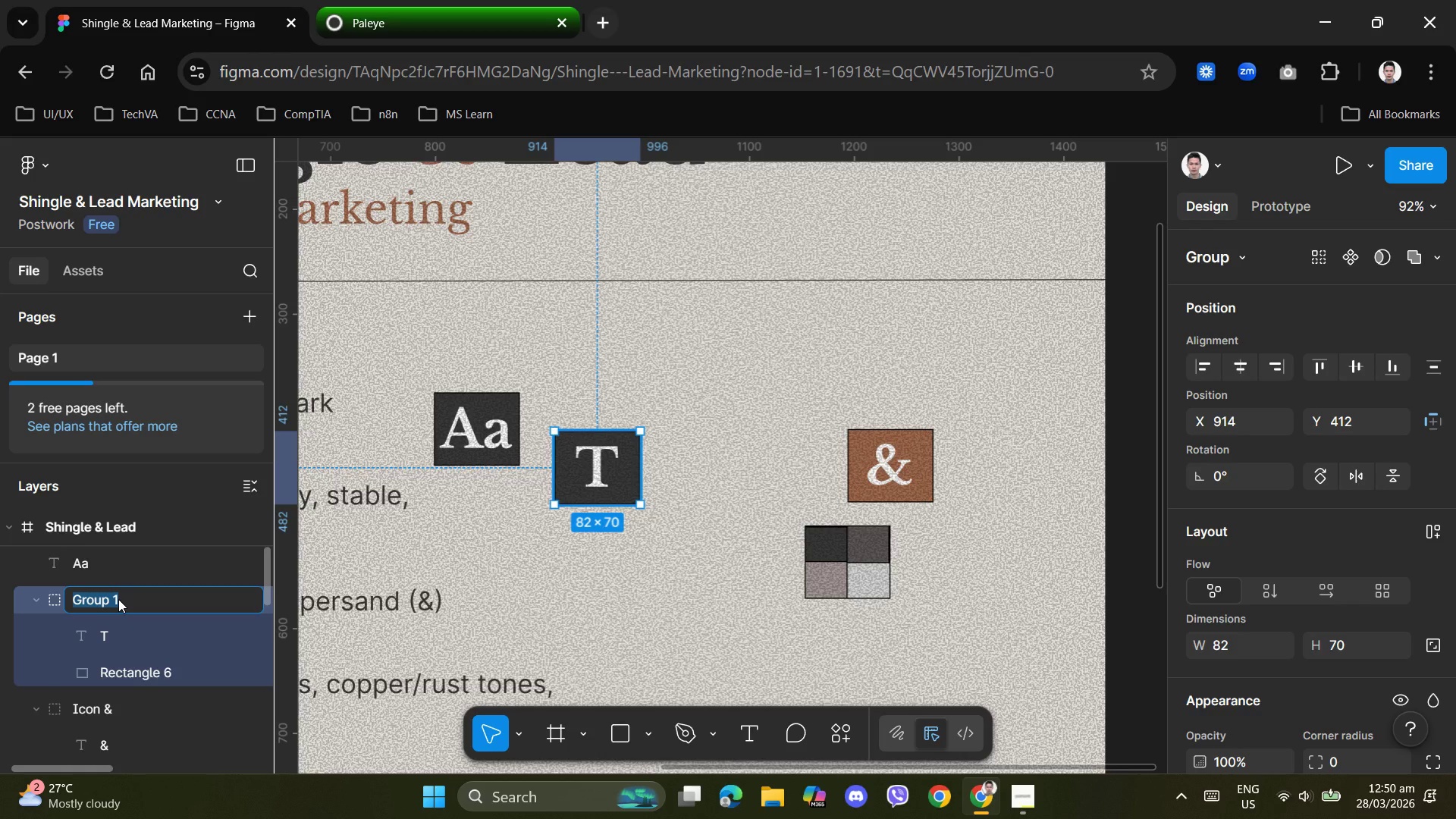 
type(Icon T)
 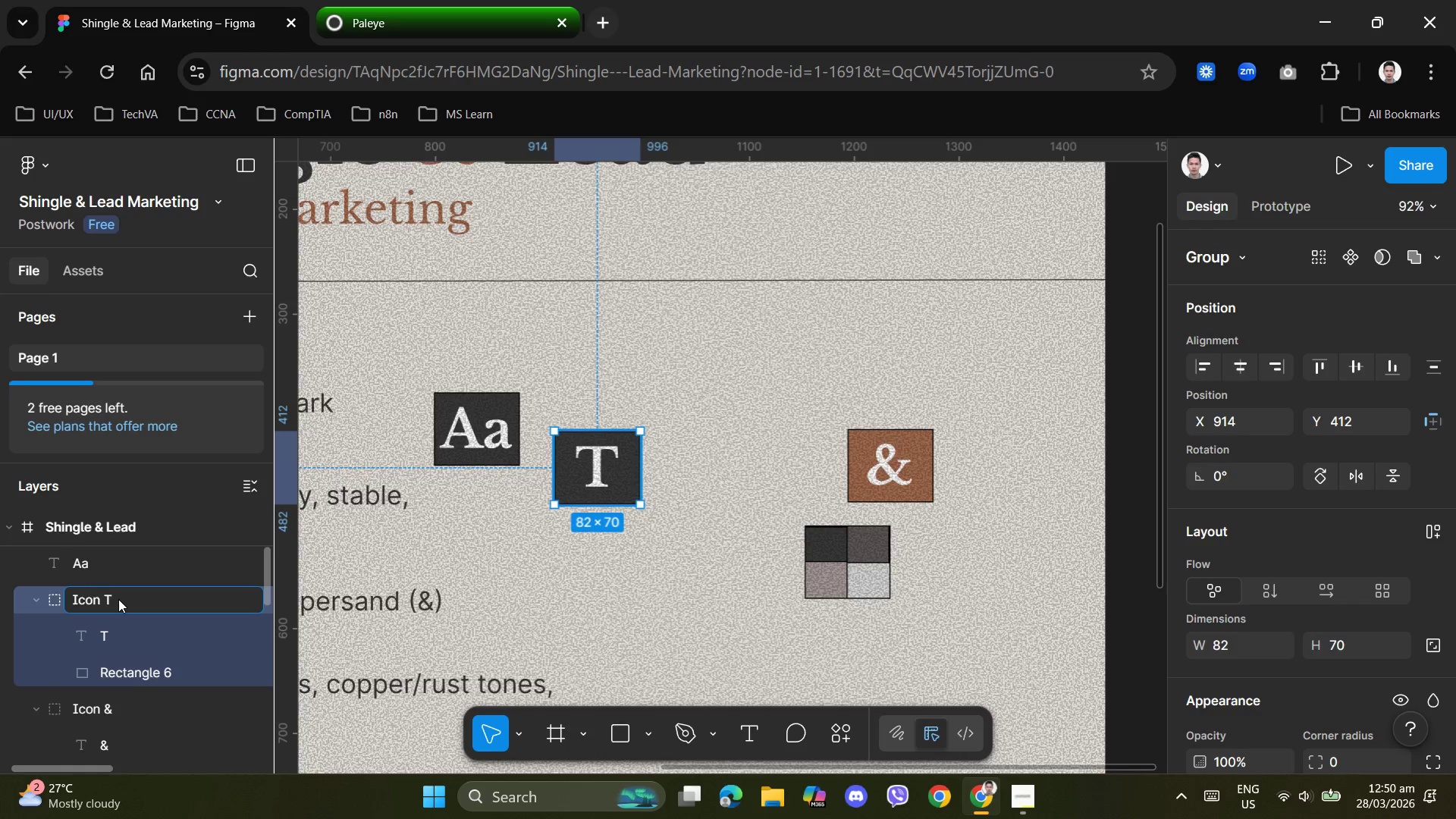 
type(ypography)
 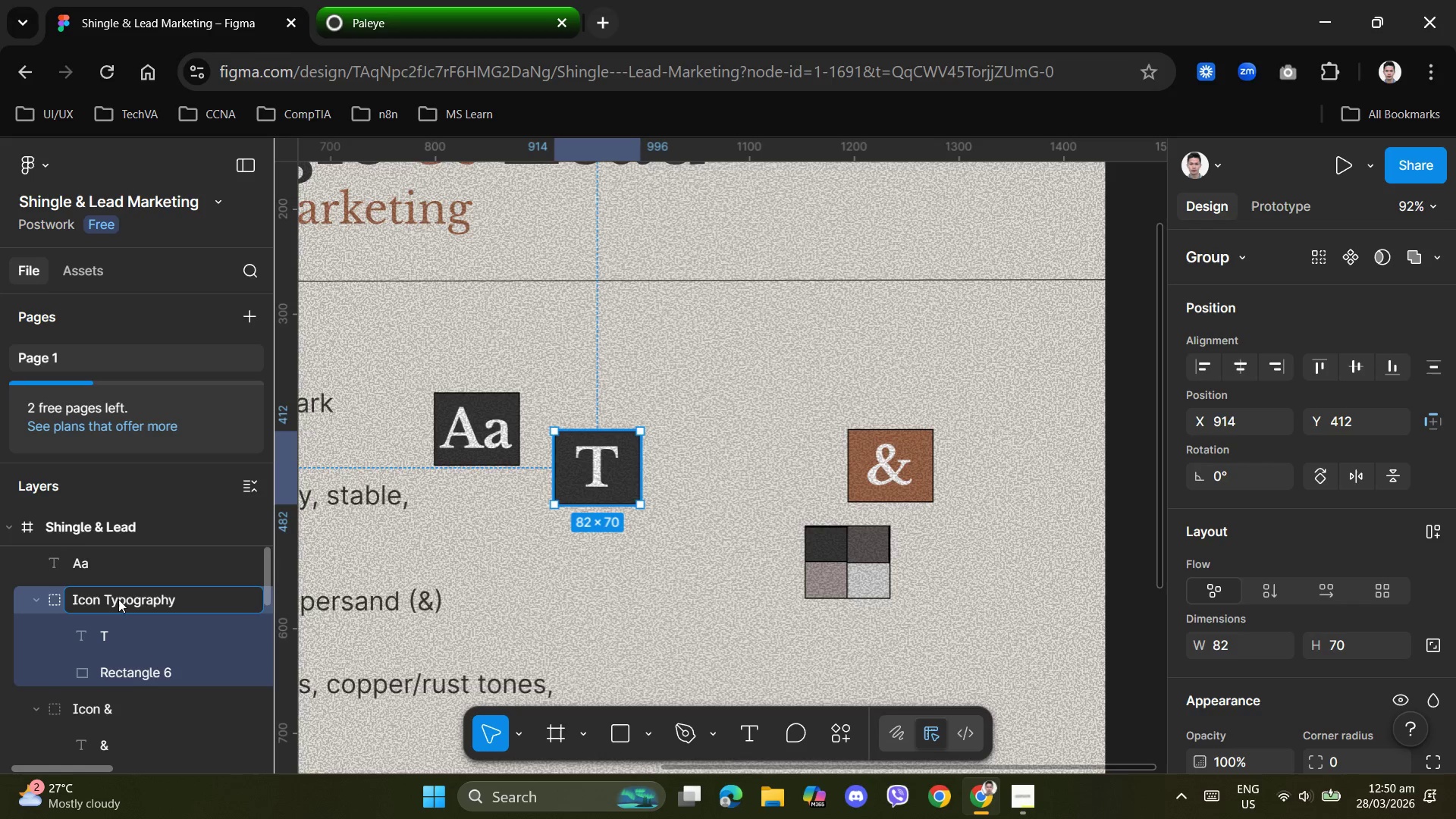 
key(Enter)
 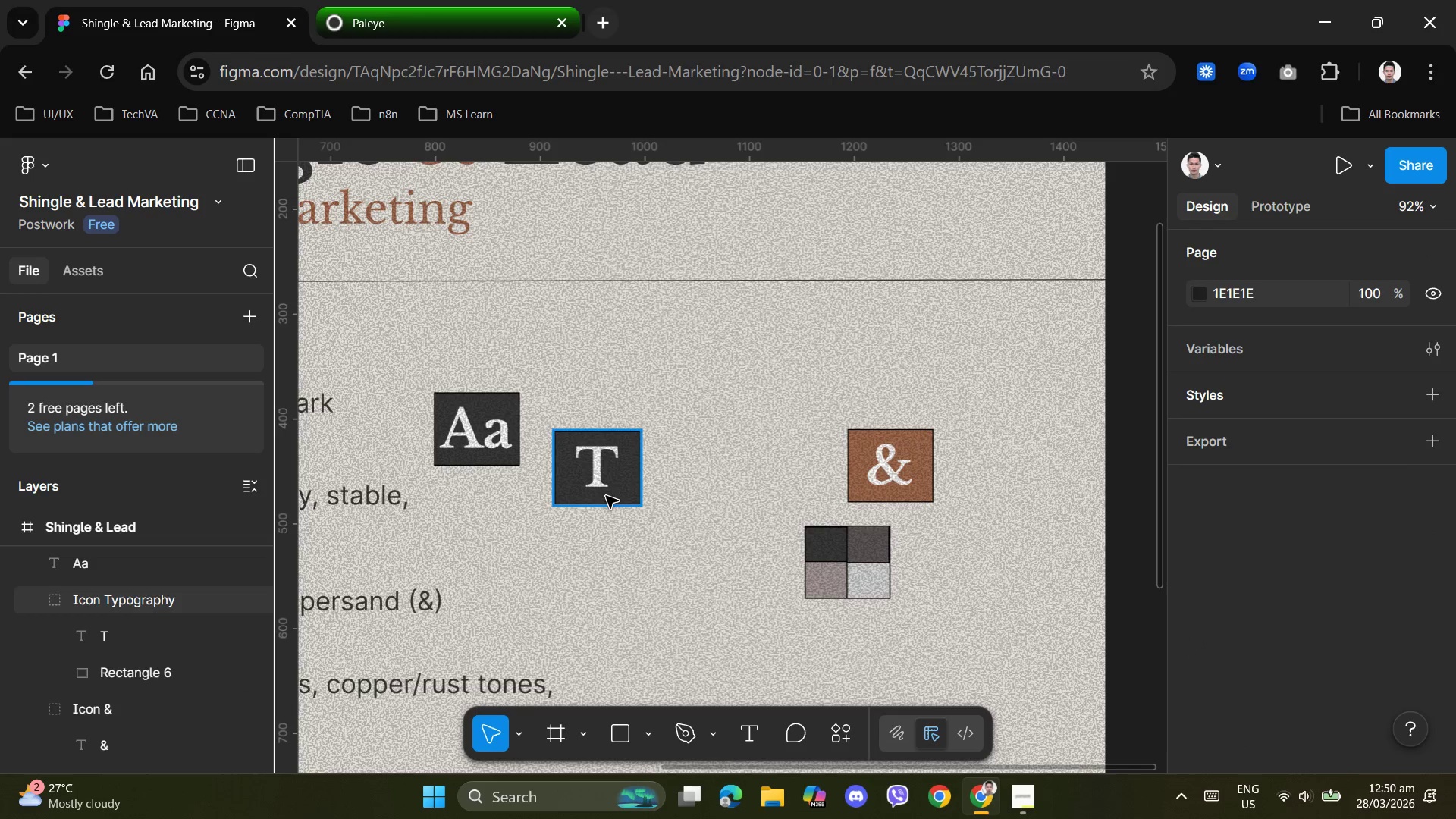 
left_click_drag(start_coordinate=[605, 477], to_coordinate=[890, 388])
 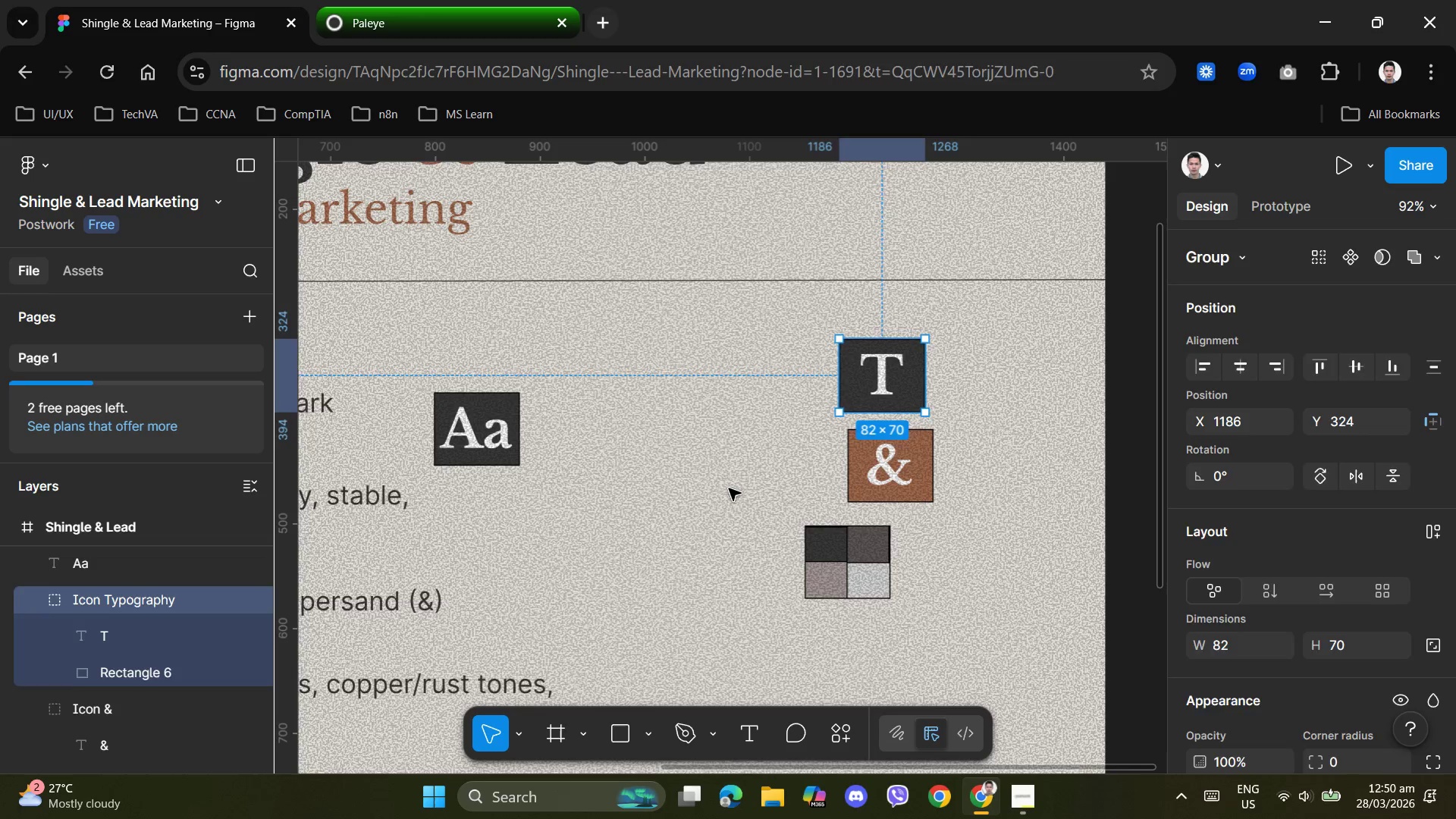 
left_click([729, 488])
 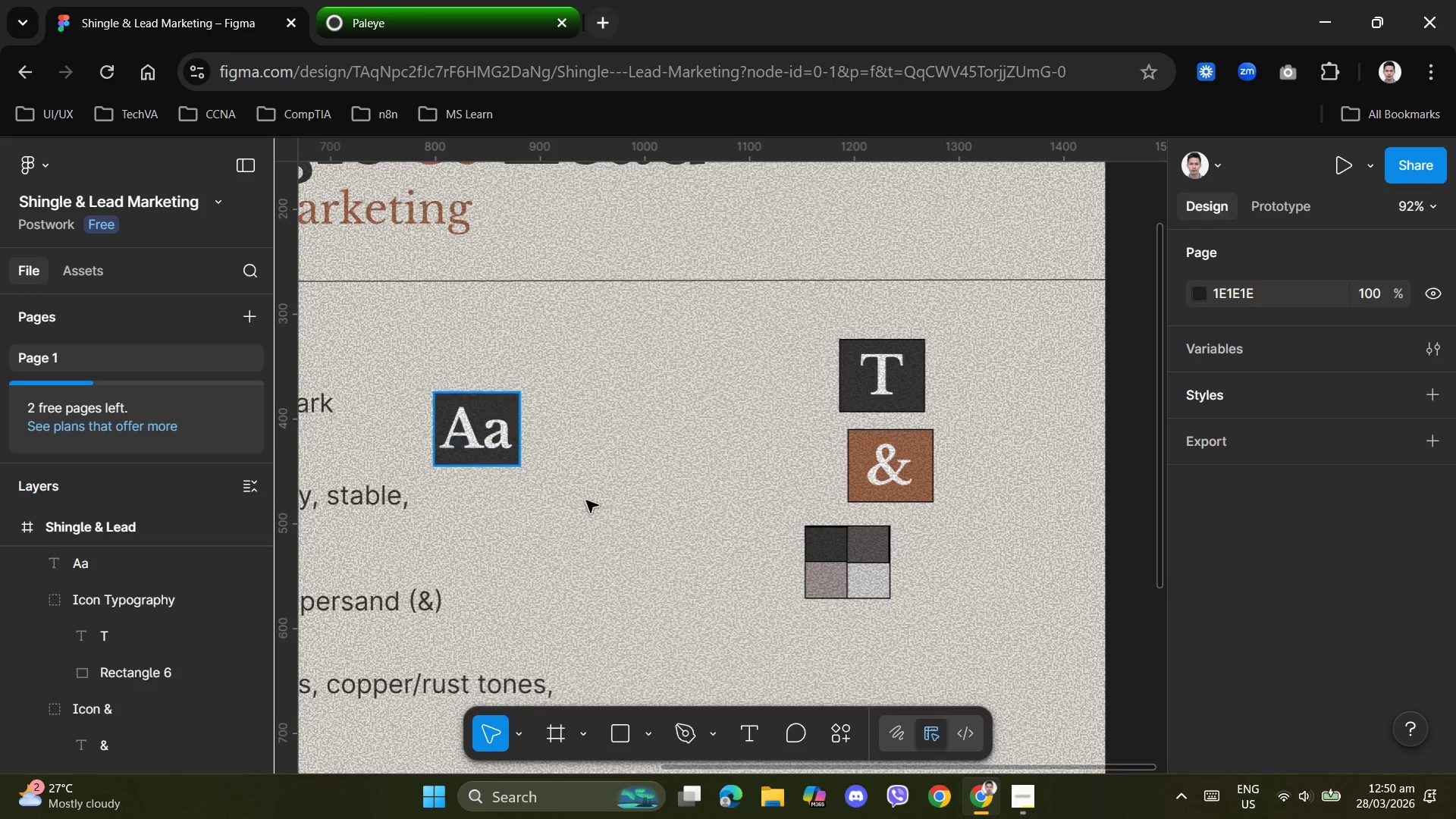 
left_click_drag(start_coordinate=[570, 499], to_coordinate=[418, 363])
 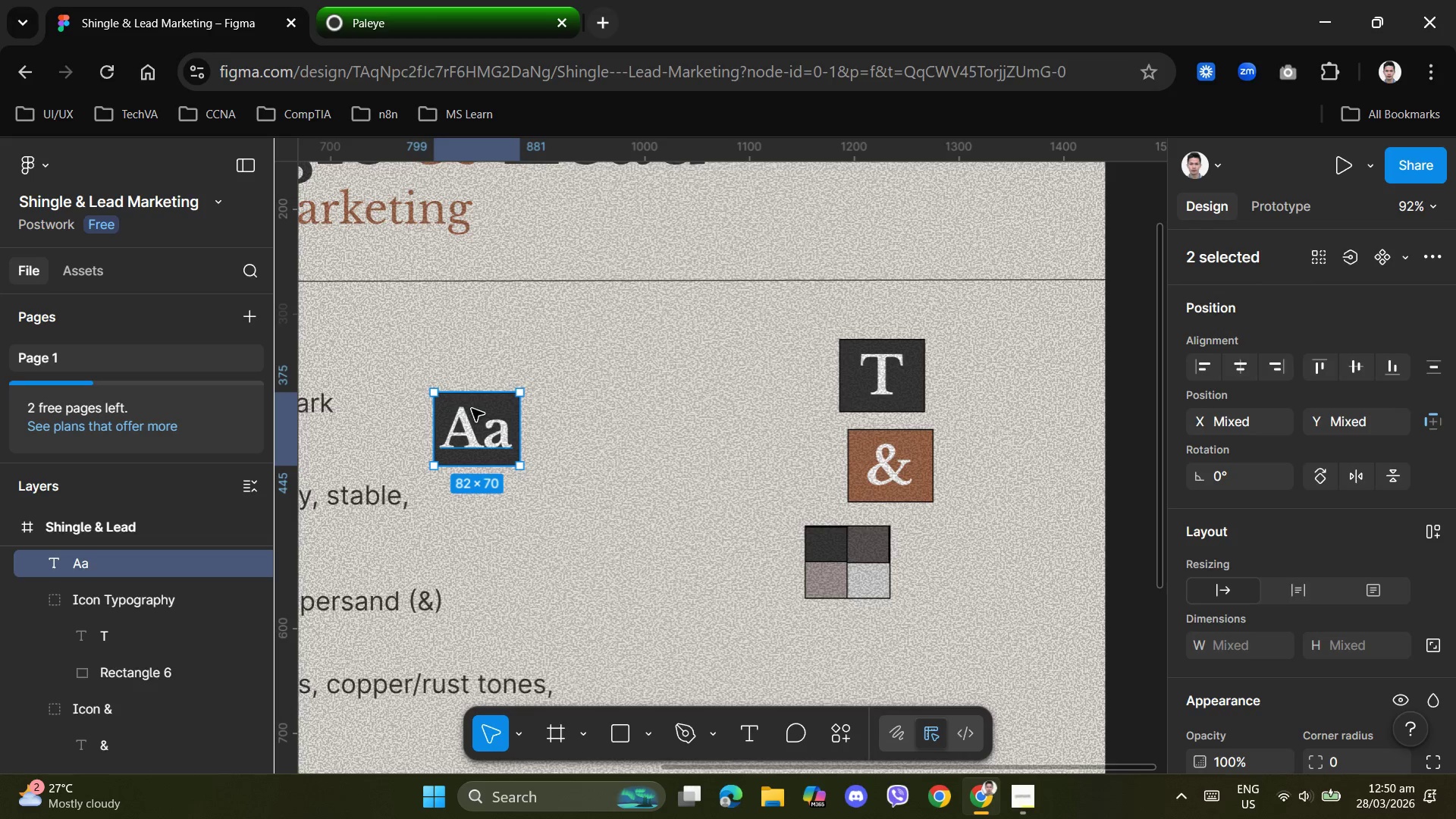 
right_click([472, 409])
 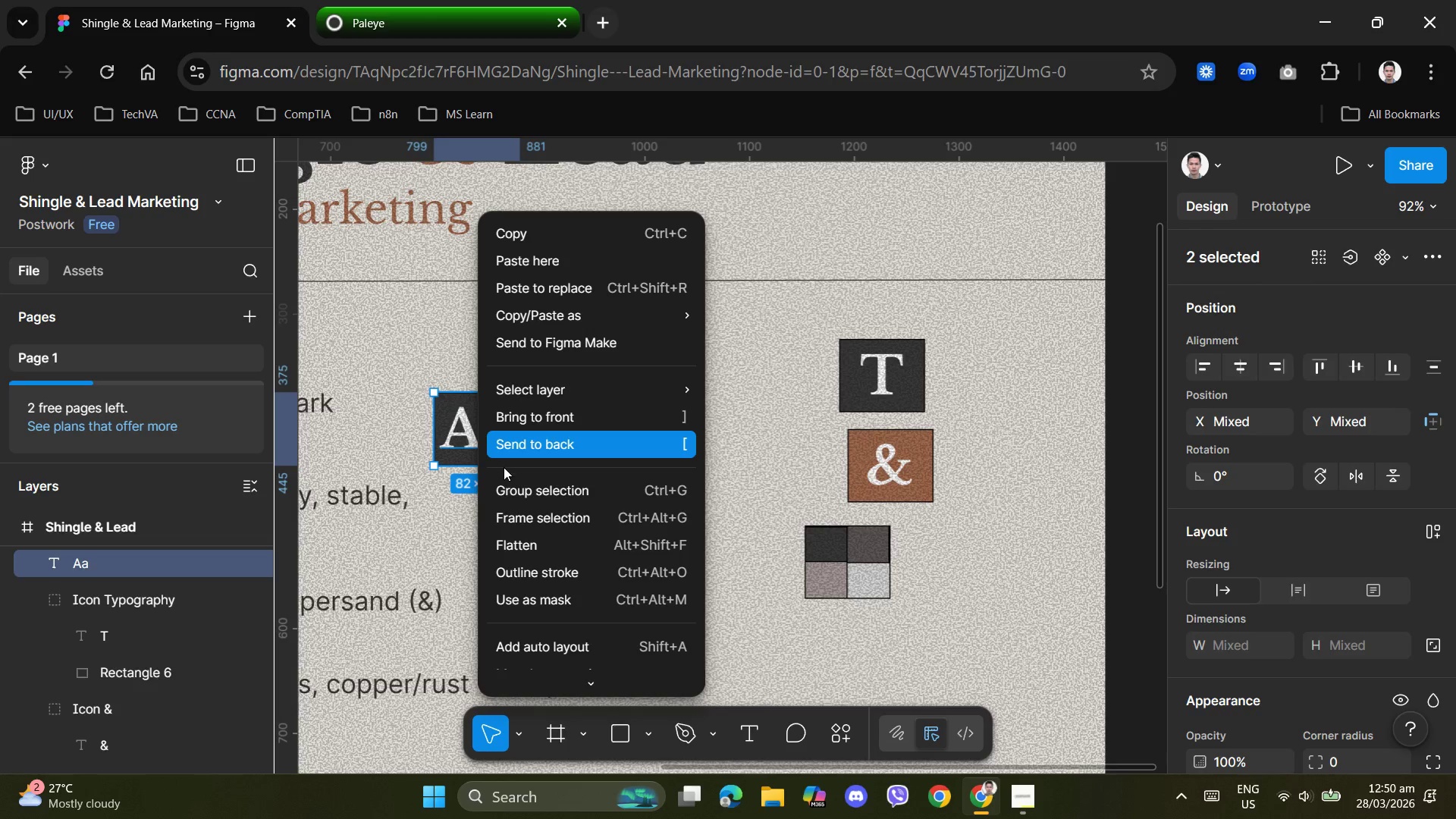 
left_click([521, 487])
 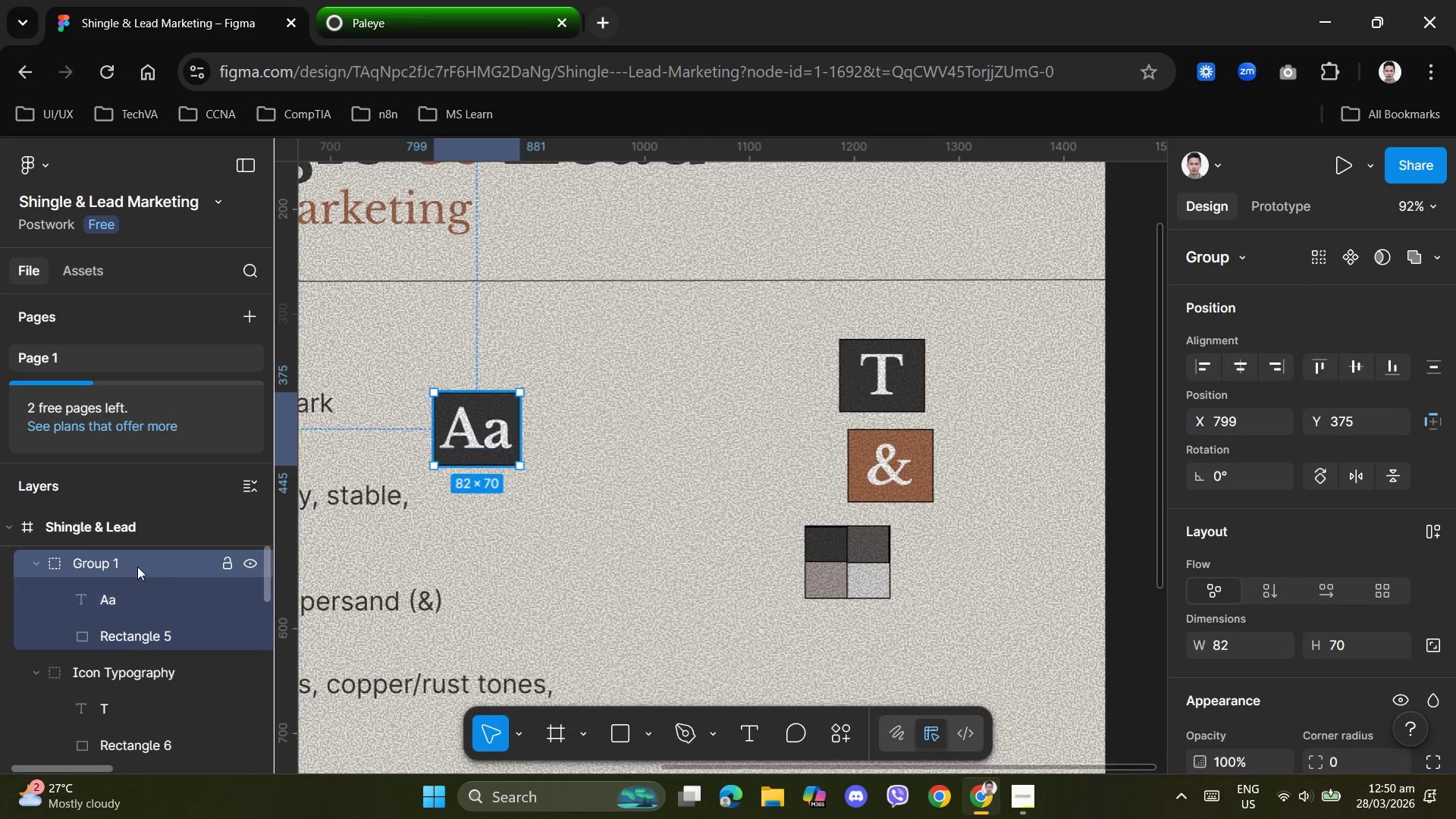 
double_click([129, 563])
 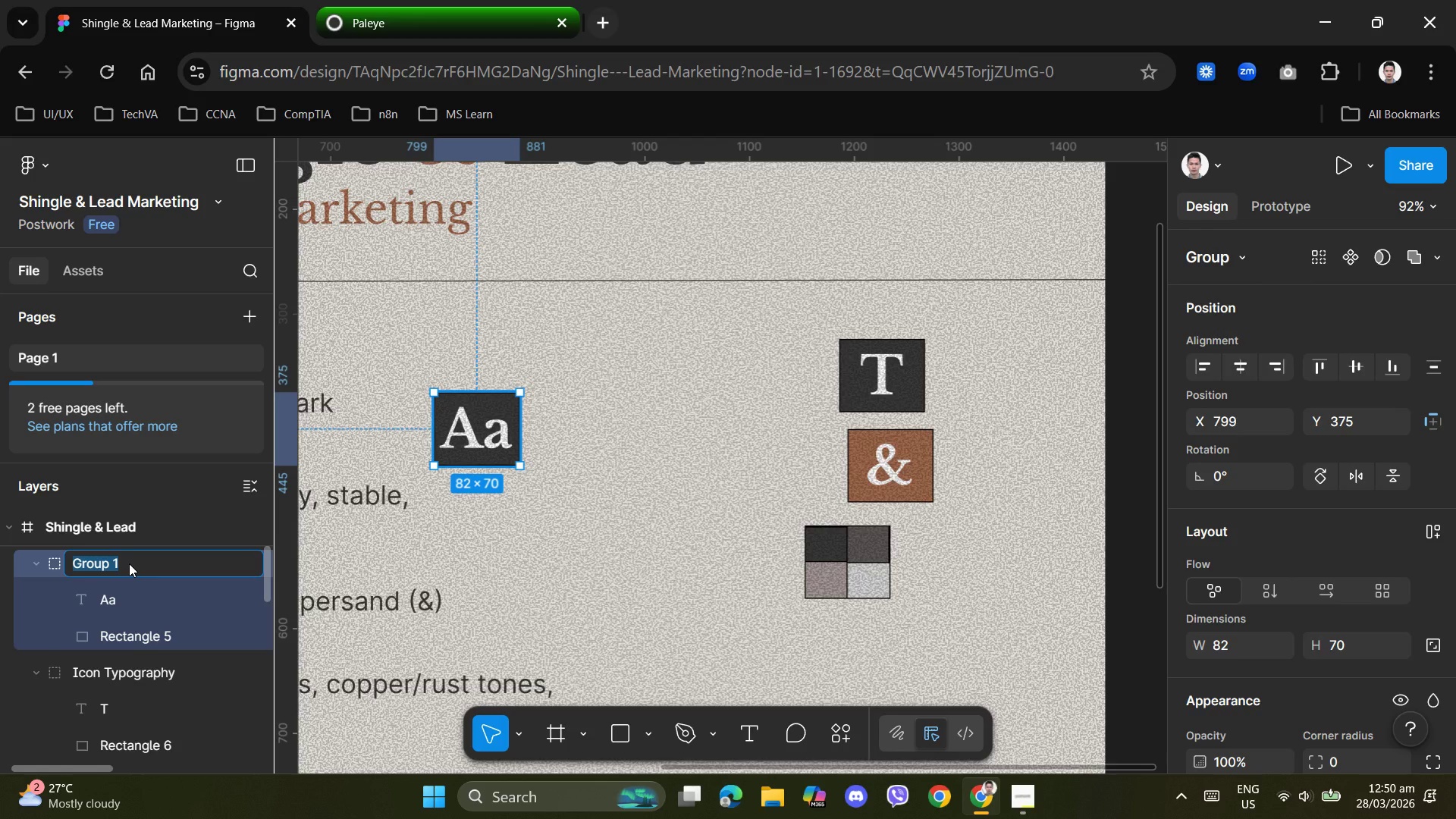 
type(icon)
key(Backspace)
key(Backspace)
key(Backspace)
key(Backspace)
type(Icon Wordmark)
 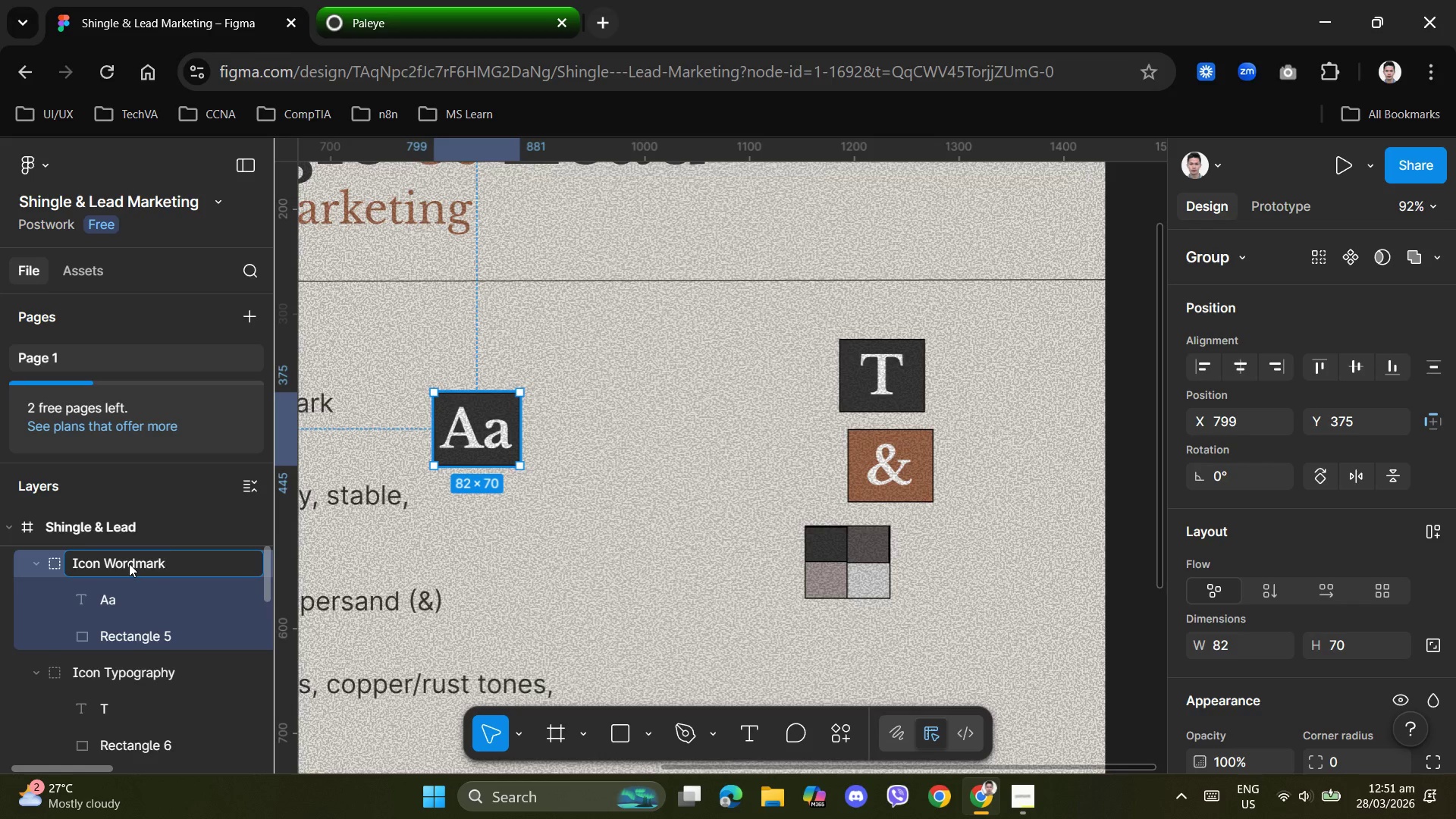 
key(Enter)
 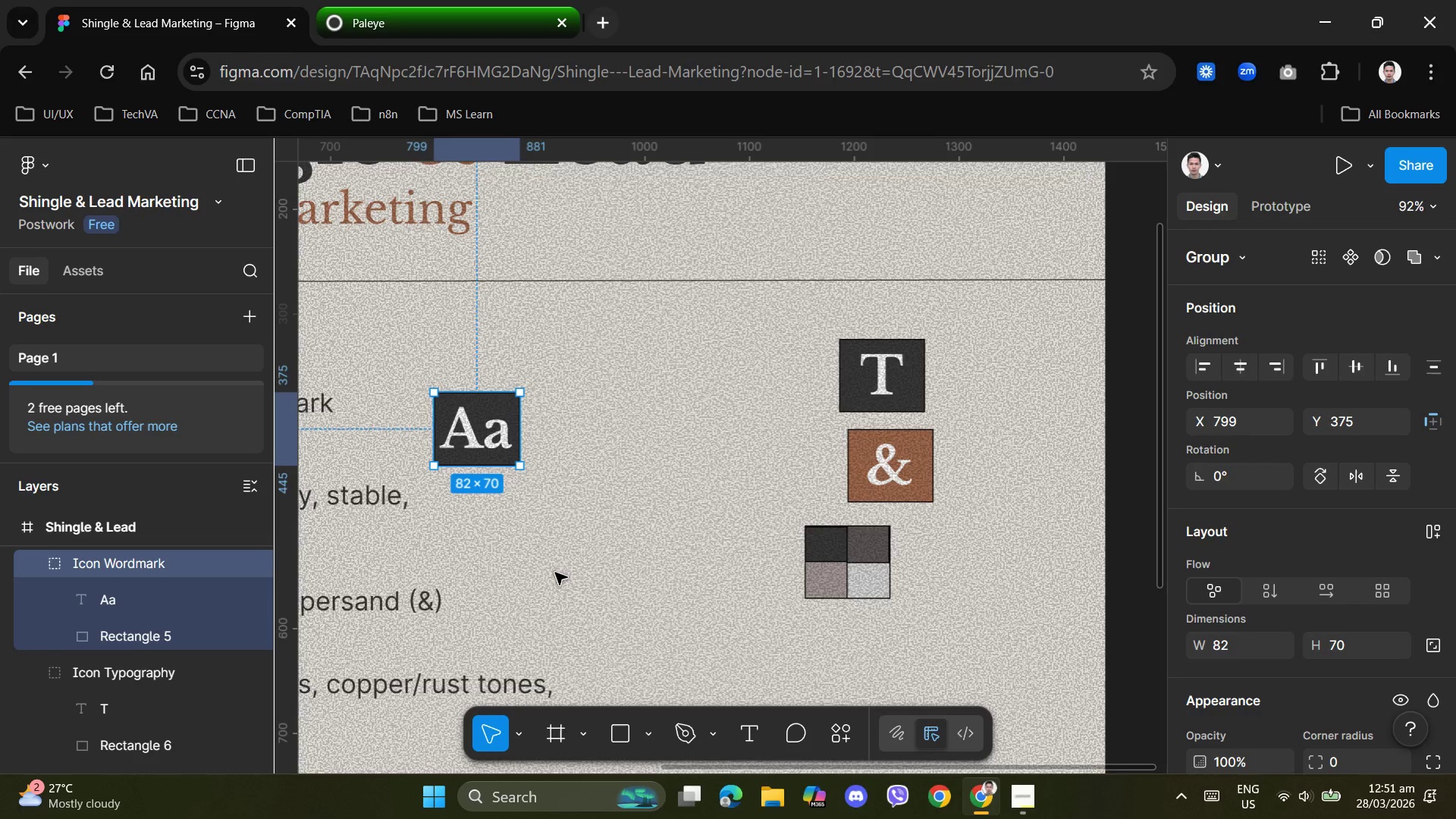 
left_click([576, 581])
 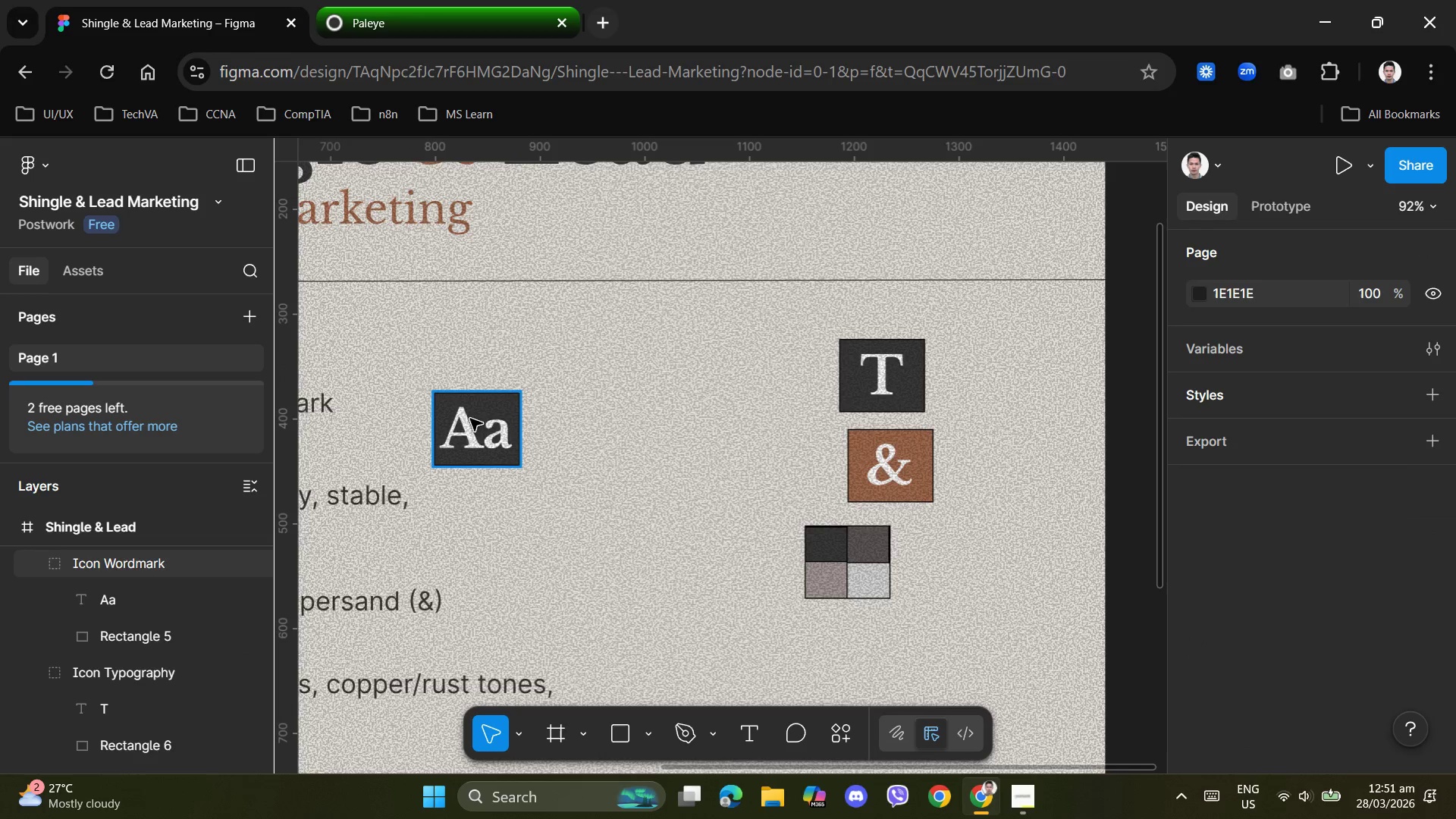 
left_click_drag(start_coordinate=[475, 412], to_coordinate=[761, 365])
 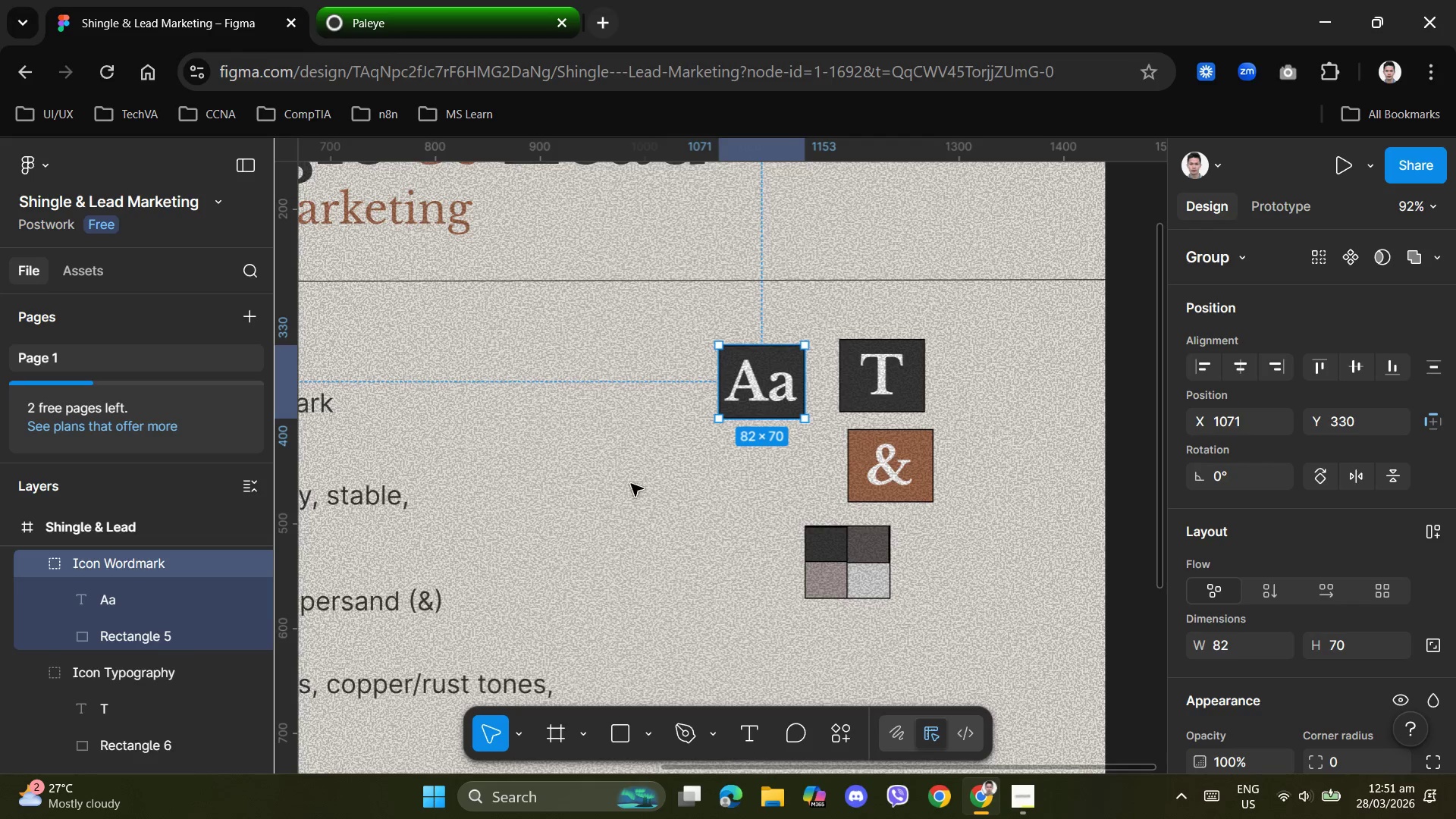 
left_click([628, 487])
 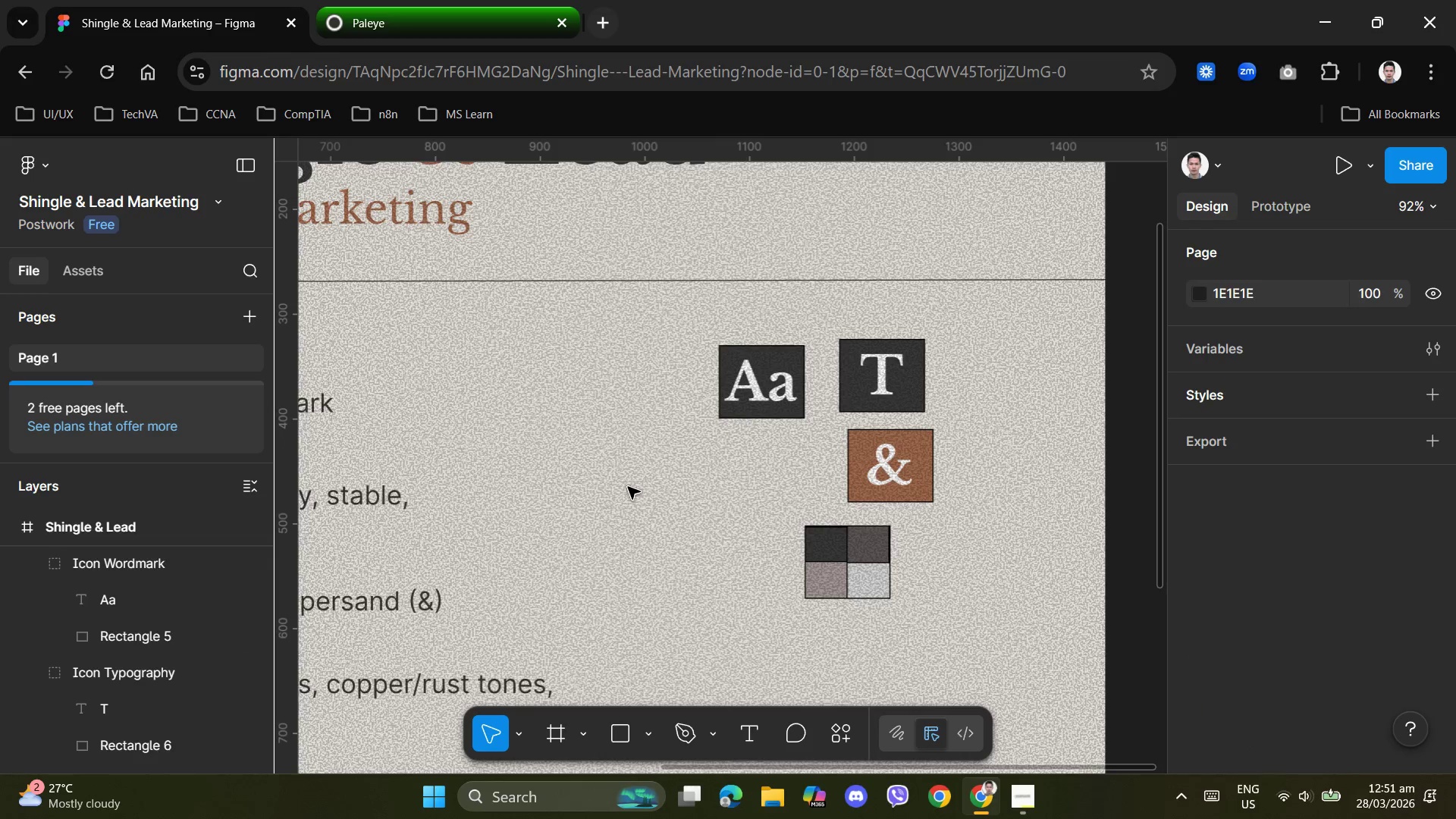 
hold_key(key=ControlLeft, duration=0.62)
scroll: coordinate [627, 488], scroll_direction: down, amount: 7.0
 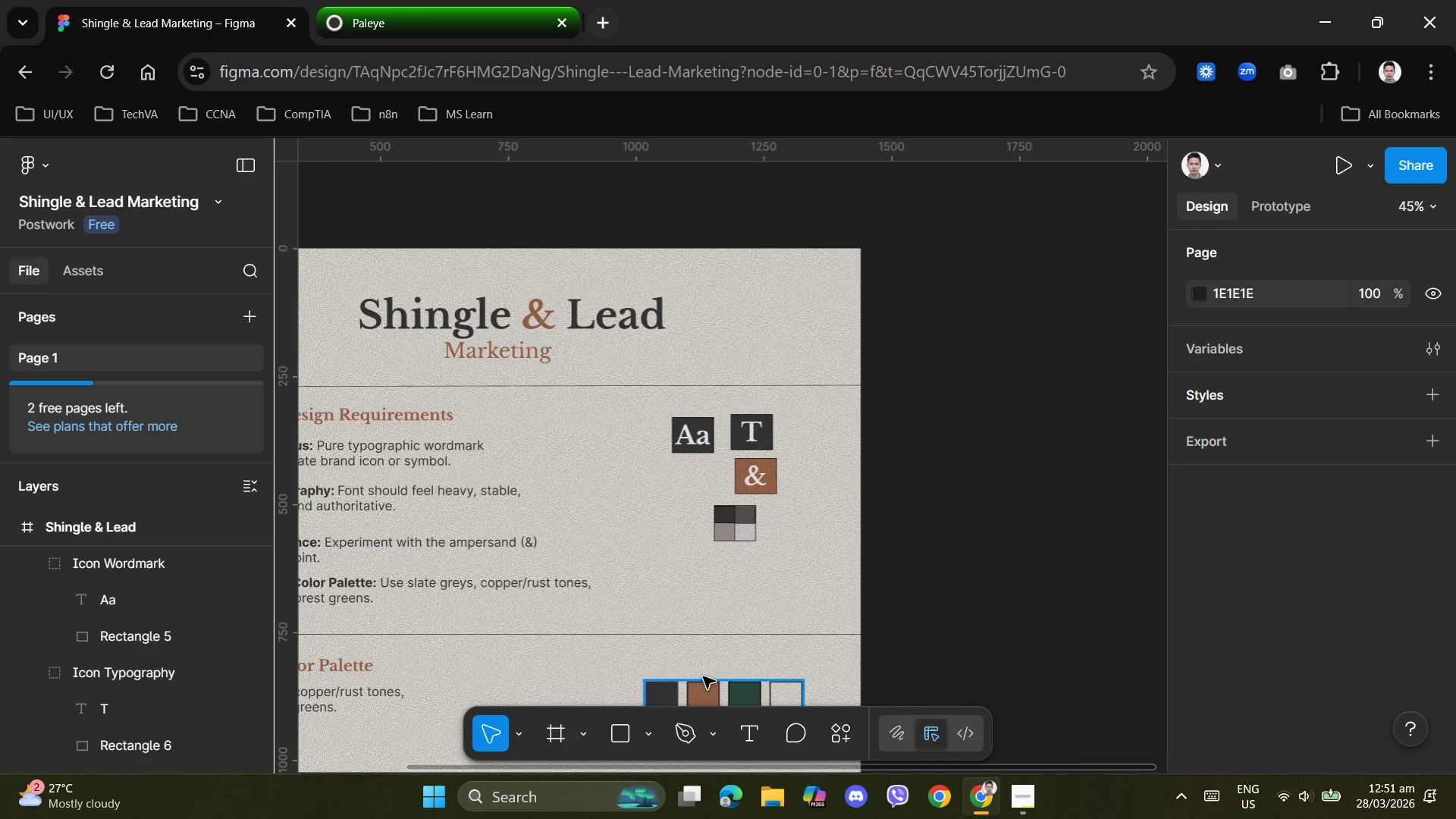 
scroll: coordinate [786, 641], scroll_direction: none, amount: 0.0
 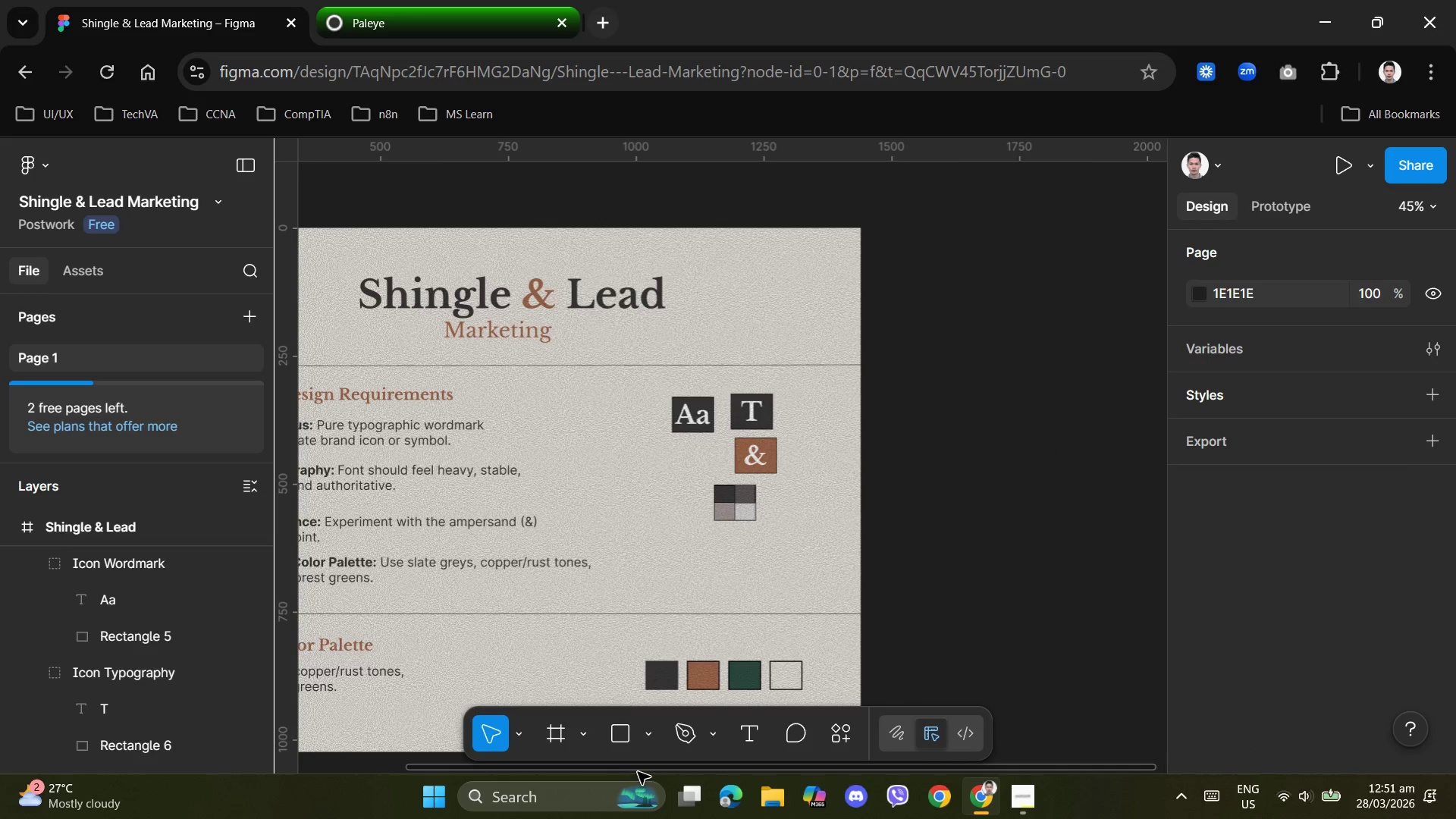 
left_click_drag(start_coordinate=[638, 771], to_coordinate=[444, 761])
 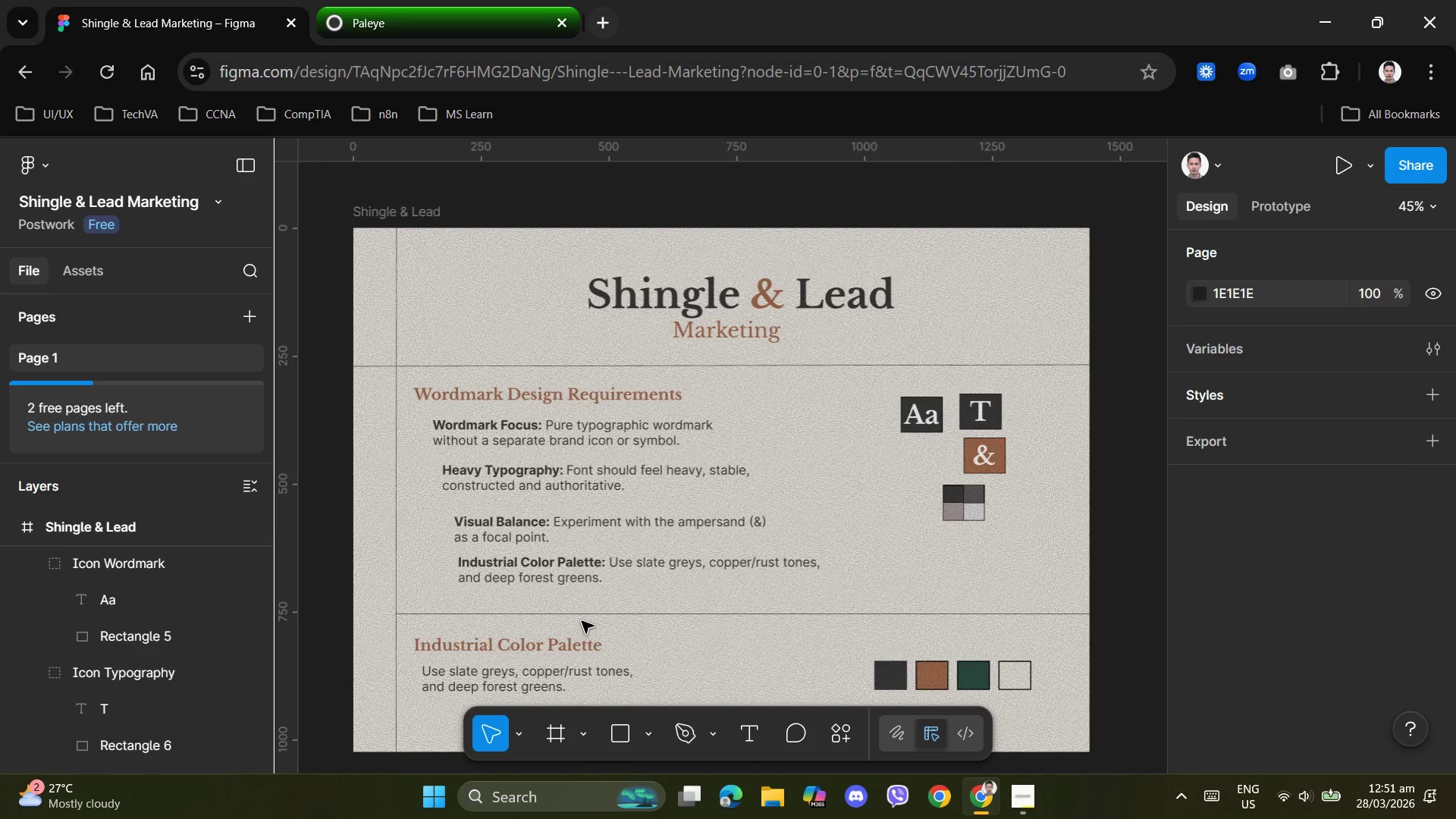 
hold_key(key=ControlLeft, duration=0.53)
 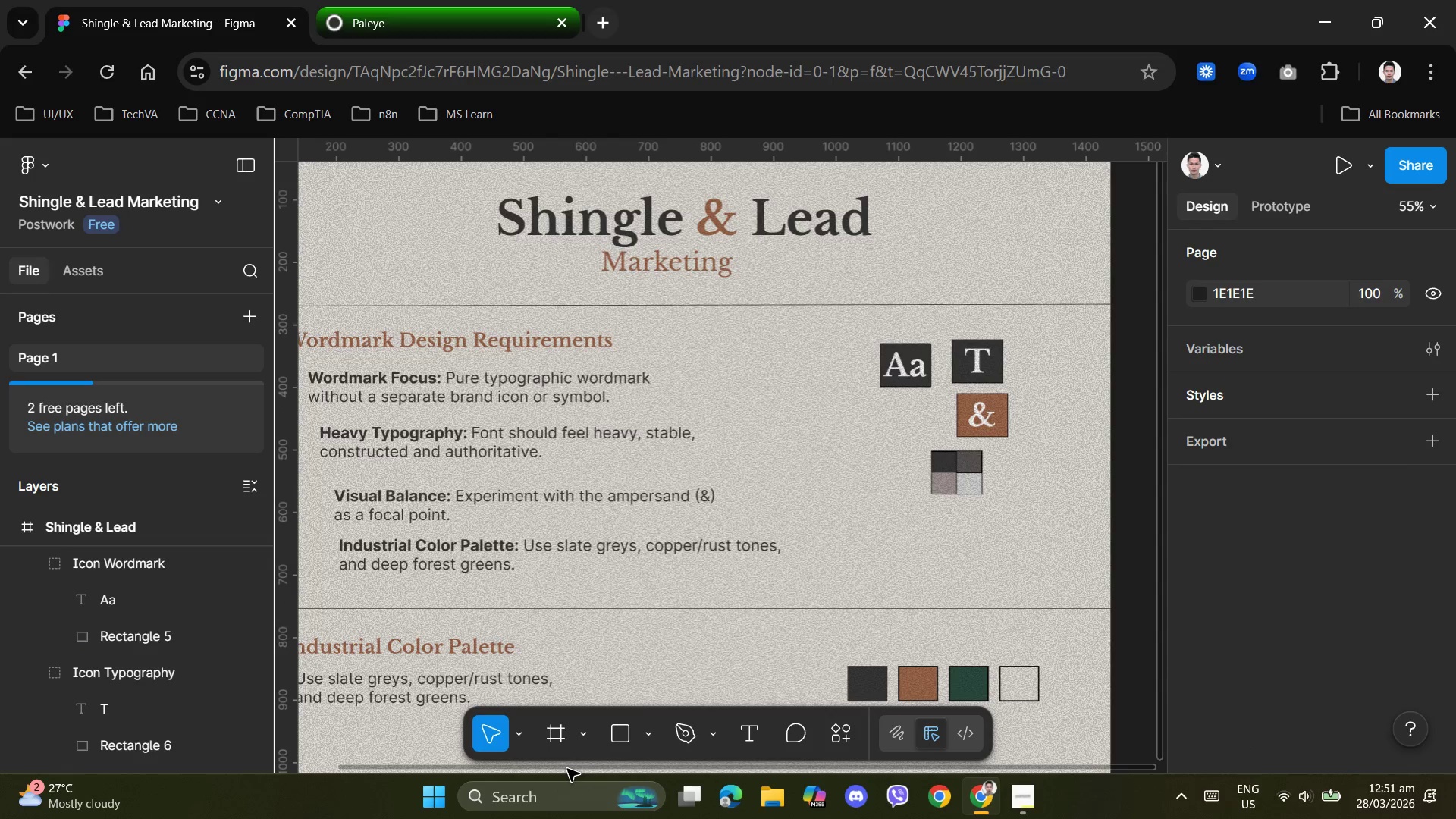 
scroll: coordinate [994, 604], scroll_direction: up, amount: 6.0
 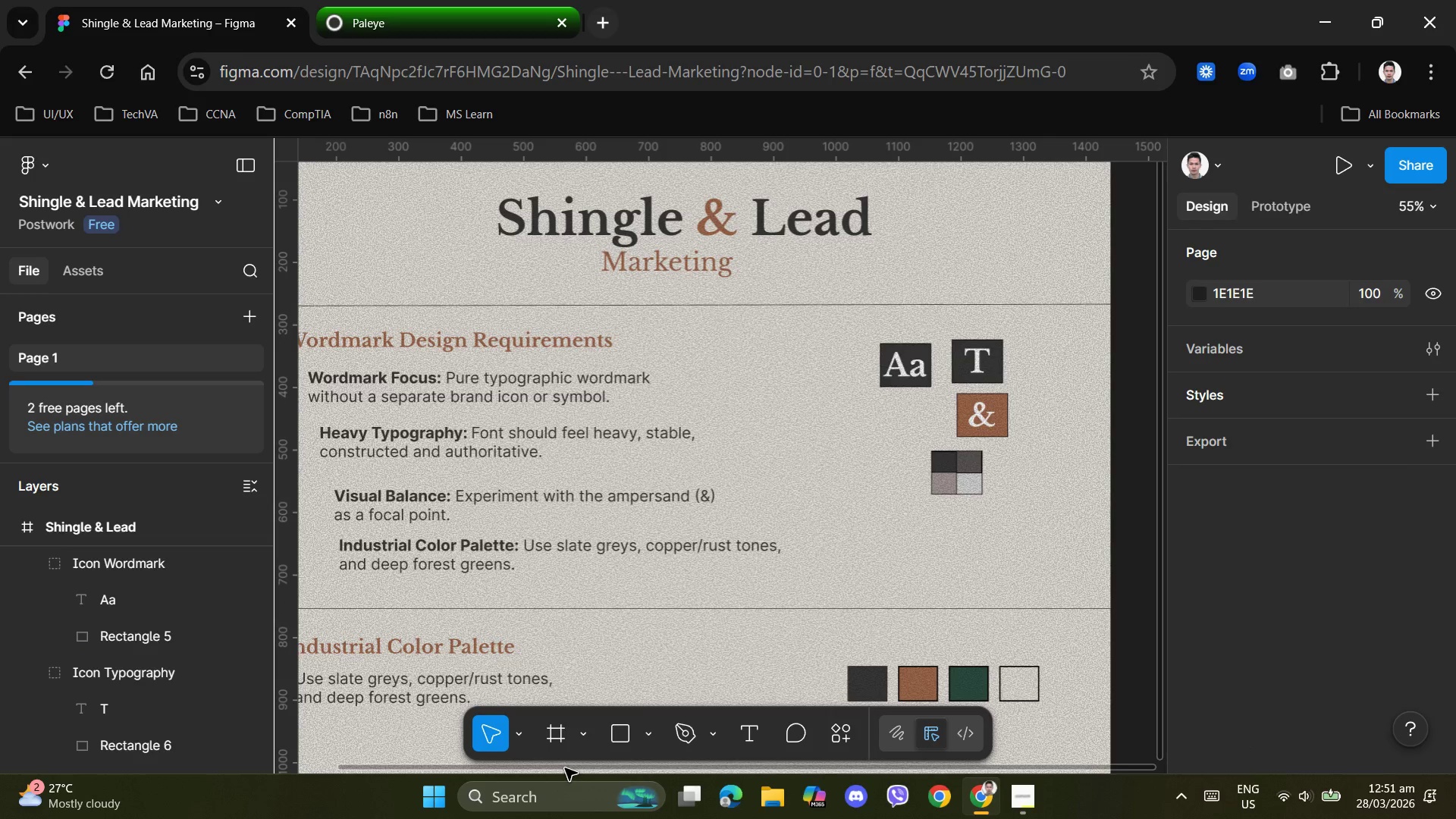 
left_click_drag(start_coordinate=[563, 767], to_coordinate=[375, 762])
 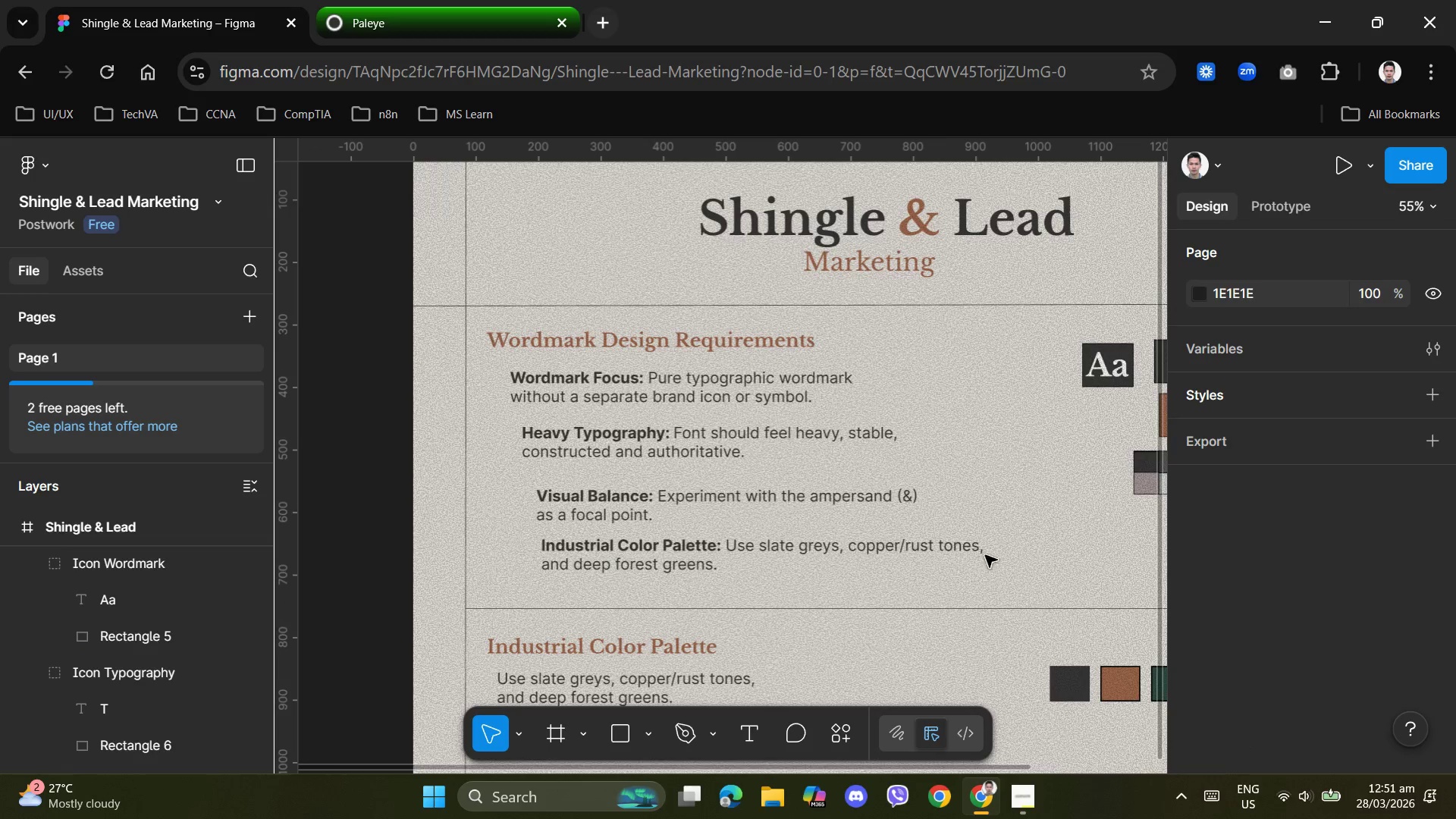 
scroll: coordinate [803, 585], scroll_direction: down, amount: 9.0
 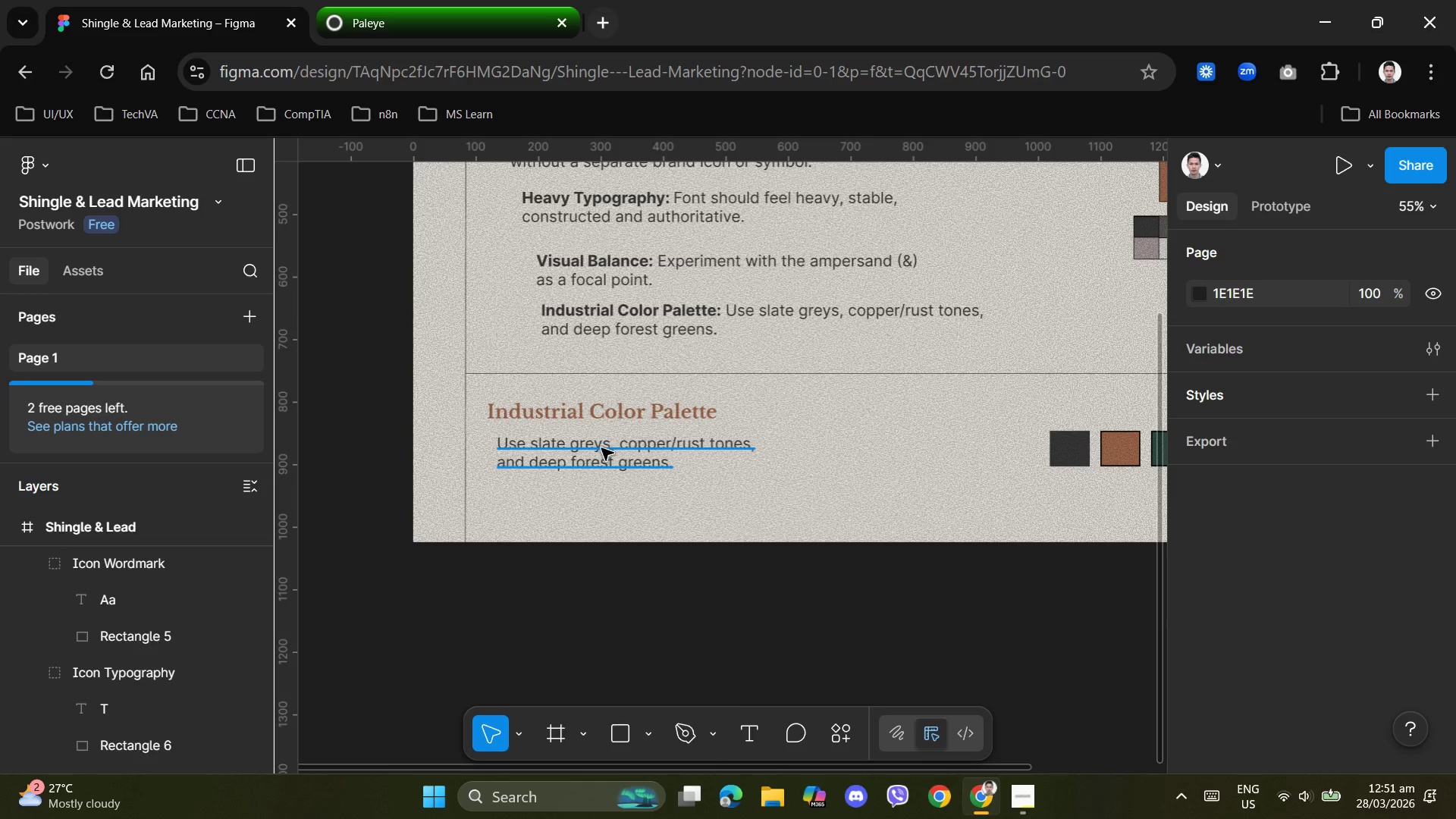 
left_click_drag(start_coordinate=[599, 446], to_coordinate=[701, 446])
 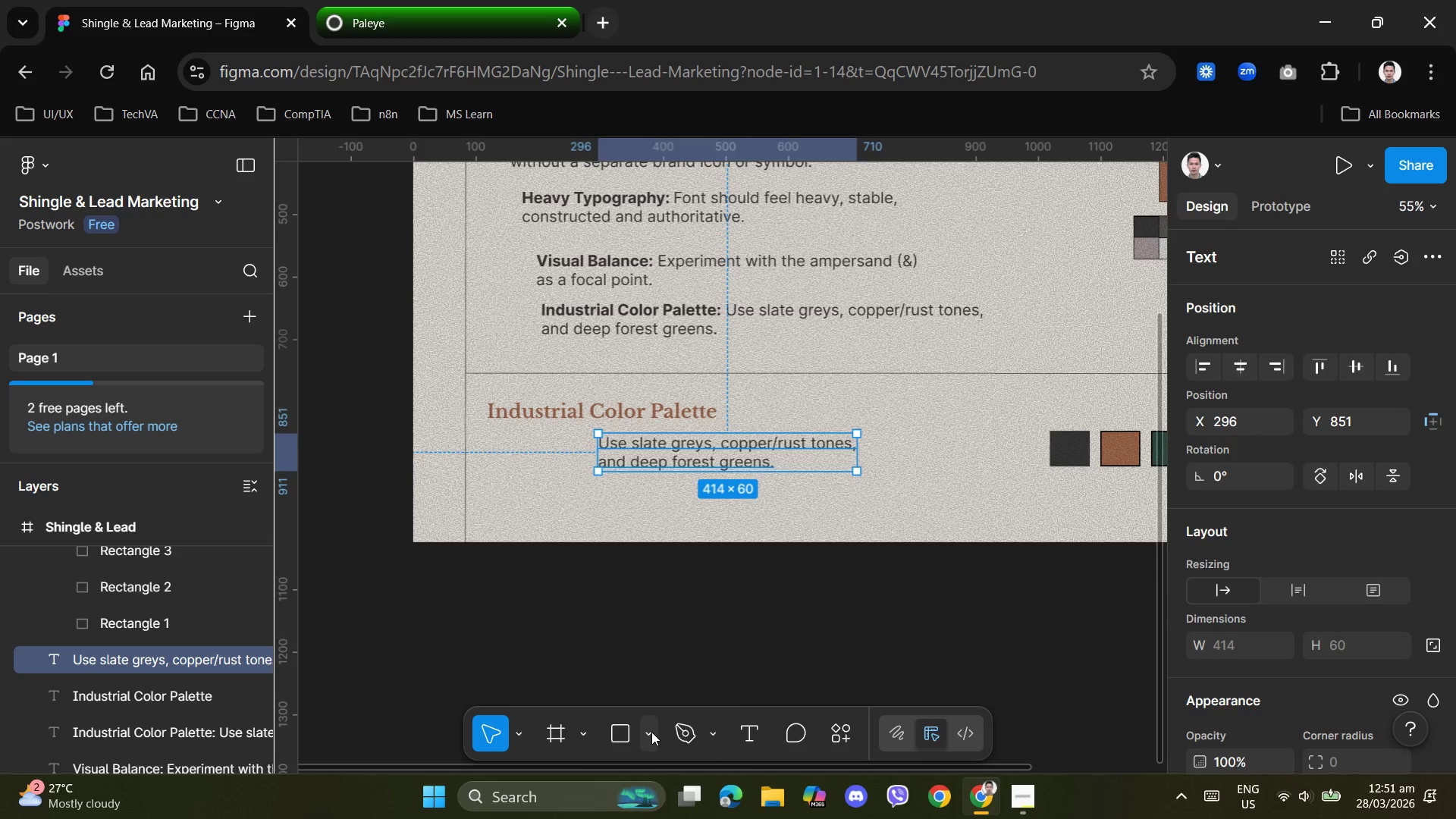 
left_click([651, 733])
 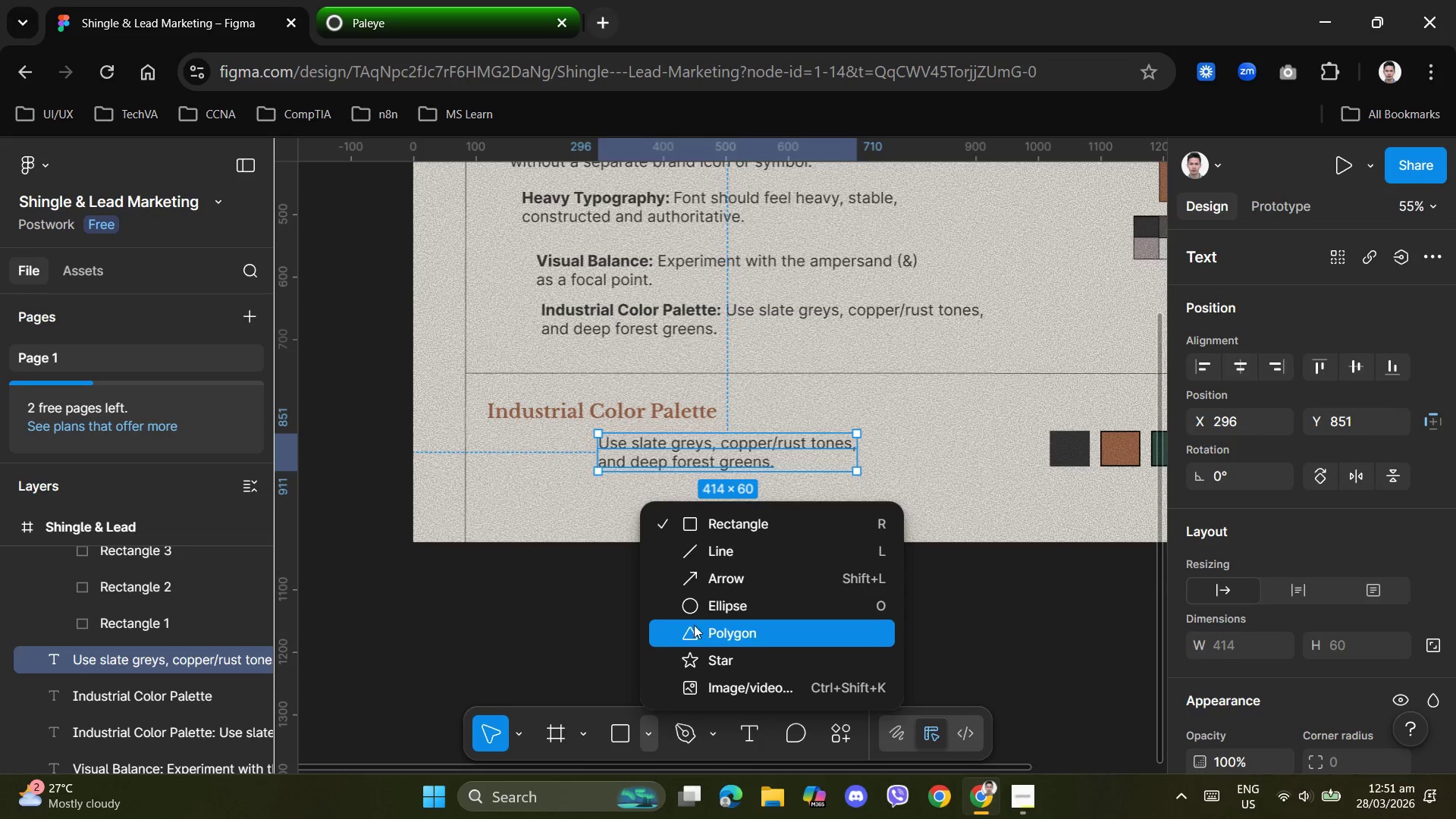 
left_click([693, 604])
 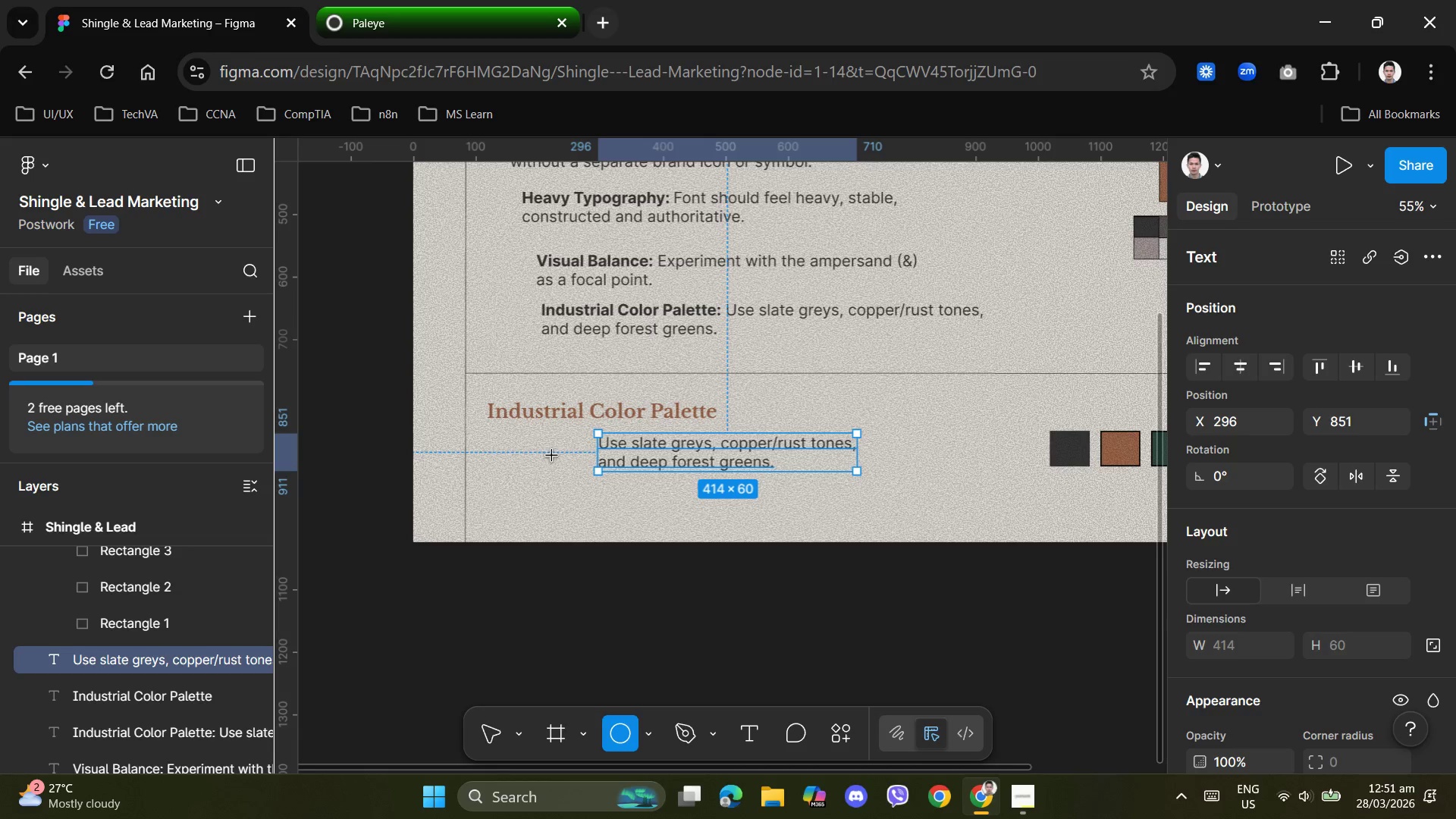 
left_click_drag(start_coordinate=[546, 450], to_coordinate=[563, 463])
 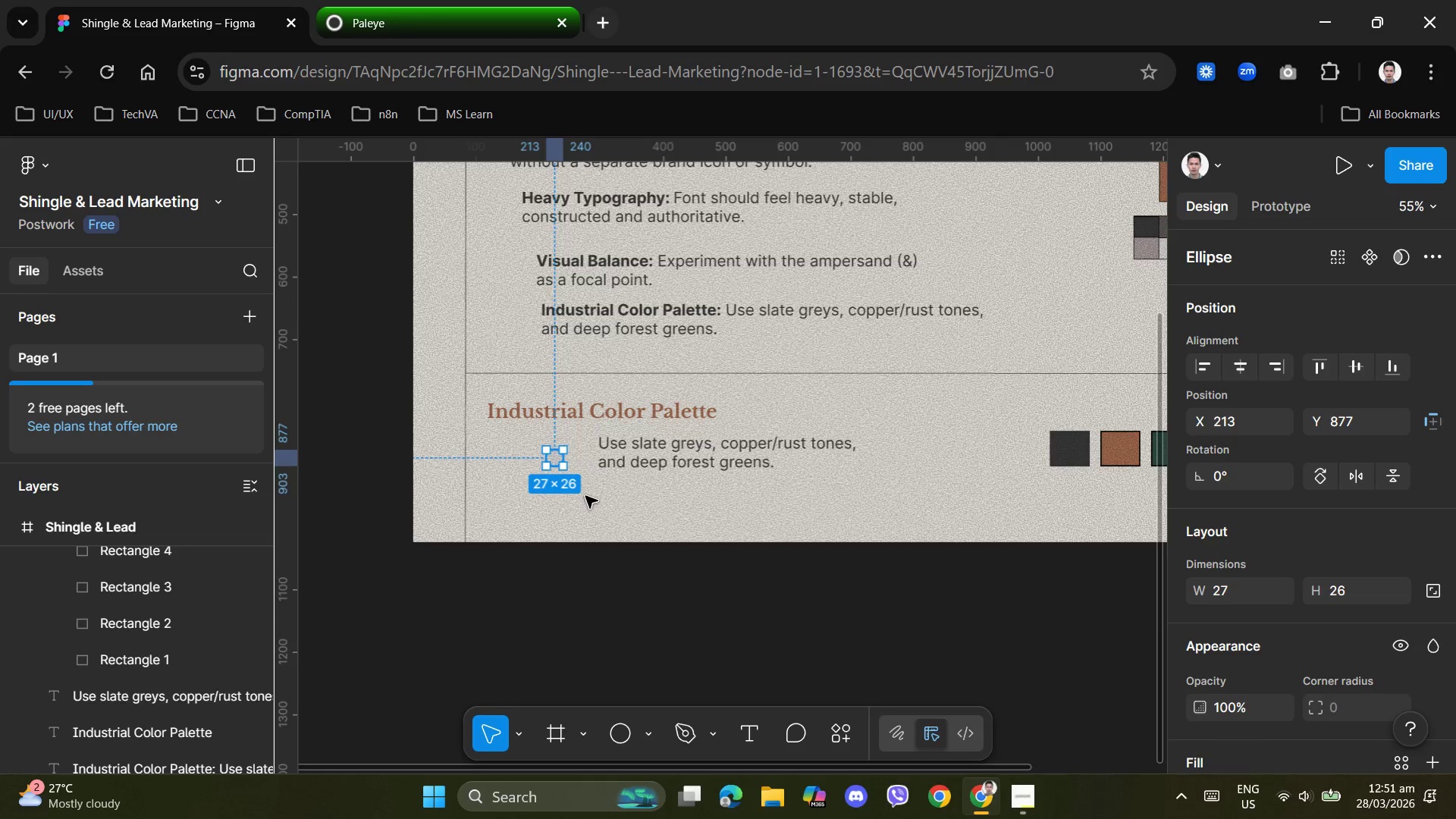 
left_click([585, 496])
 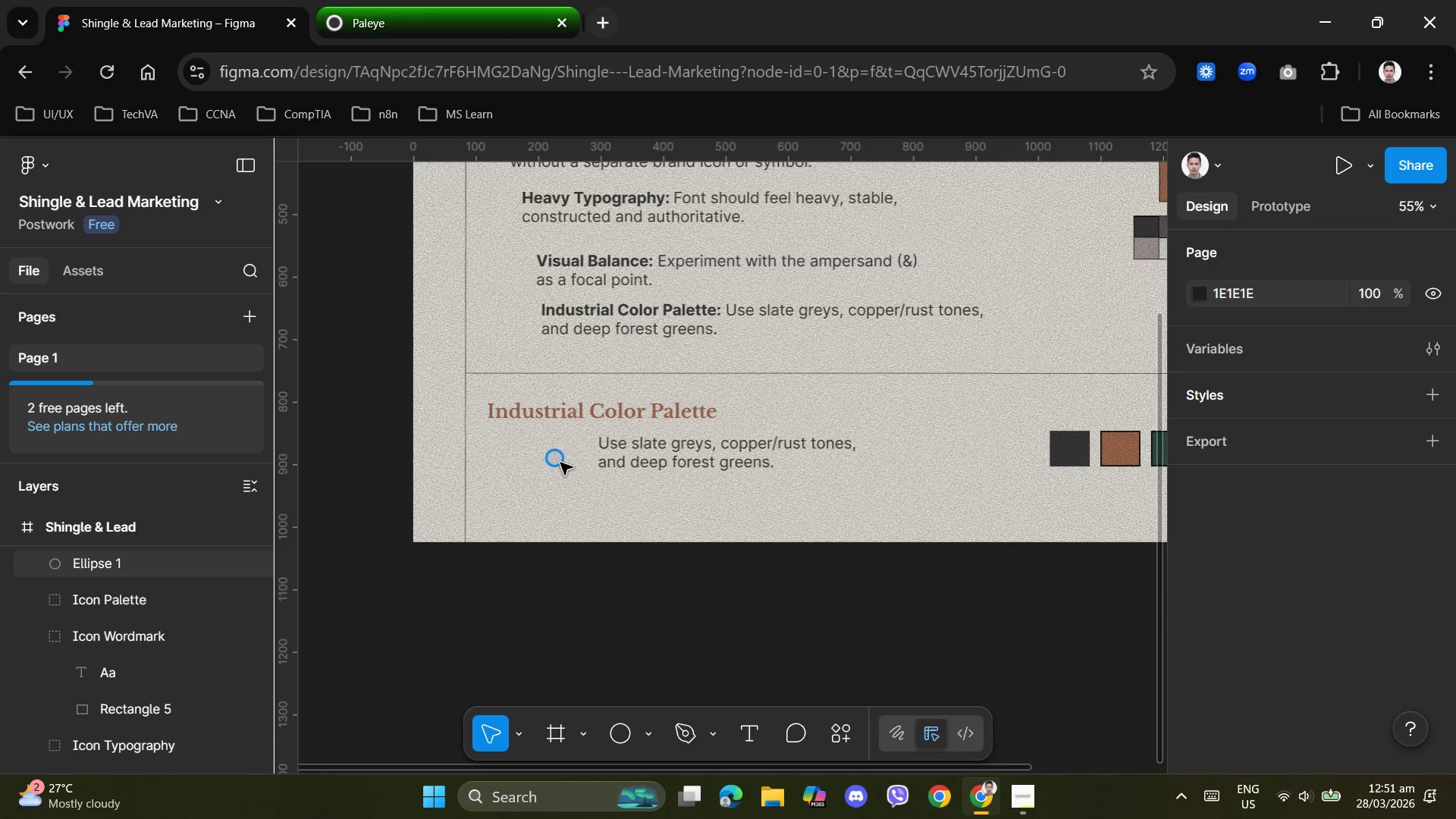 
left_click([560, 463])
 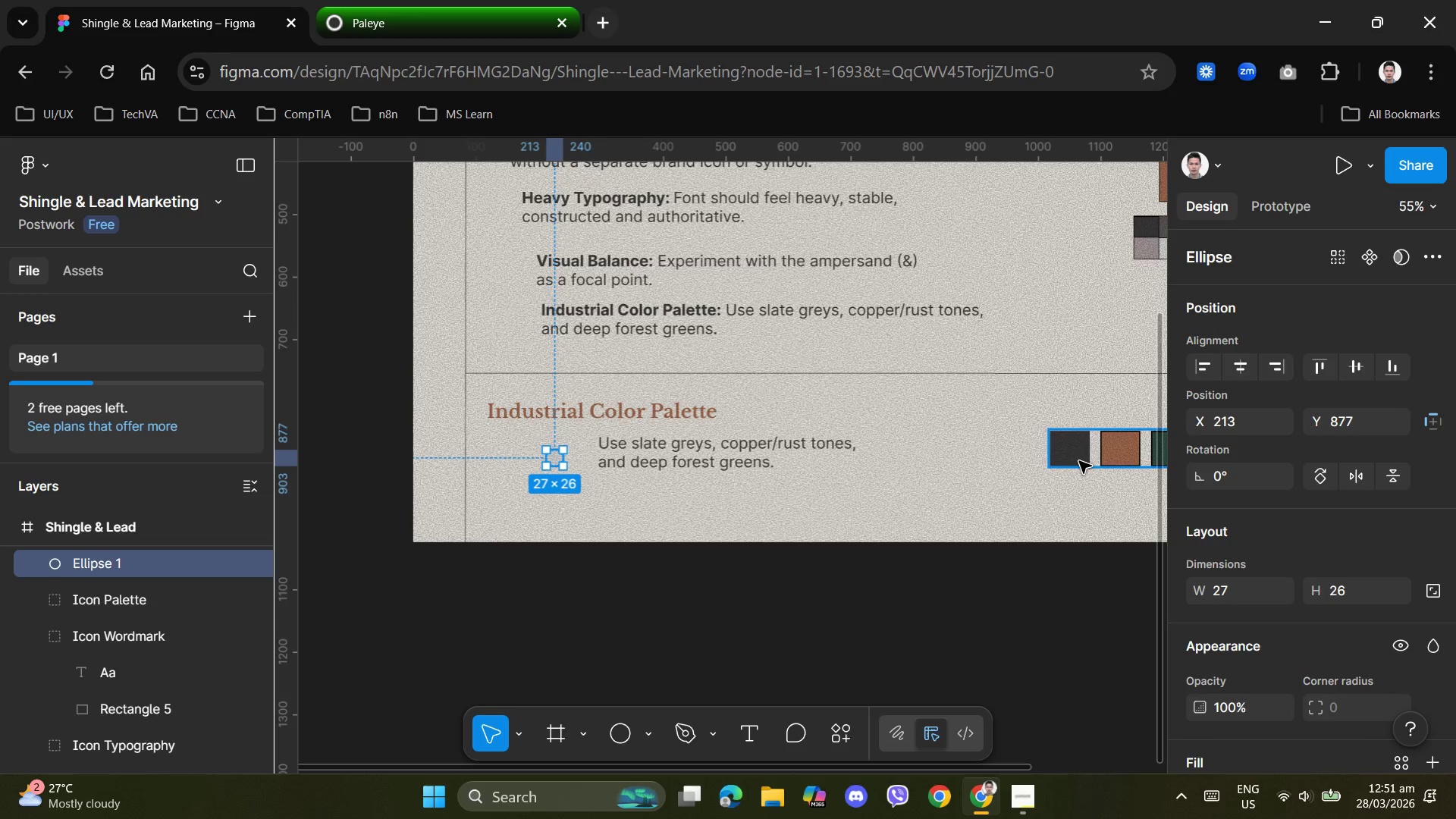 
scroll: coordinate [1197, 610], scroll_direction: down, amount: 2.0
 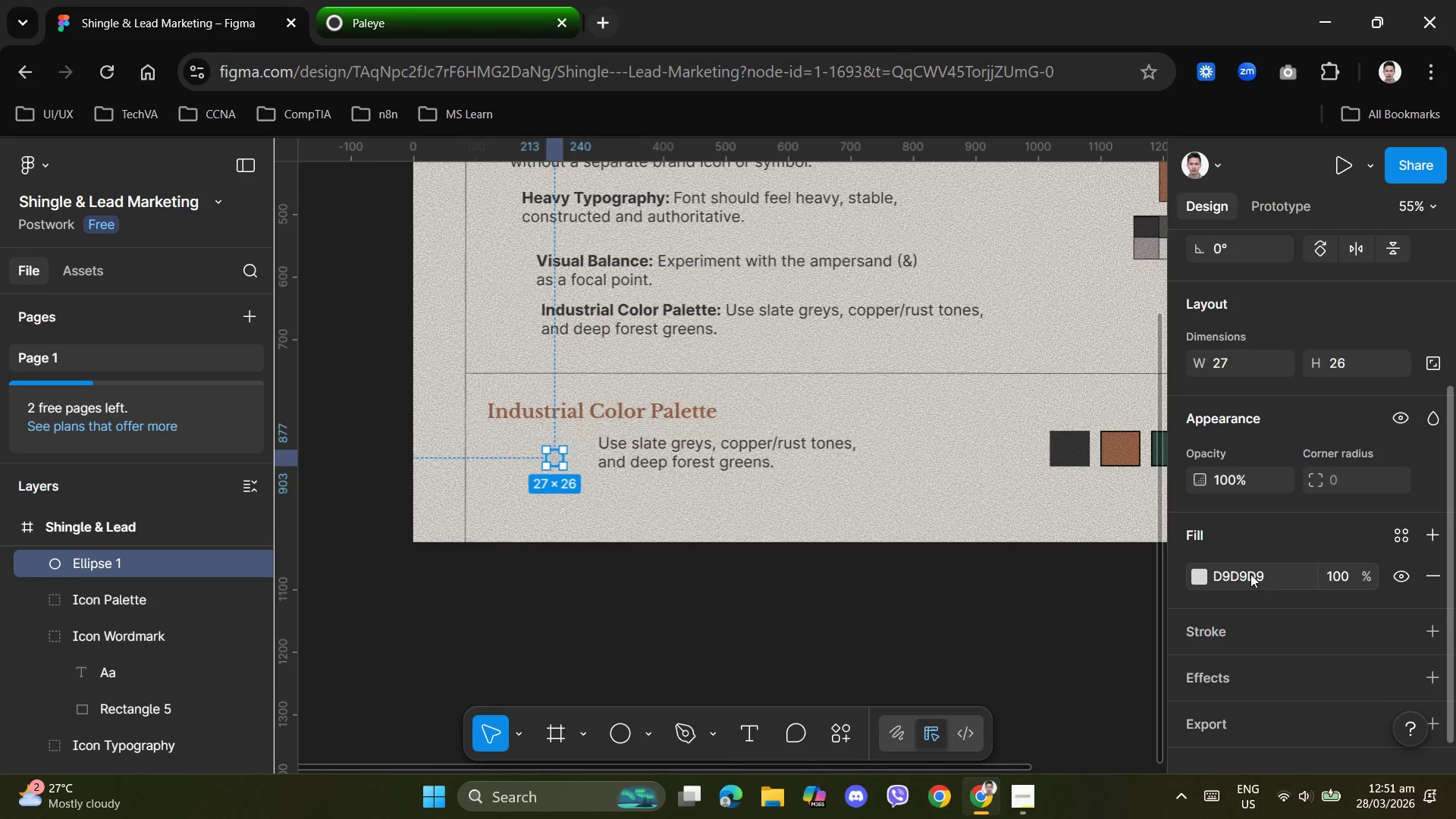 
left_click([1251, 573])
 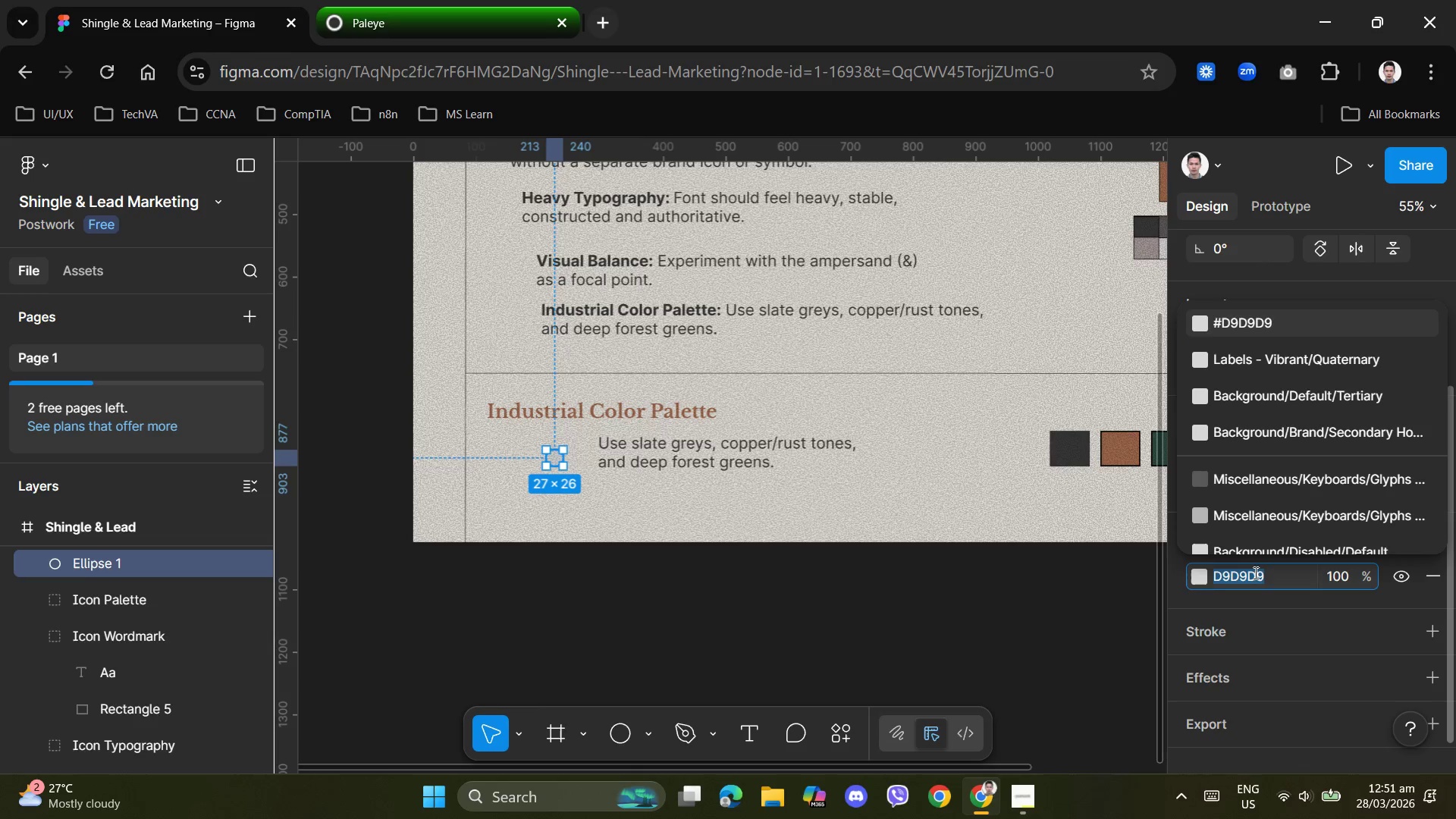 
key(Control+V)
 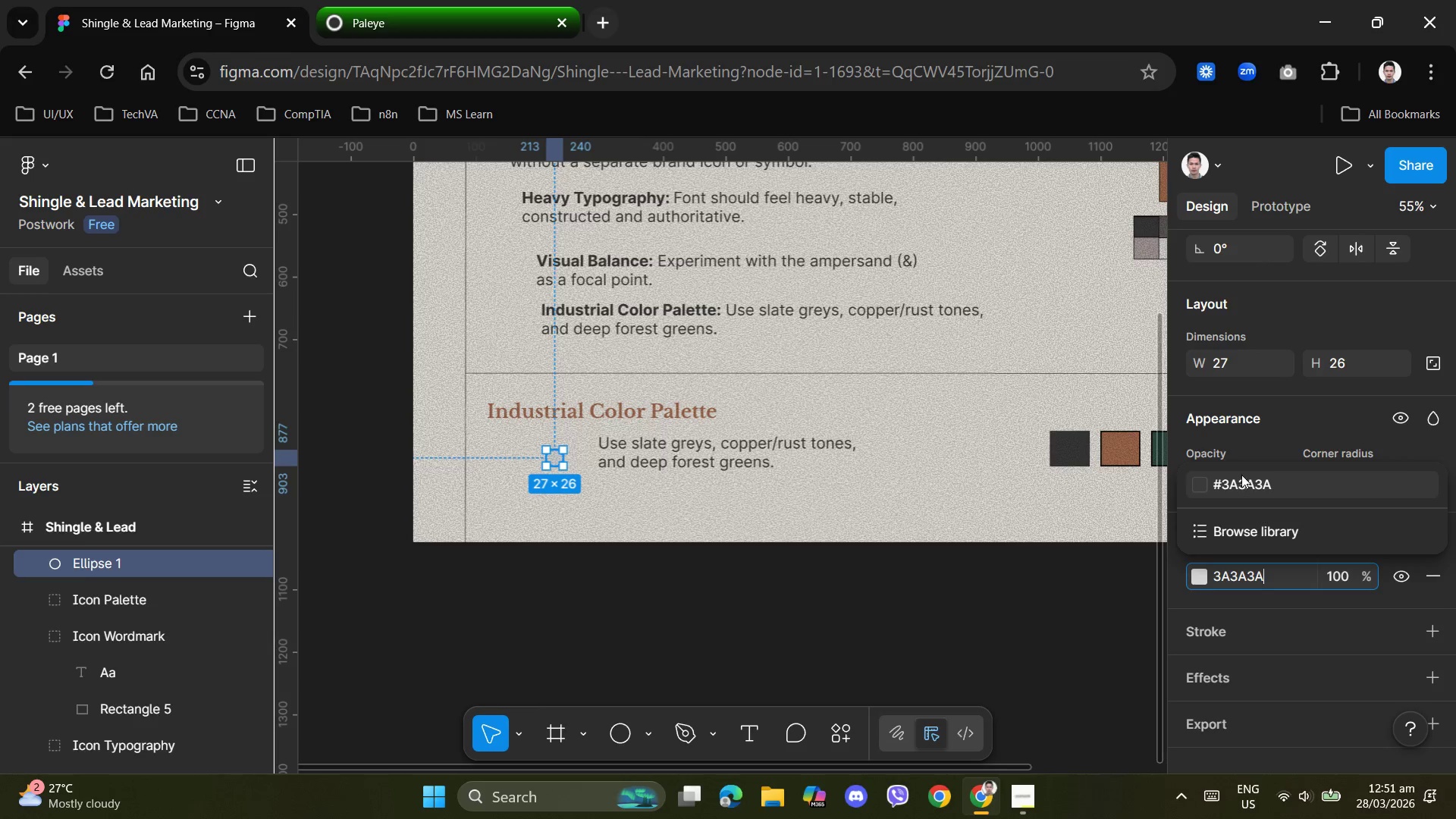 
left_click([1249, 485])
 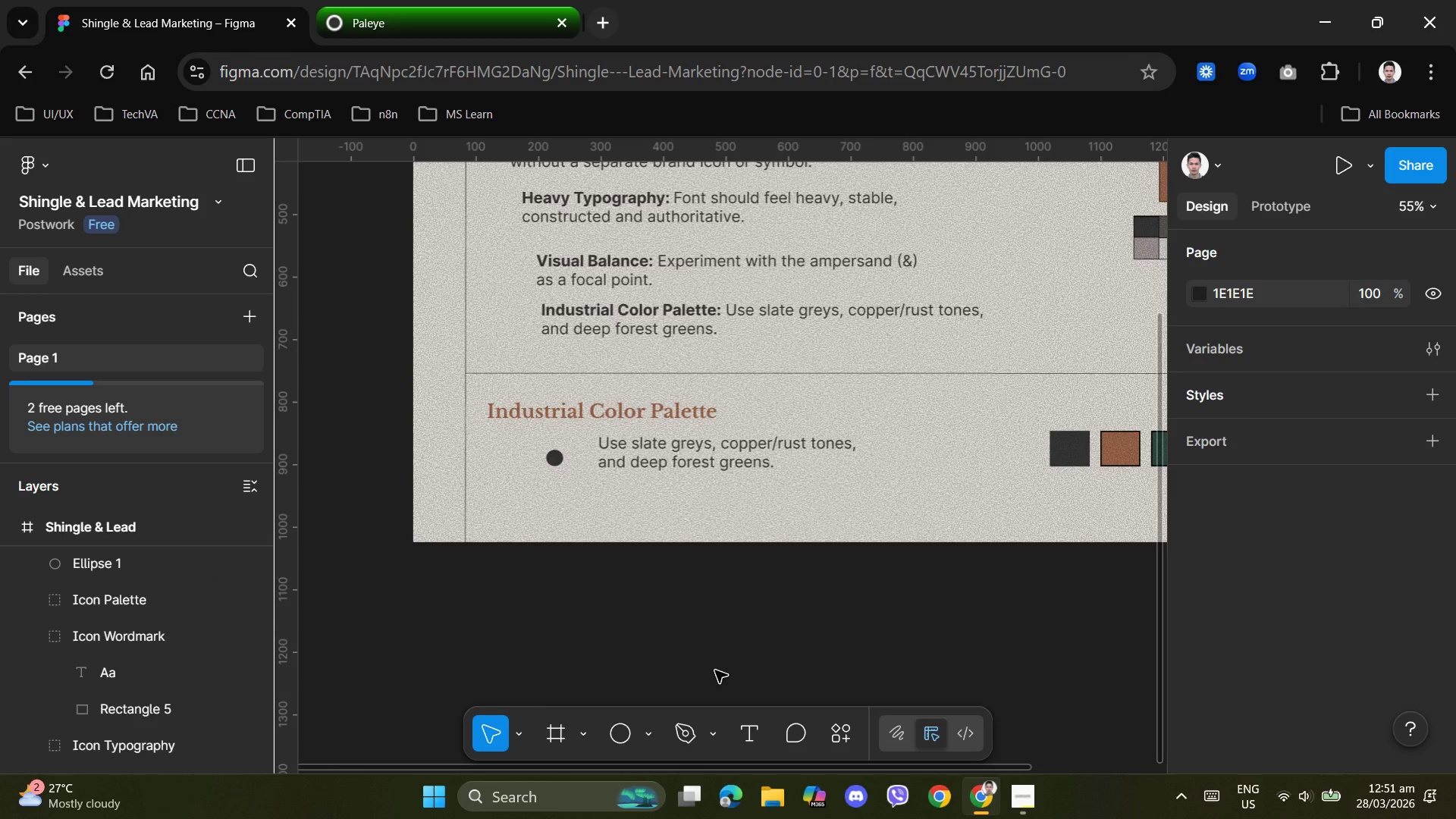 
wait(13.0)
 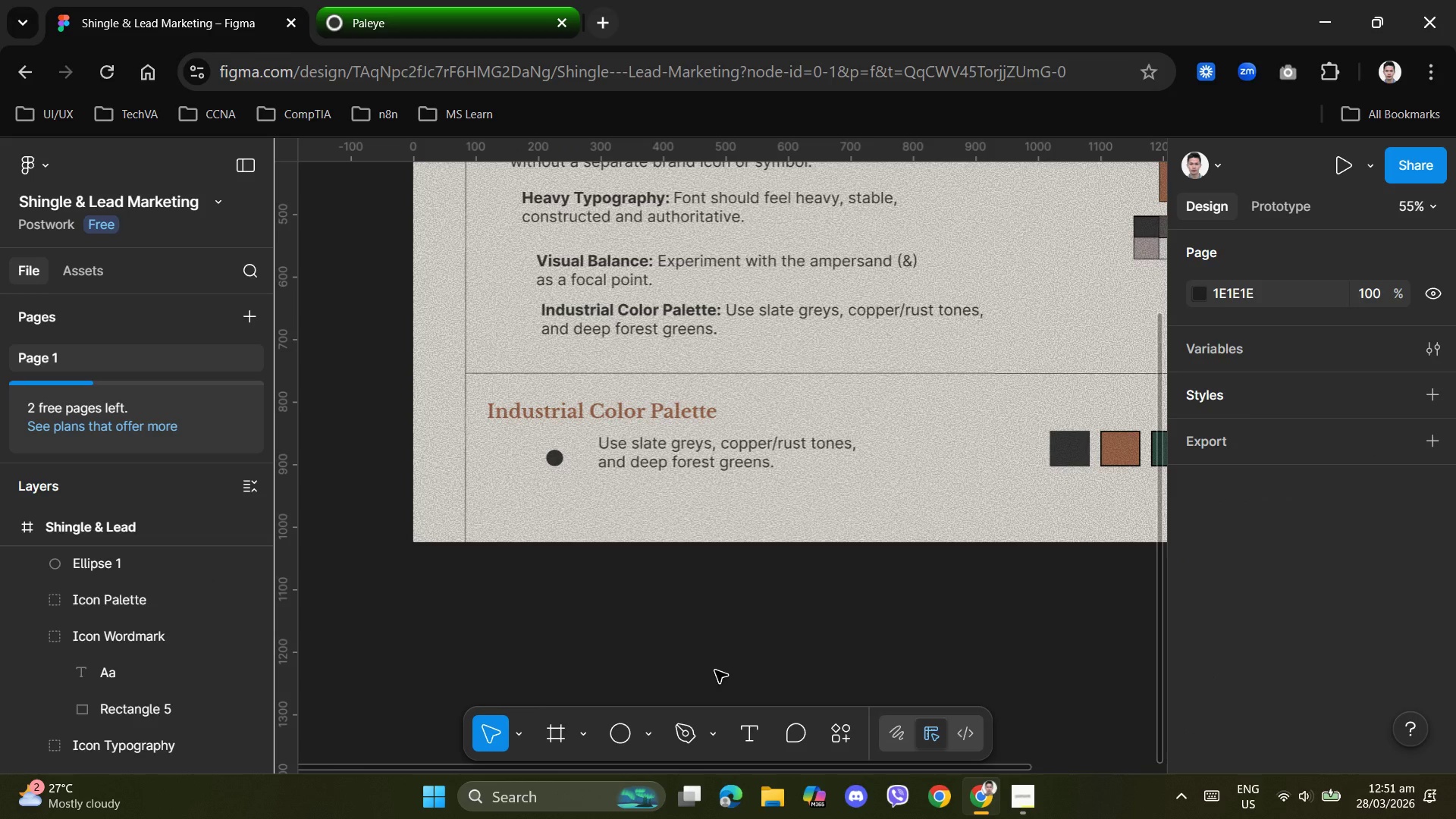 
left_click_drag(start_coordinate=[551, 461], to_coordinate=[573, 447])
 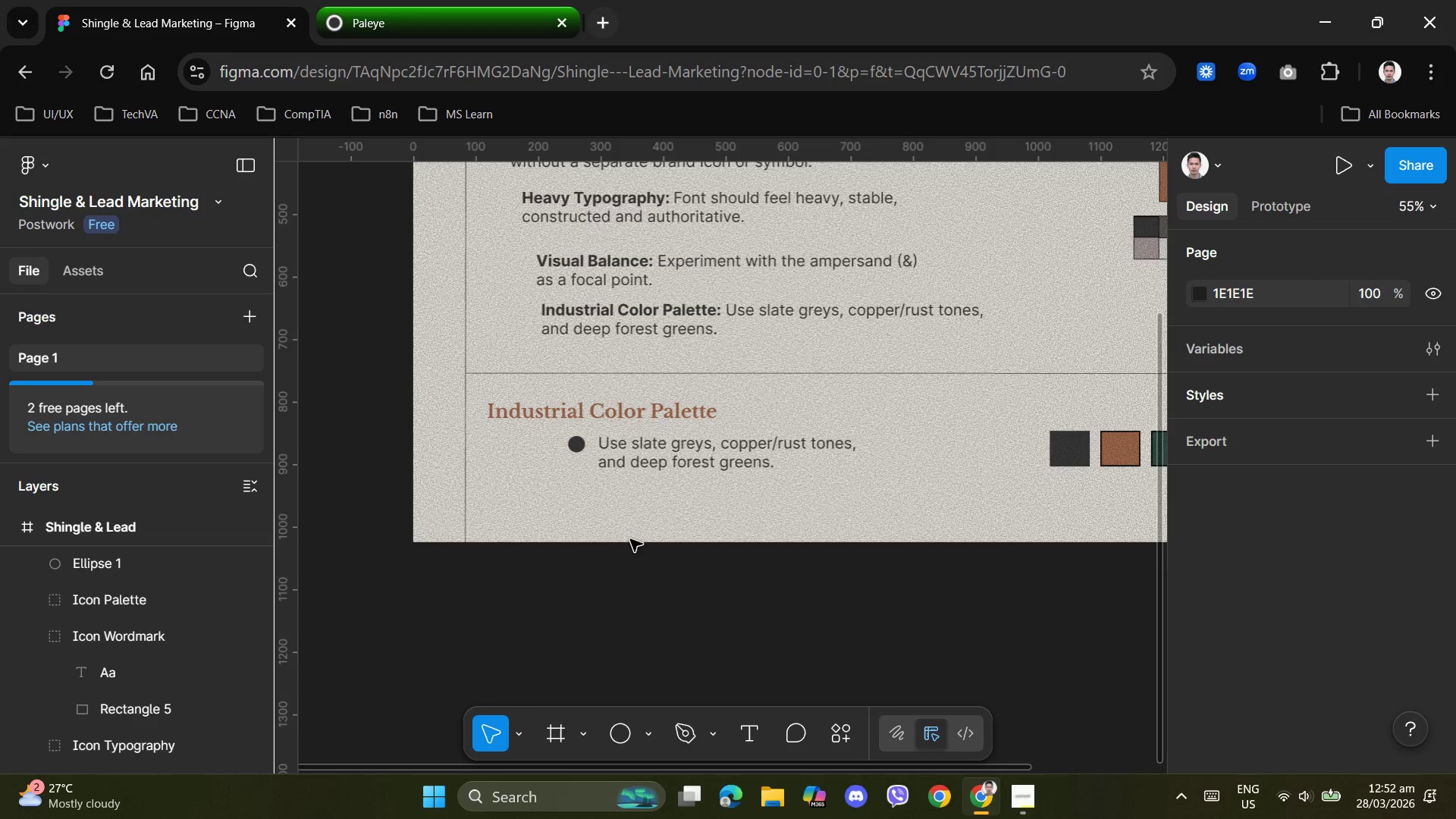 
scroll: coordinate [629, 541], scroll_direction: up, amount: 5.0
 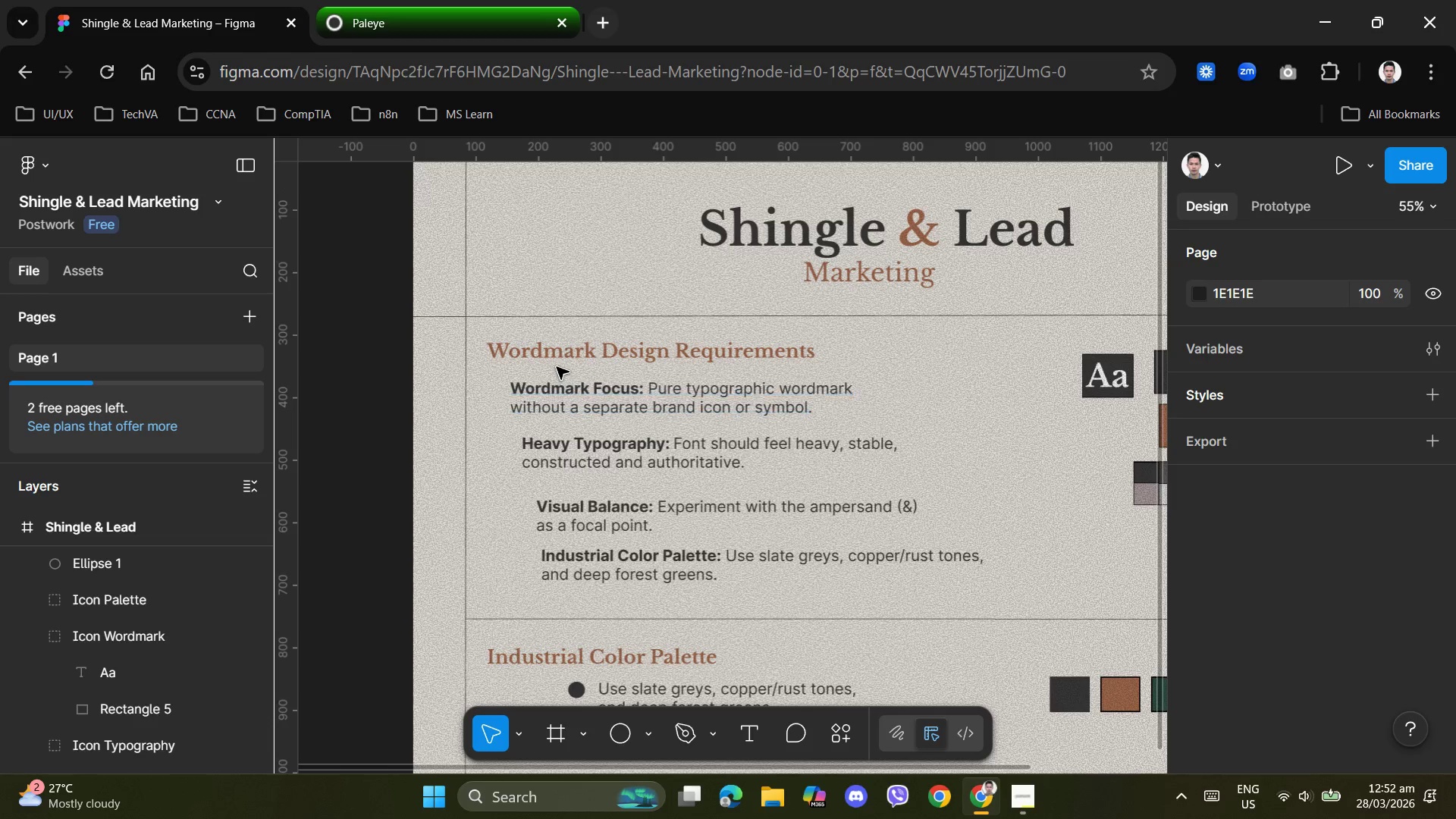 
wait(9.69)
 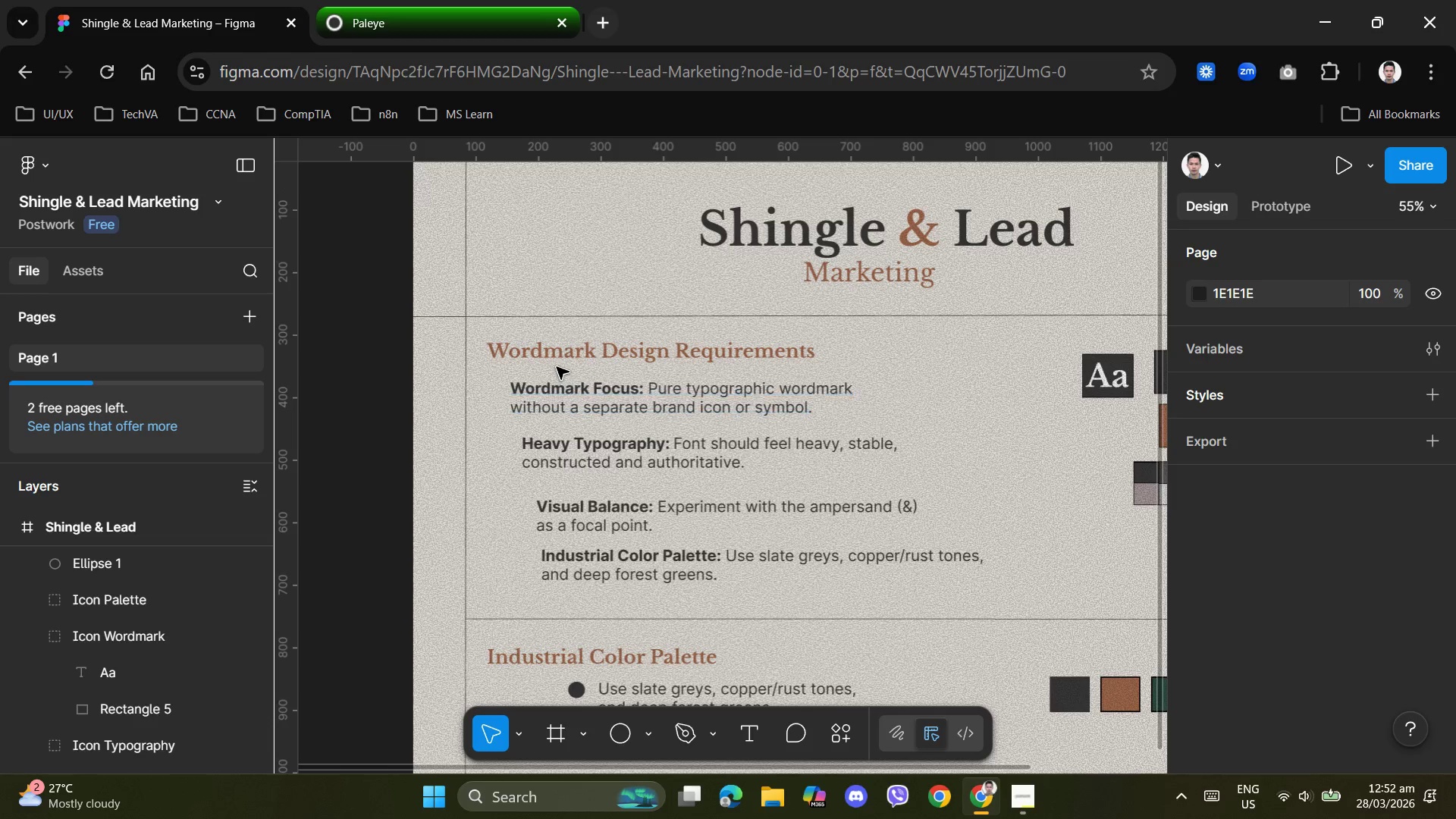 
left_click_drag(start_coordinate=[581, 387], to_coordinate=[711, 388])
 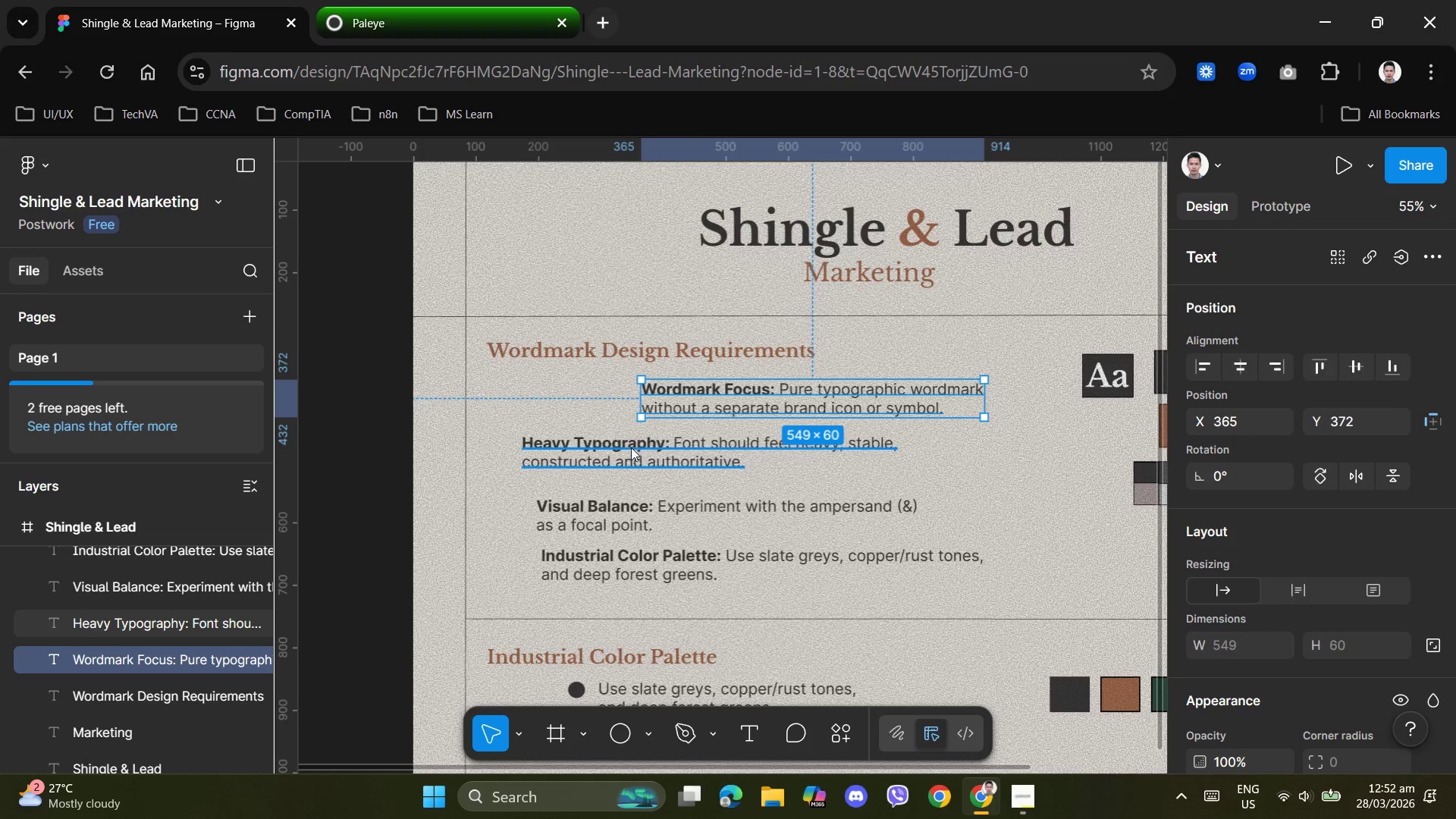 
left_click_drag(start_coordinate=[631, 447], to_coordinate=[739, 448])
 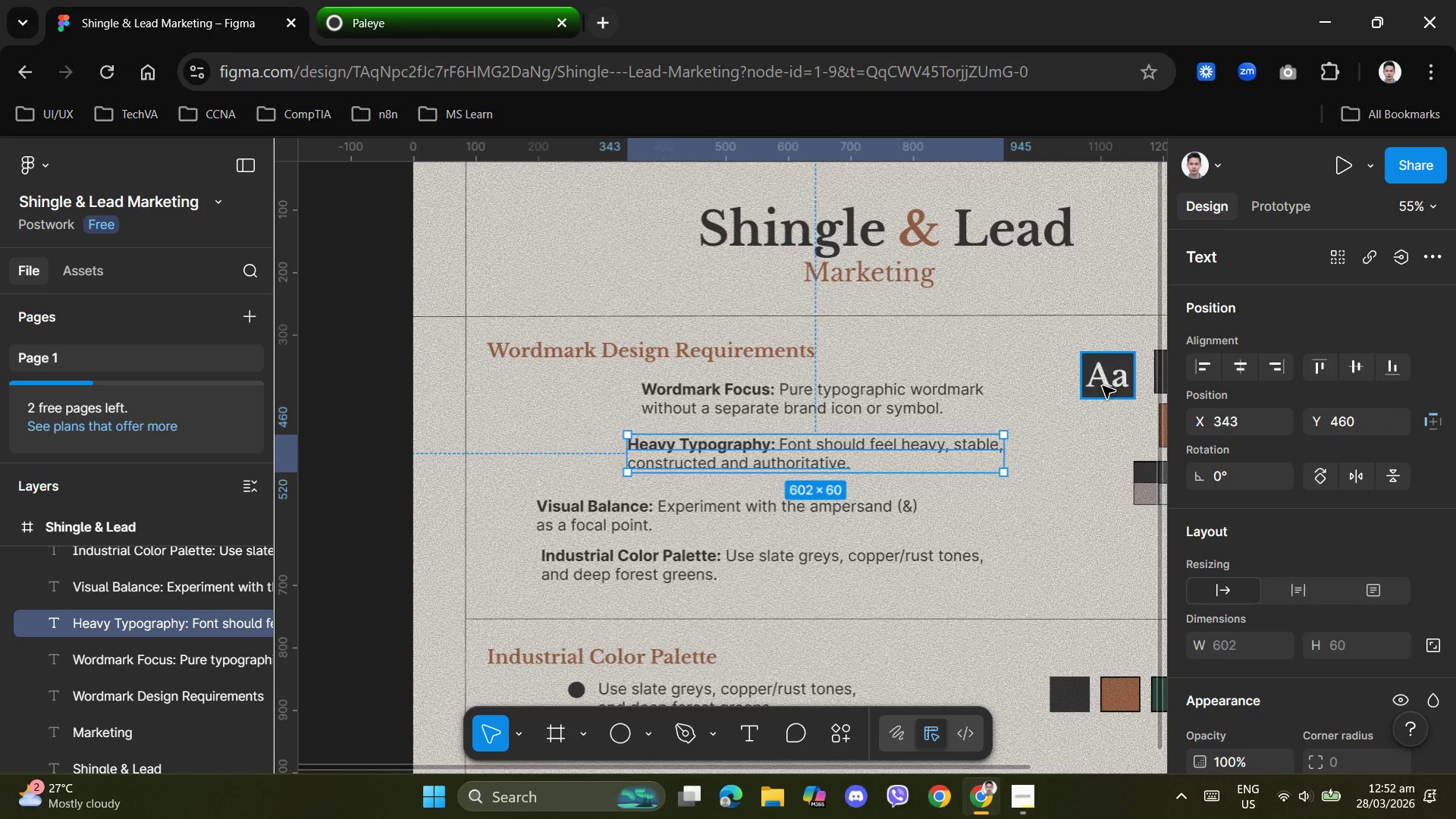 
left_click_drag(start_coordinate=[1103, 386], to_coordinate=[507, 411])
 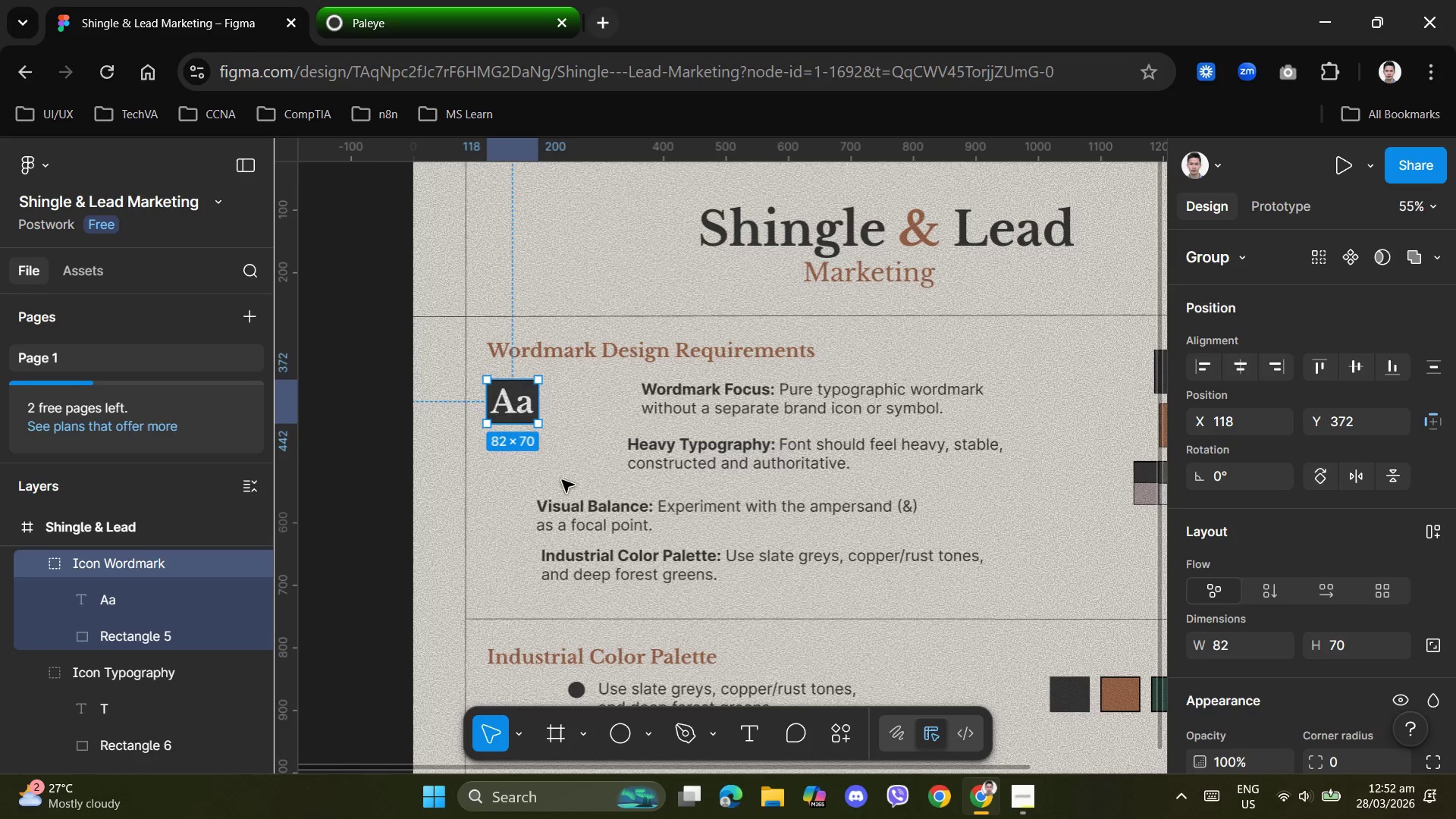 
scroll: coordinate [615, 475], scroll_direction: down, amount: 6.0
 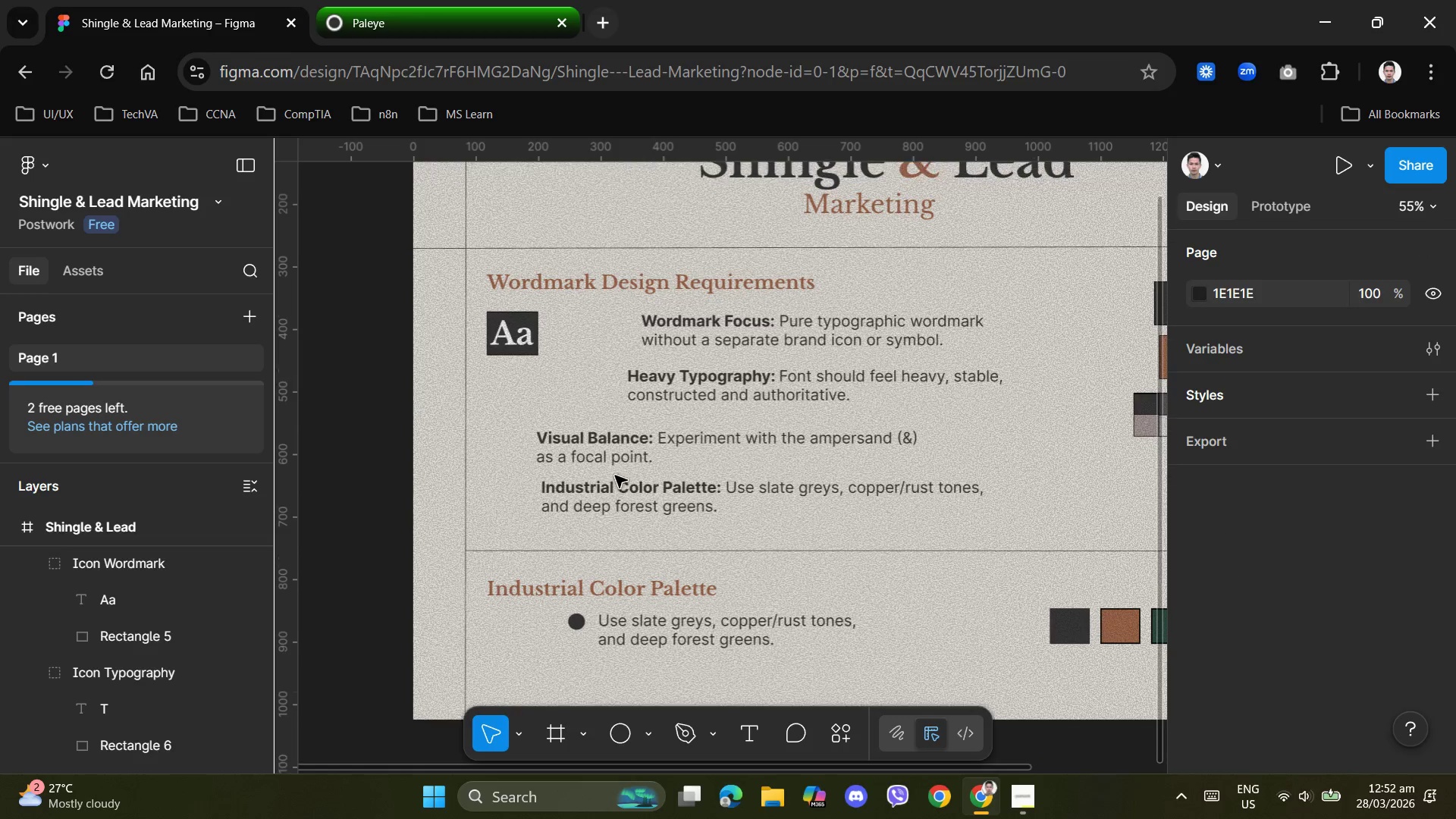 
scroll: coordinate [615, 475], scroll_direction: up, amount: 2.0
 